 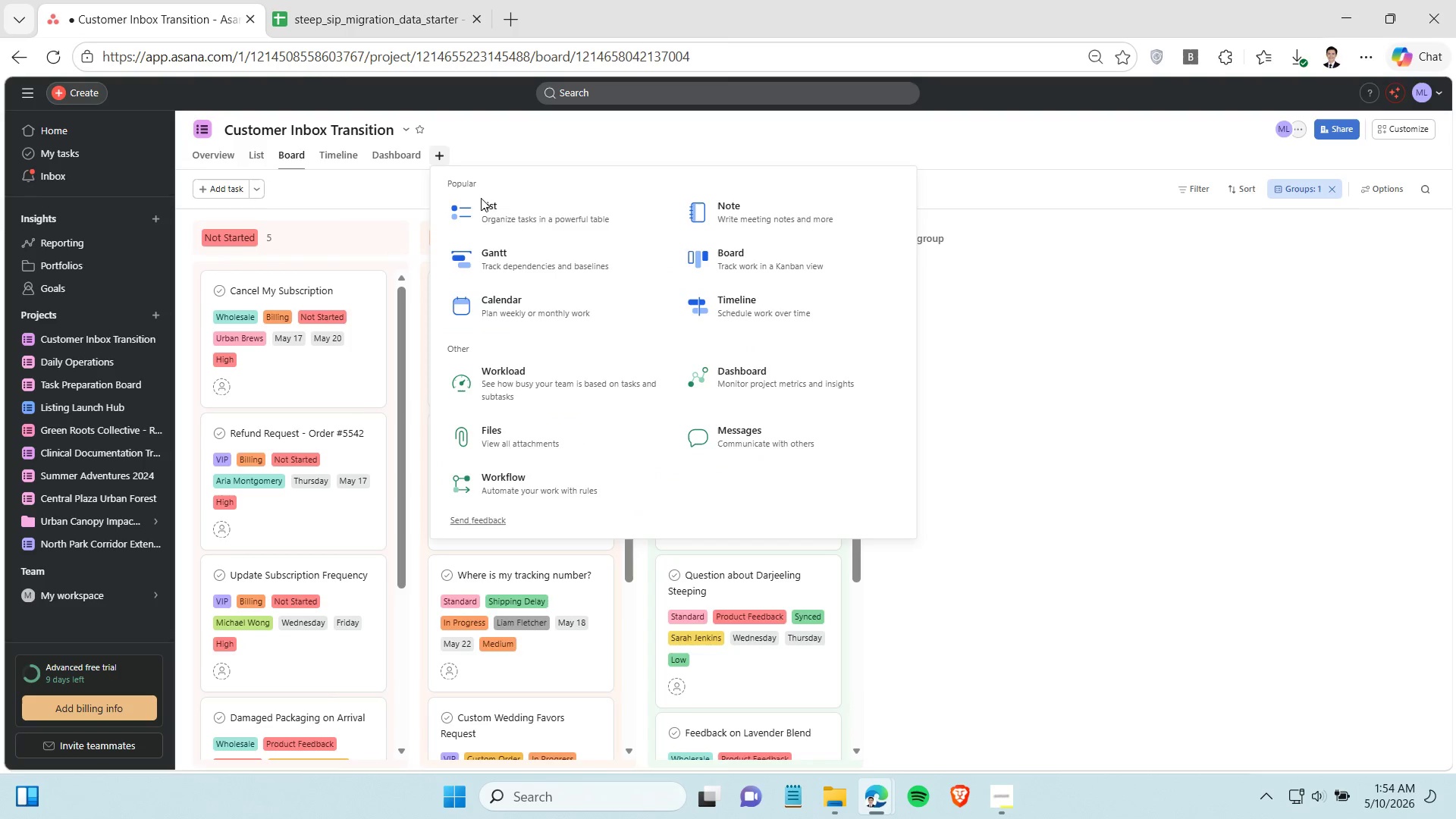 
left_click([554, 296])
 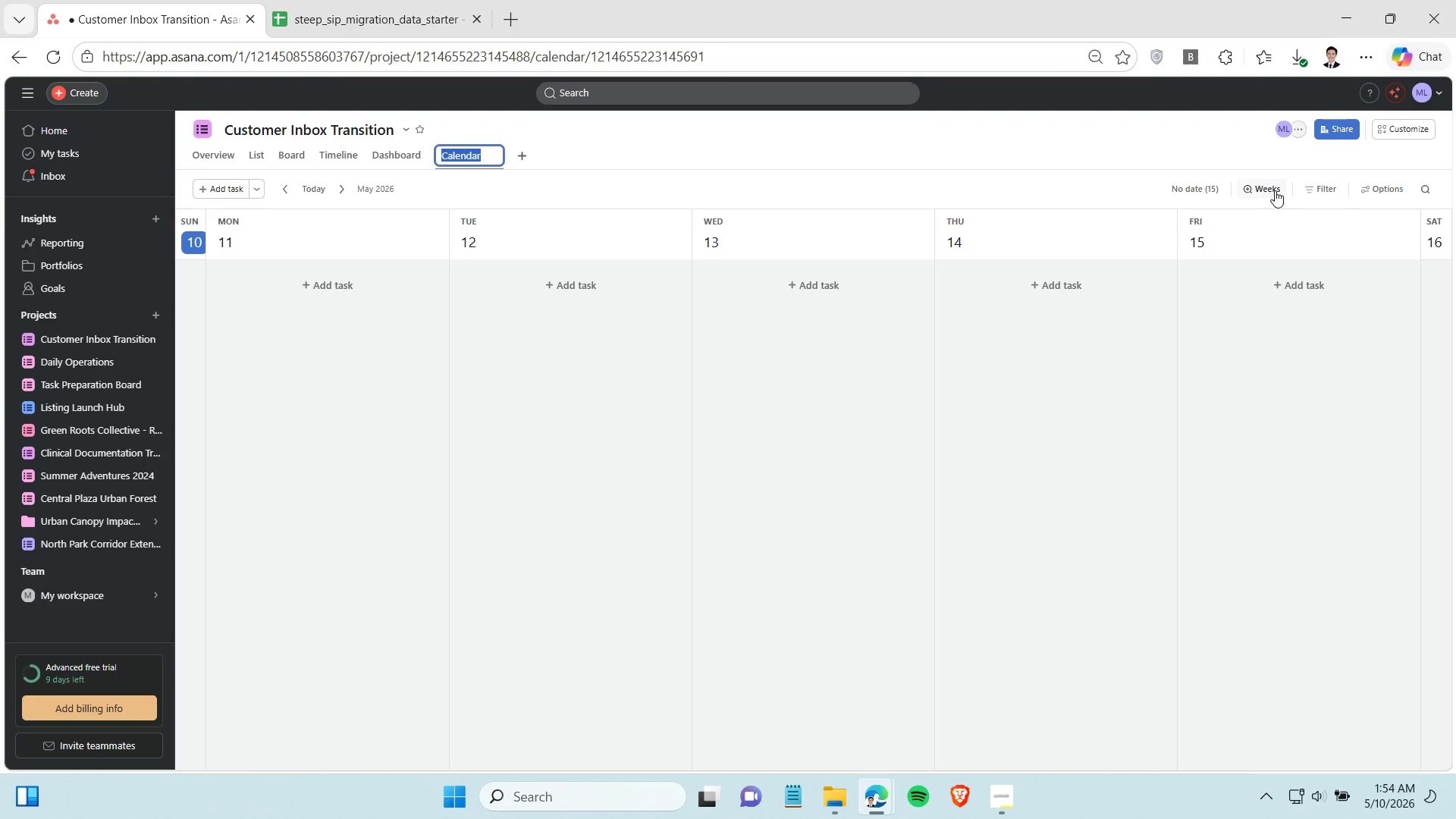 
left_click([1314, 191])
 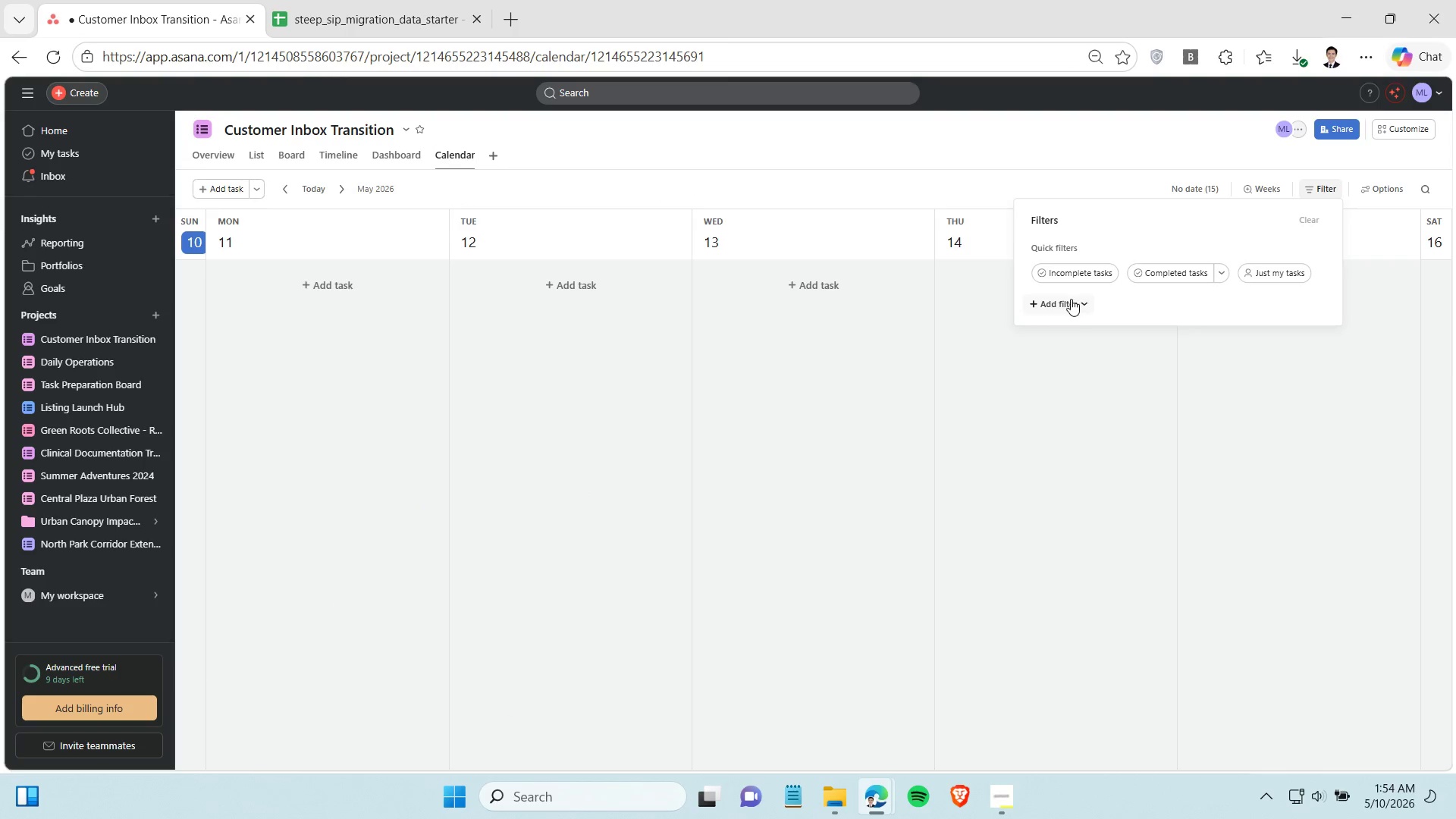 
left_click([1071, 299])
 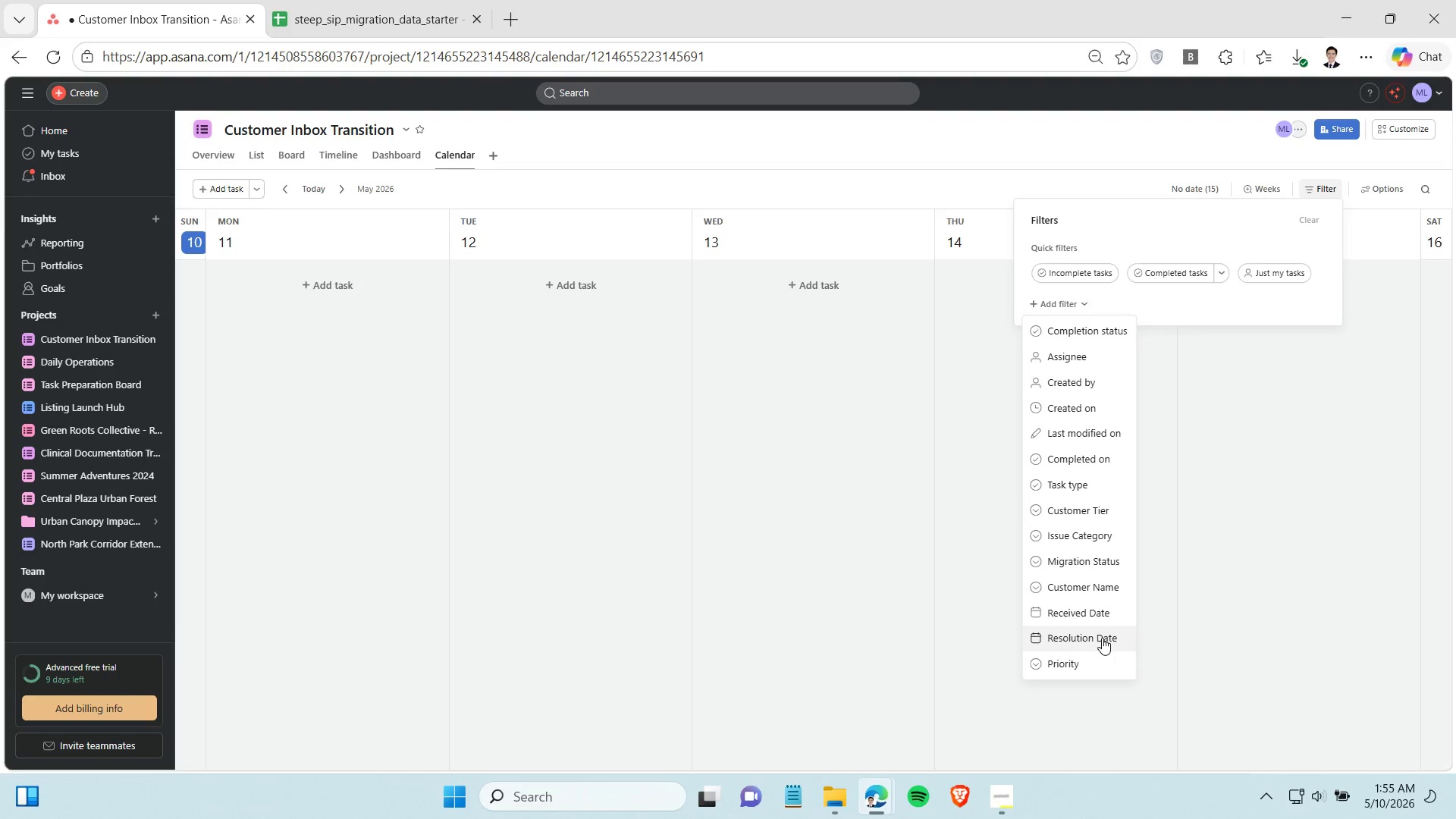 
left_click([1102, 638])
 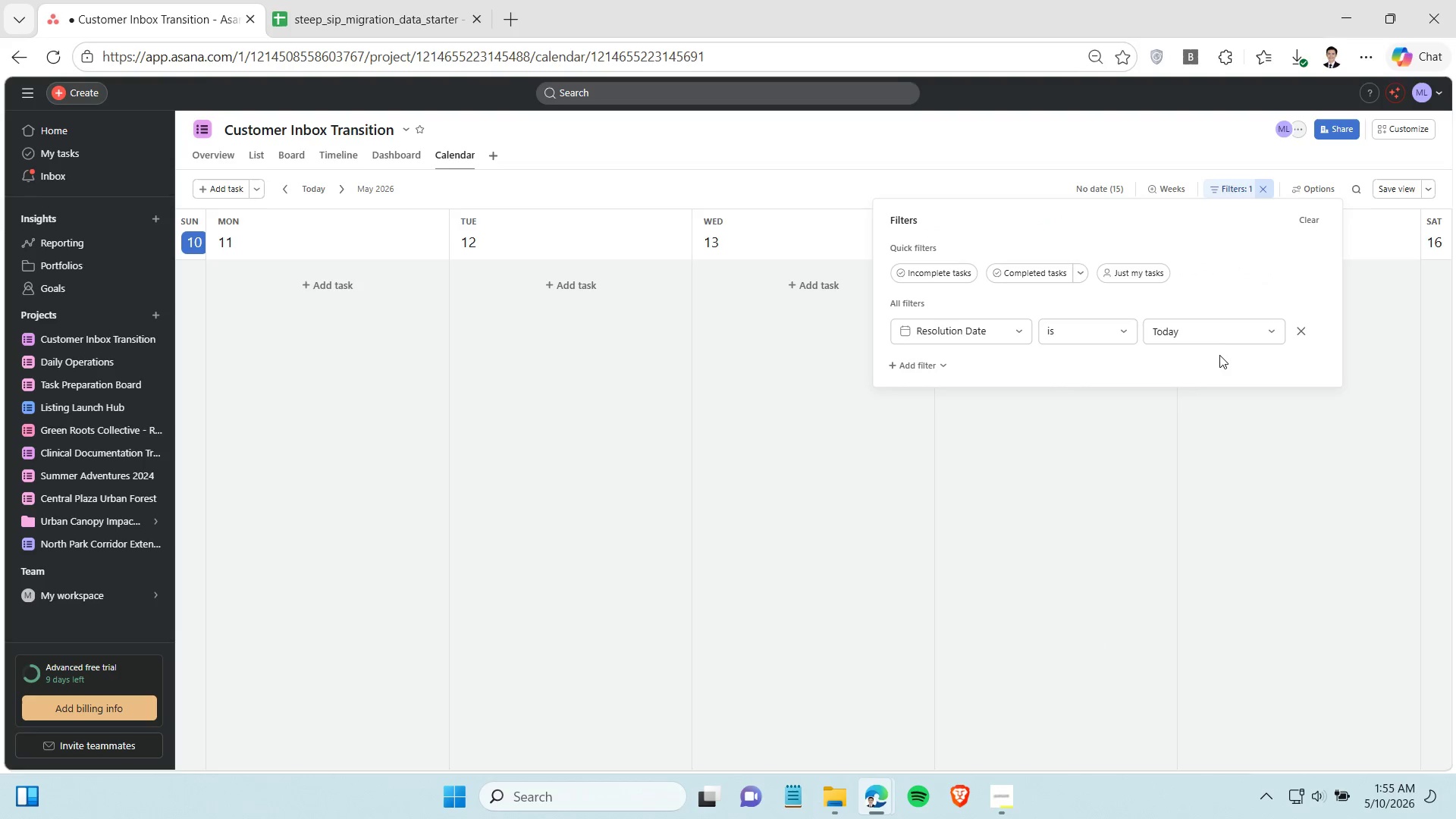 
left_click([1220, 327])
 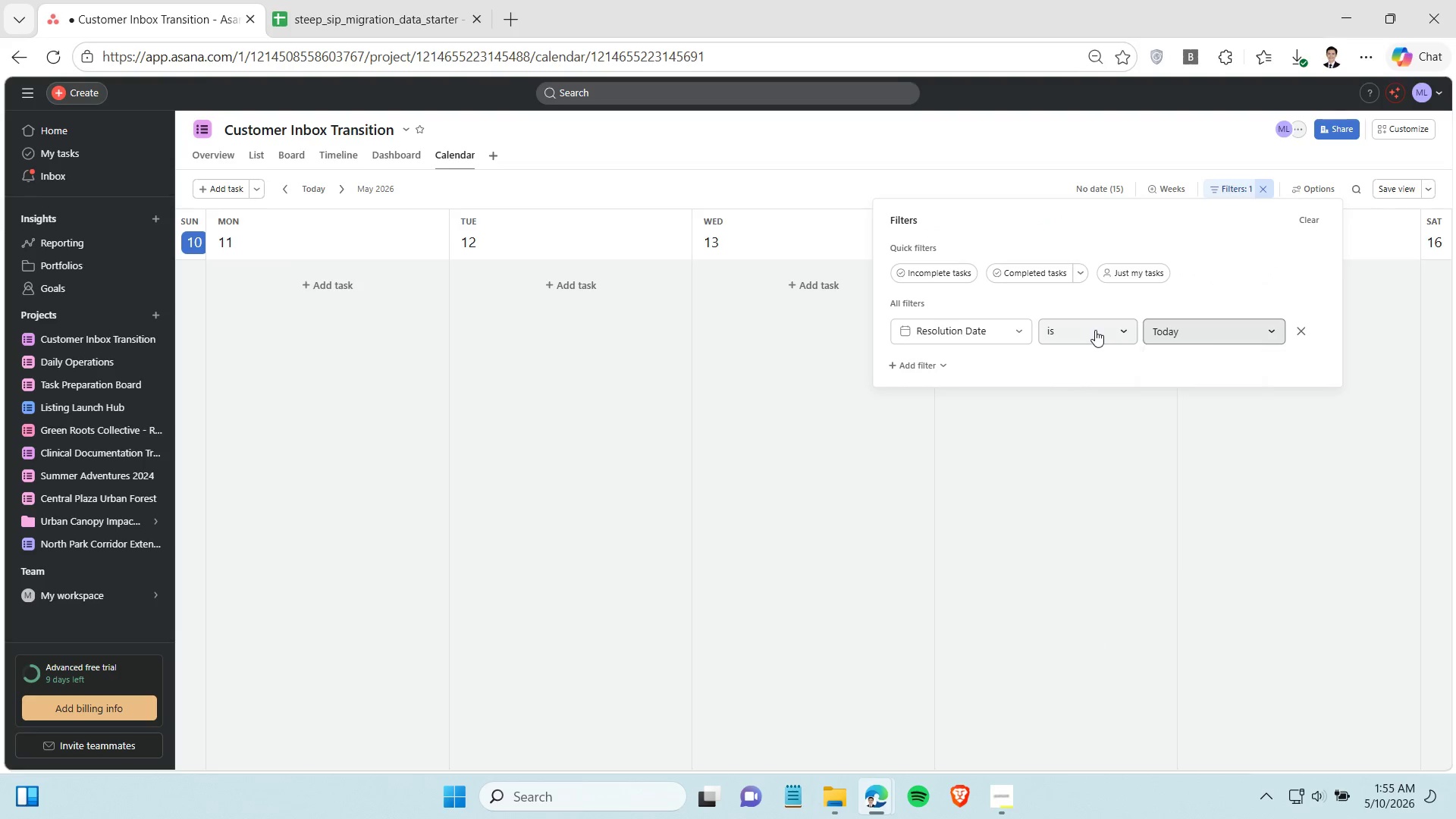 
left_click([1095, 330])
 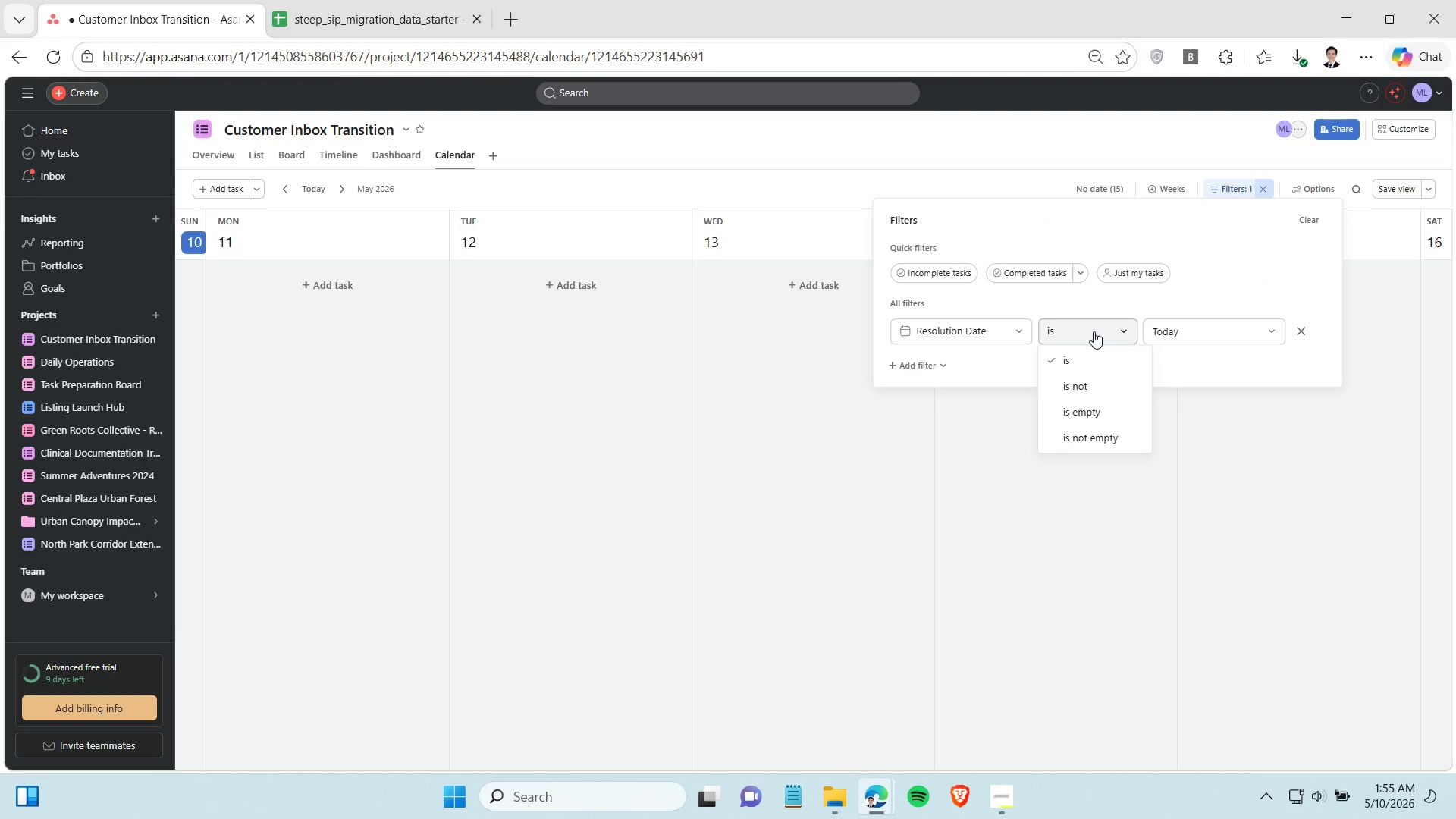 
left_click([1078, 442])
 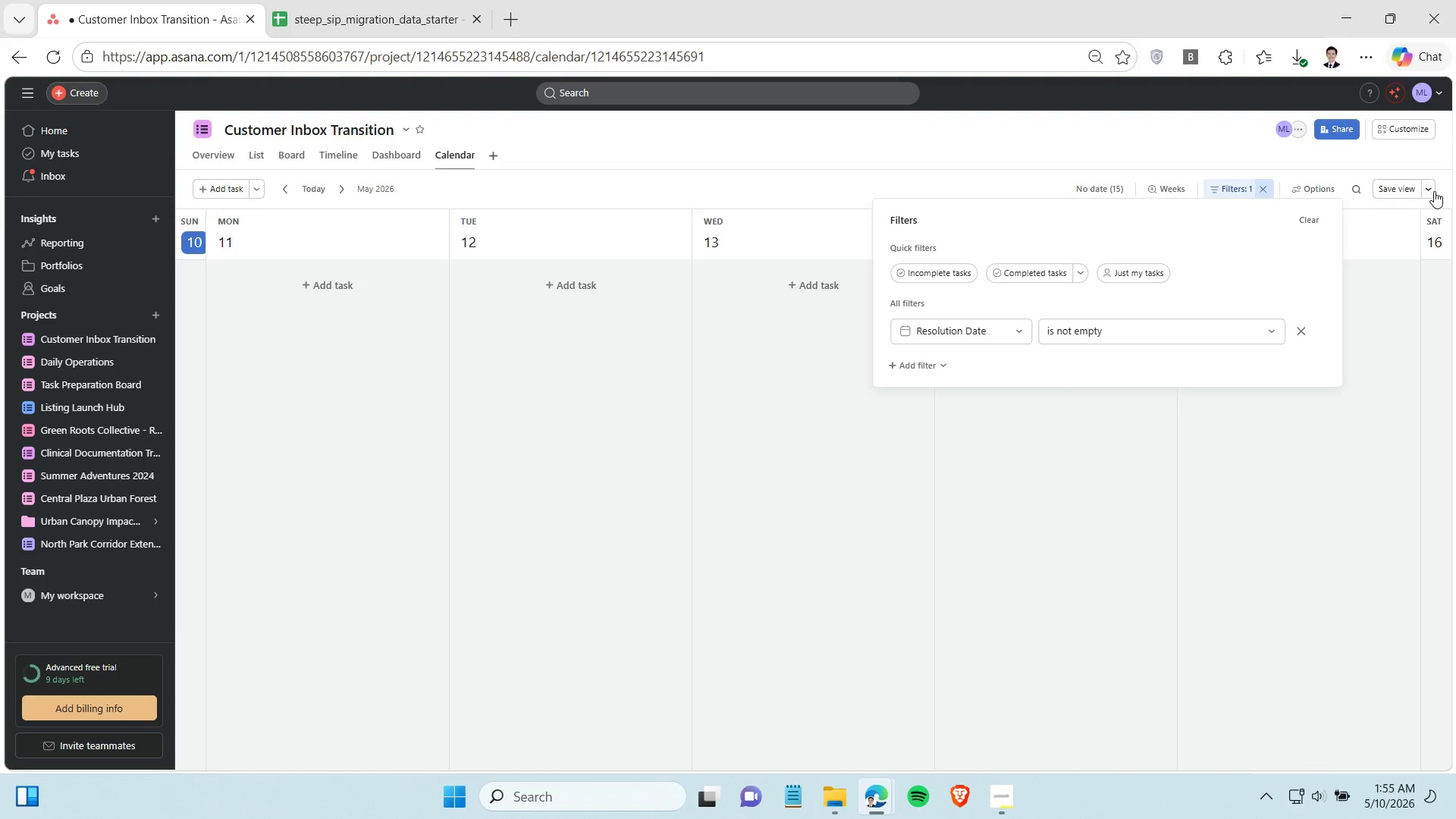 
wait(5.08)
 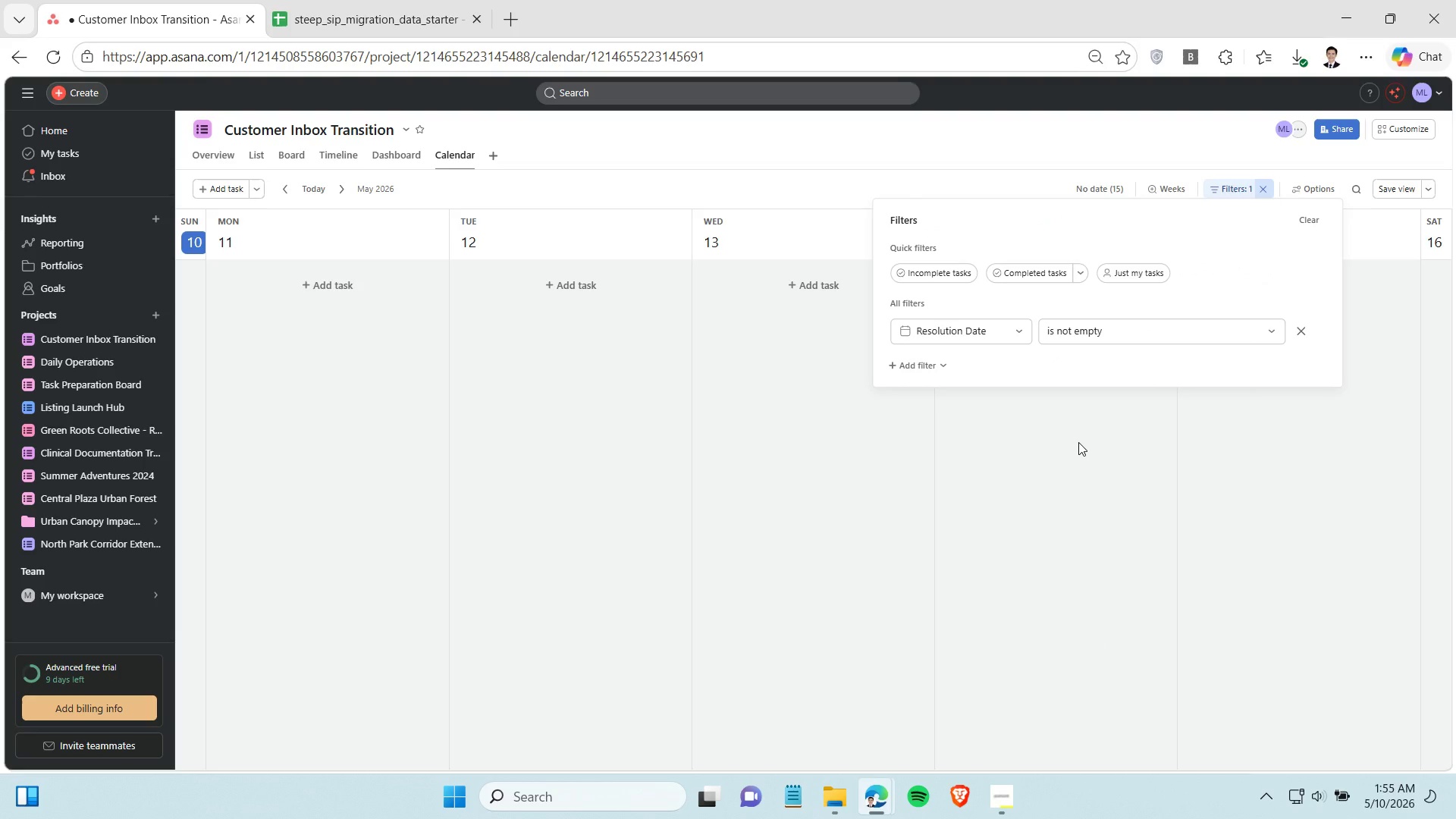 
left_click([1319, 192])
 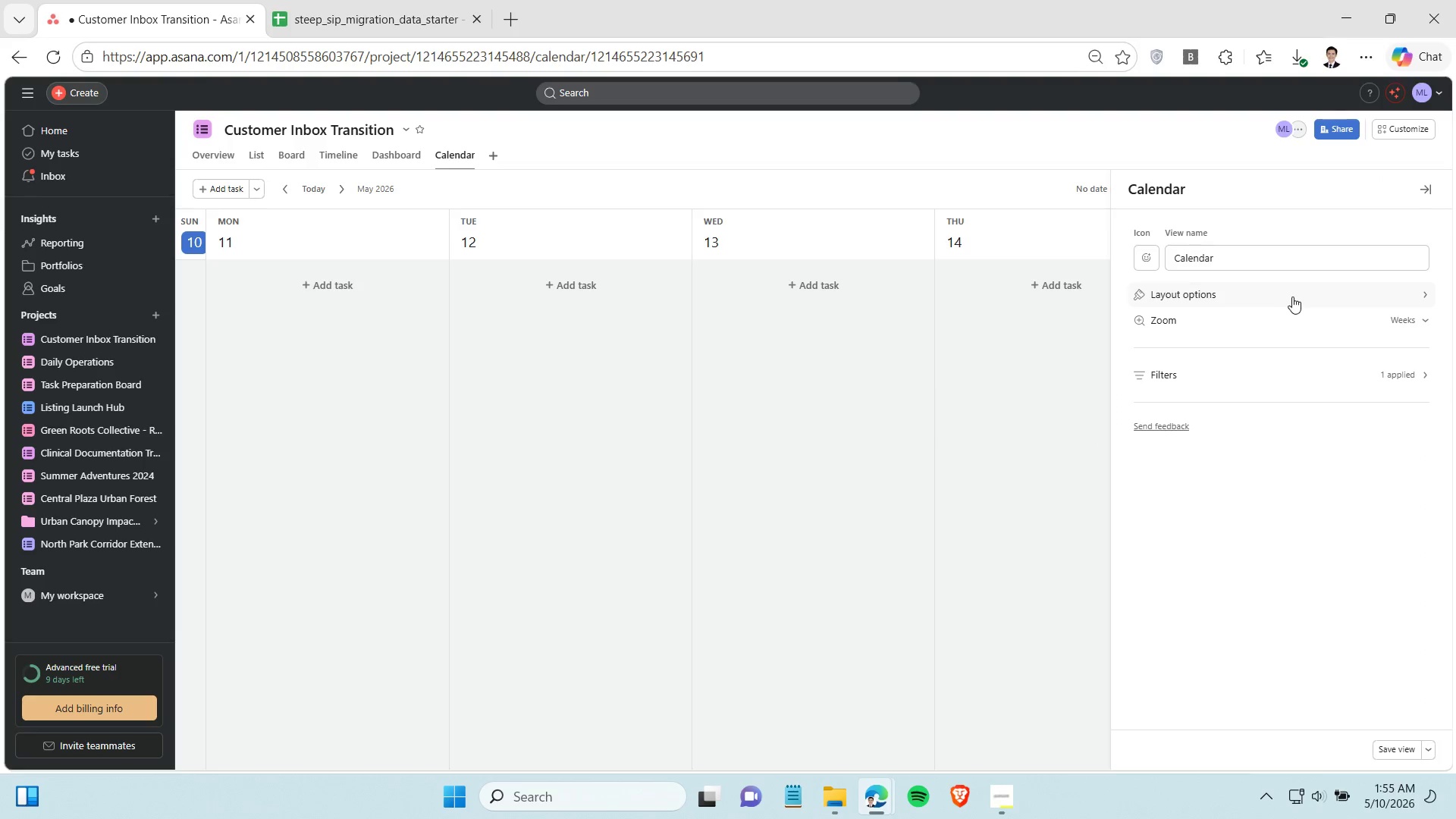 
left_click([1339, 296])
 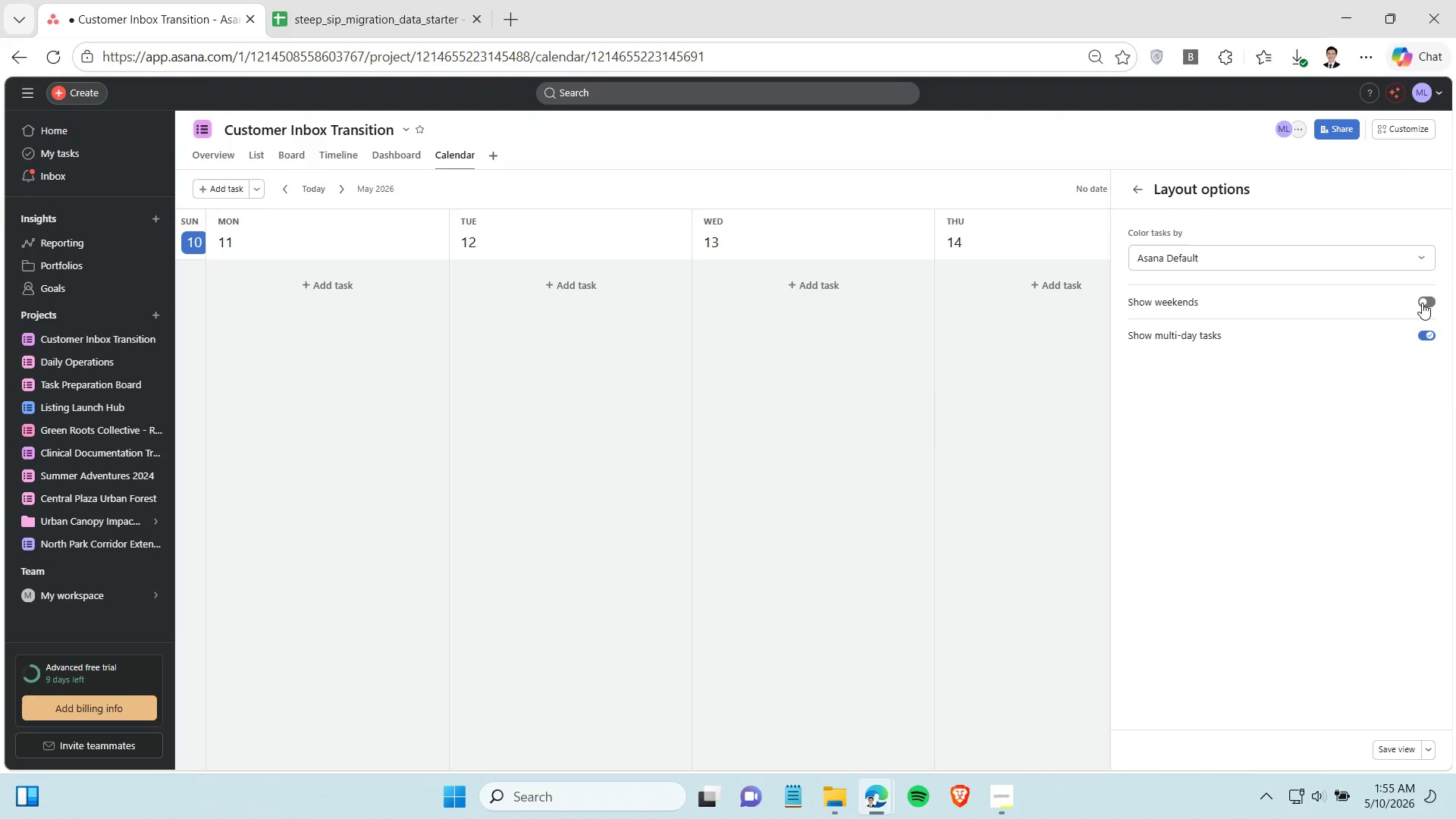 
left_click([1422, 301])
 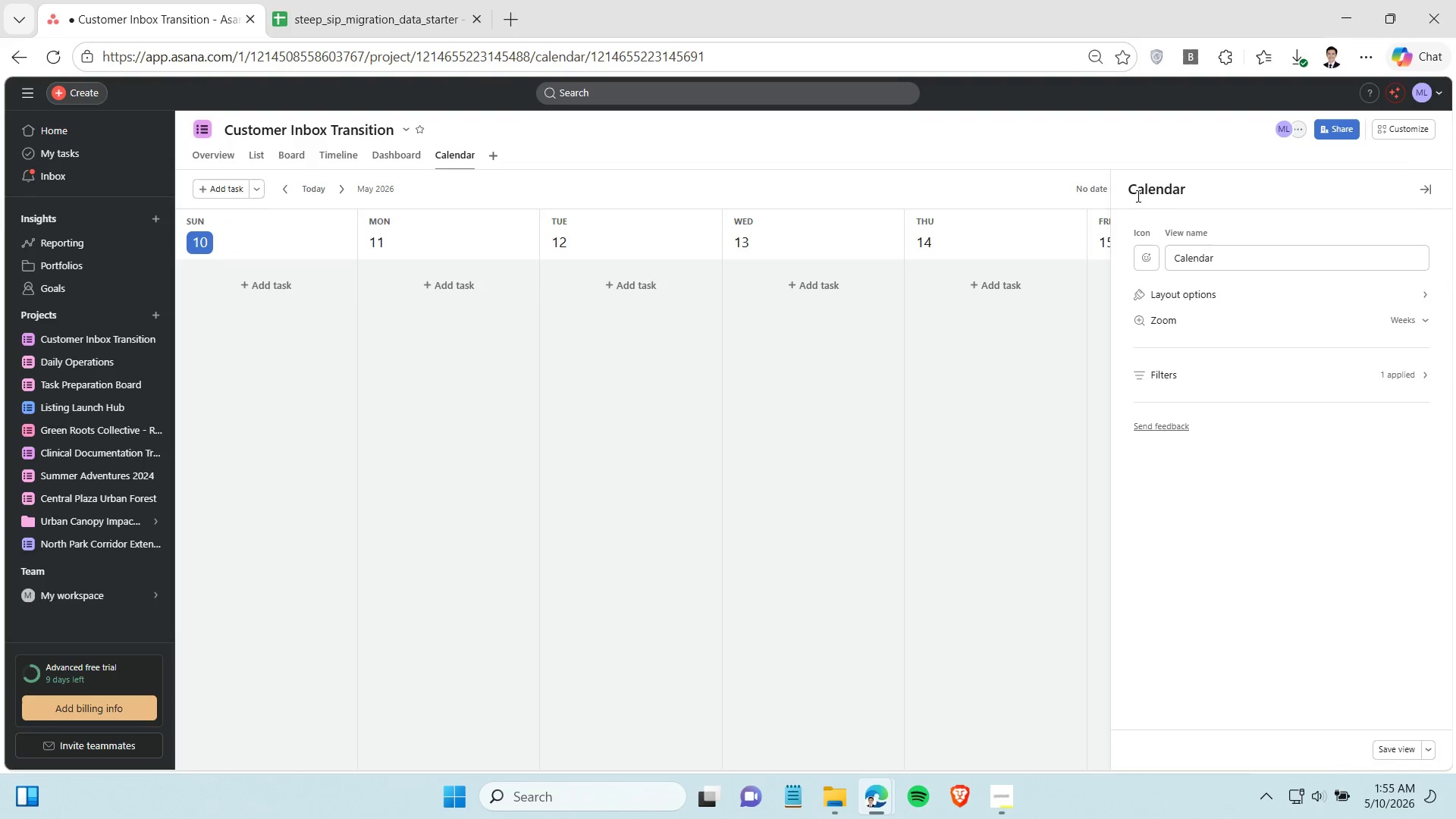 
left_click([1059, 367])
 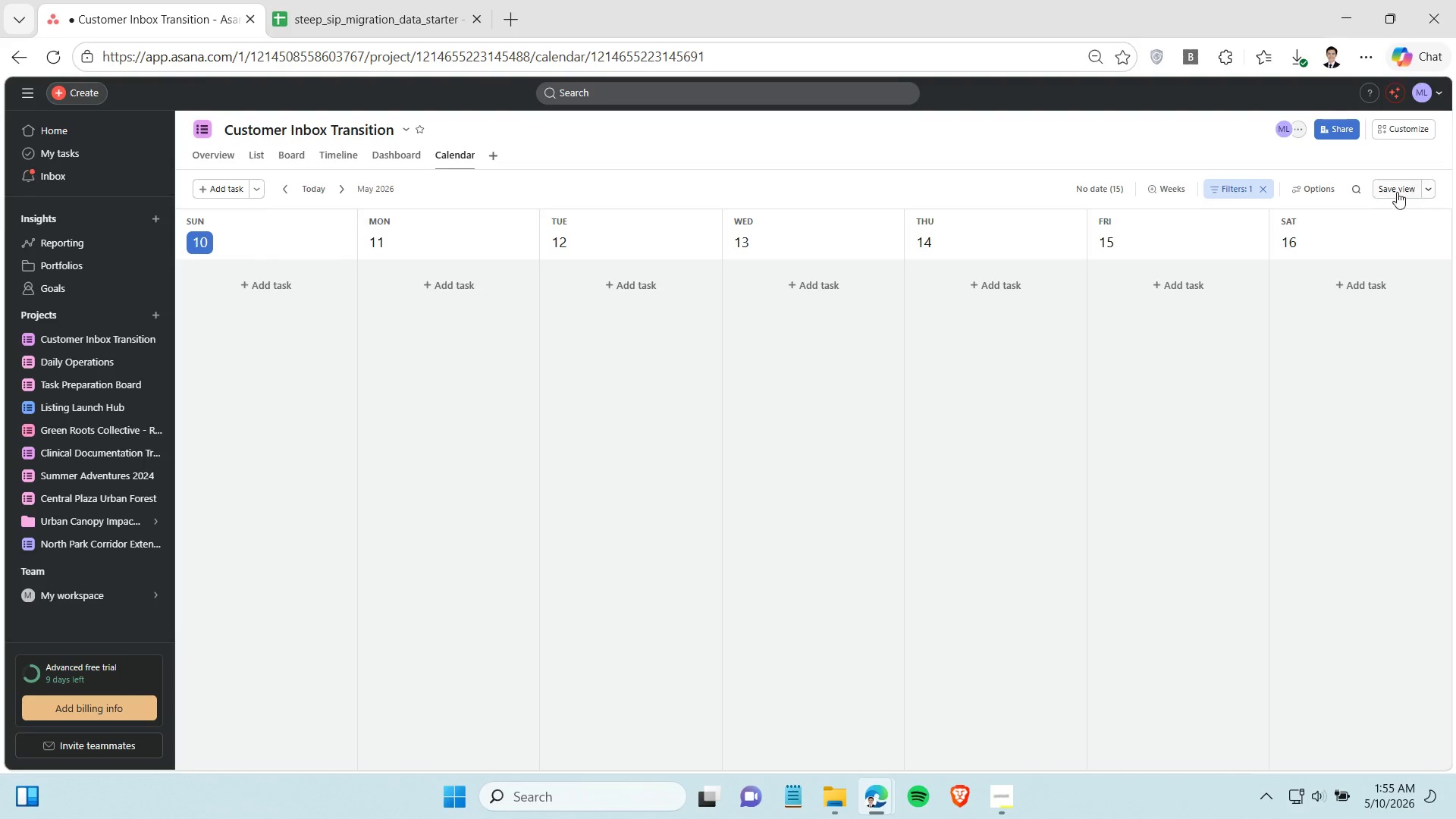 
left_click([1395, 190])
 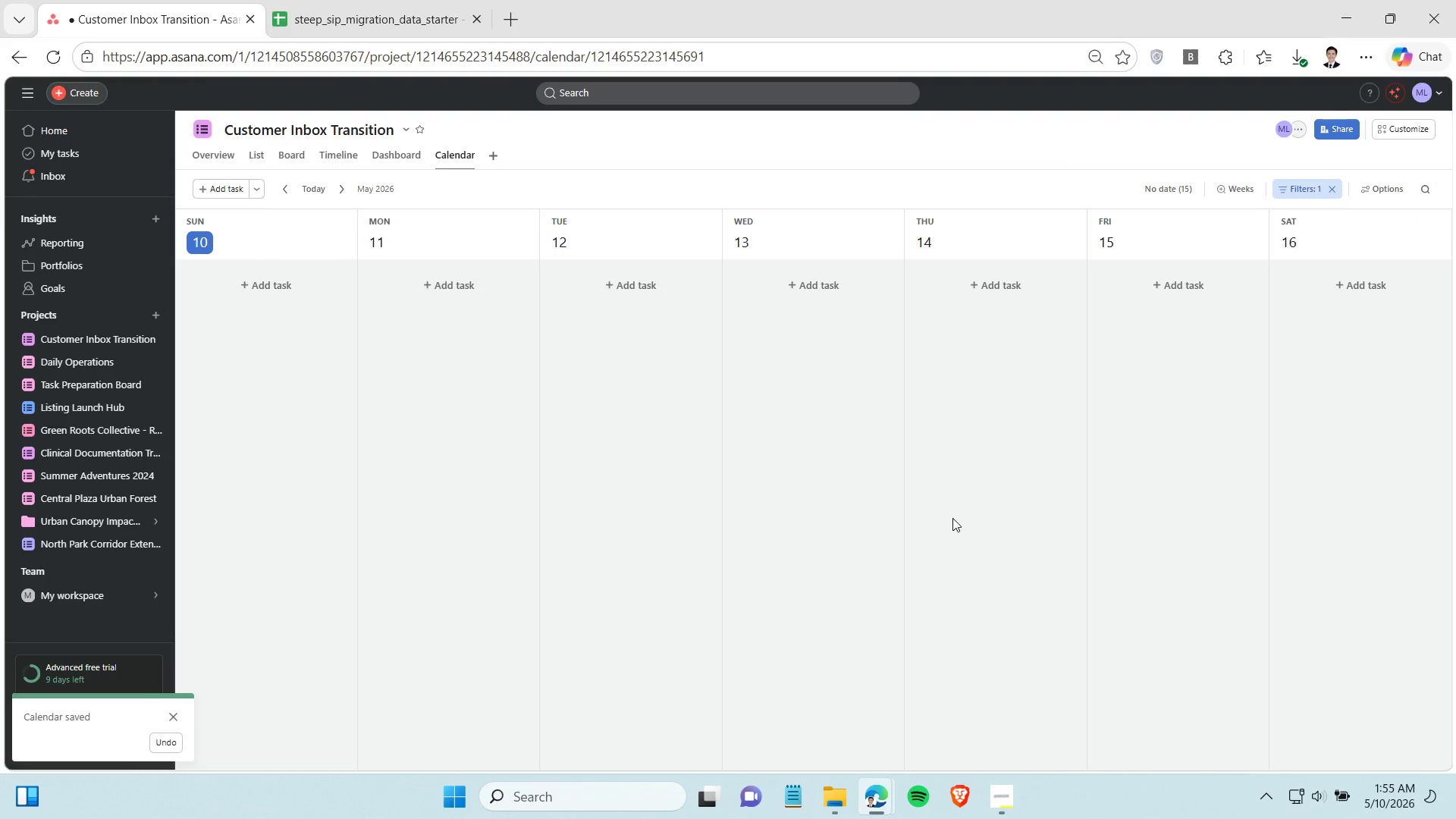 
scroll: coordinate [840, 570], scroll_direction: up, amount: 5.0
 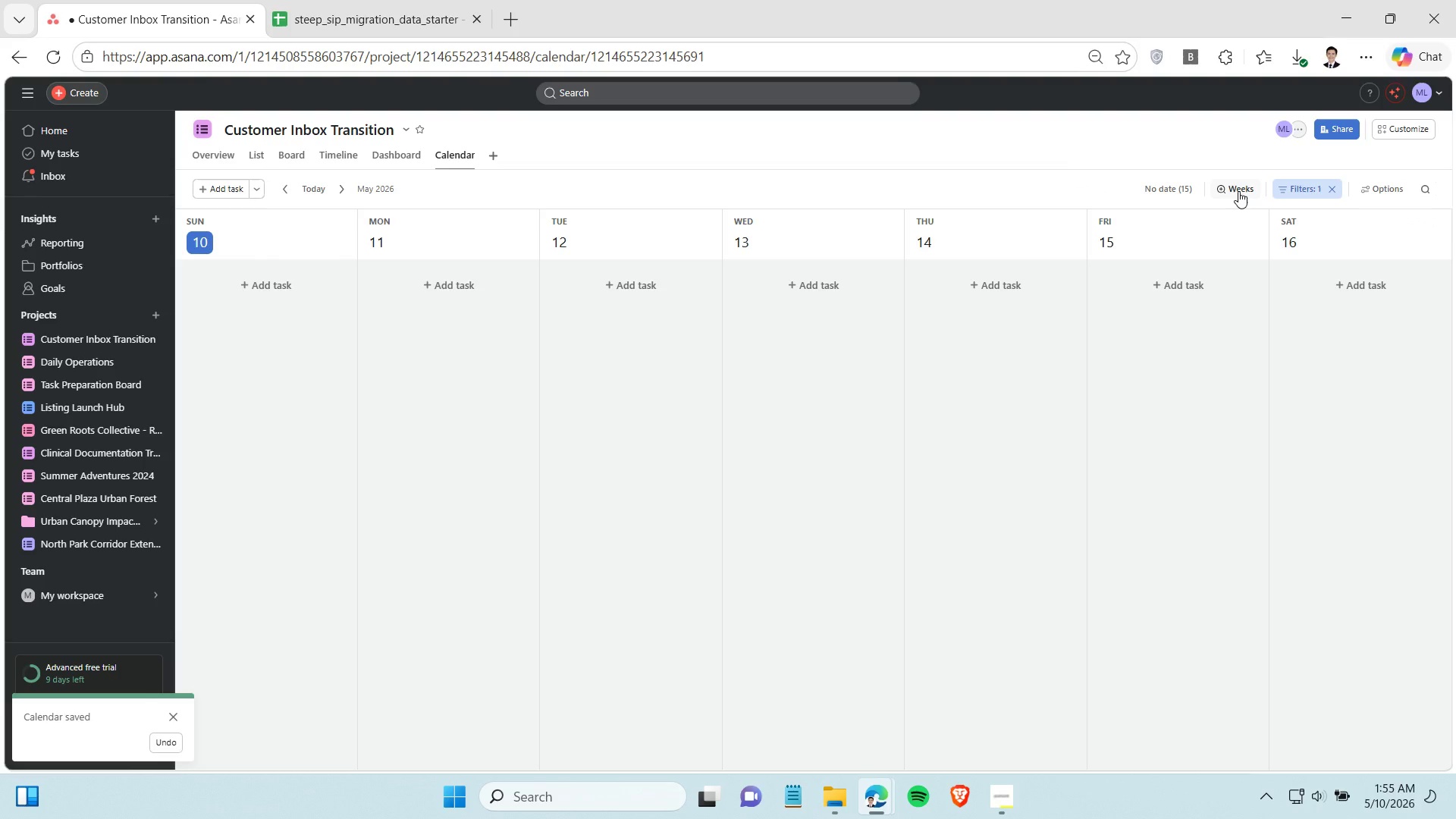 
left_click([1238, 191])
 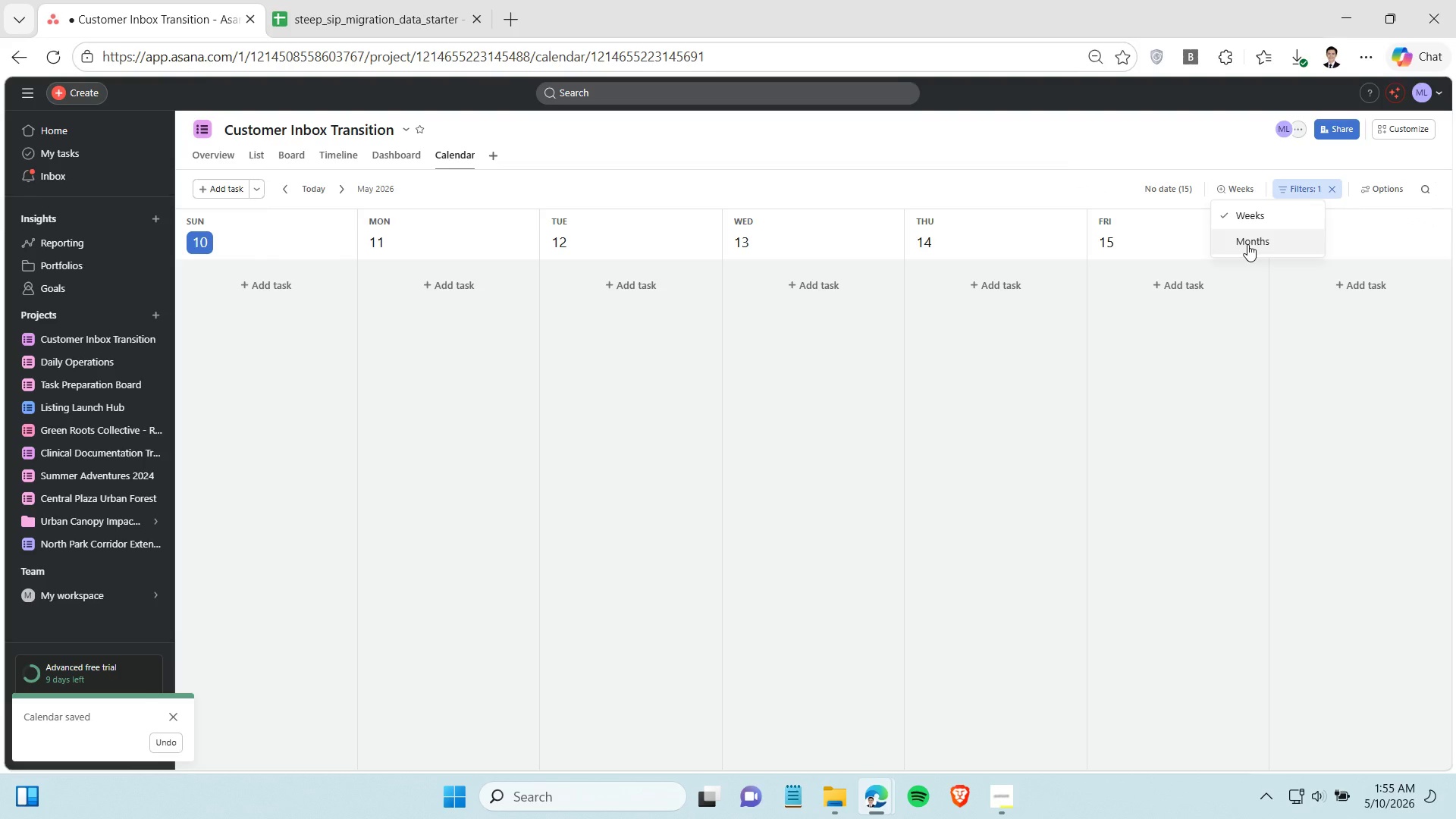 
left_click([1247, 244])
 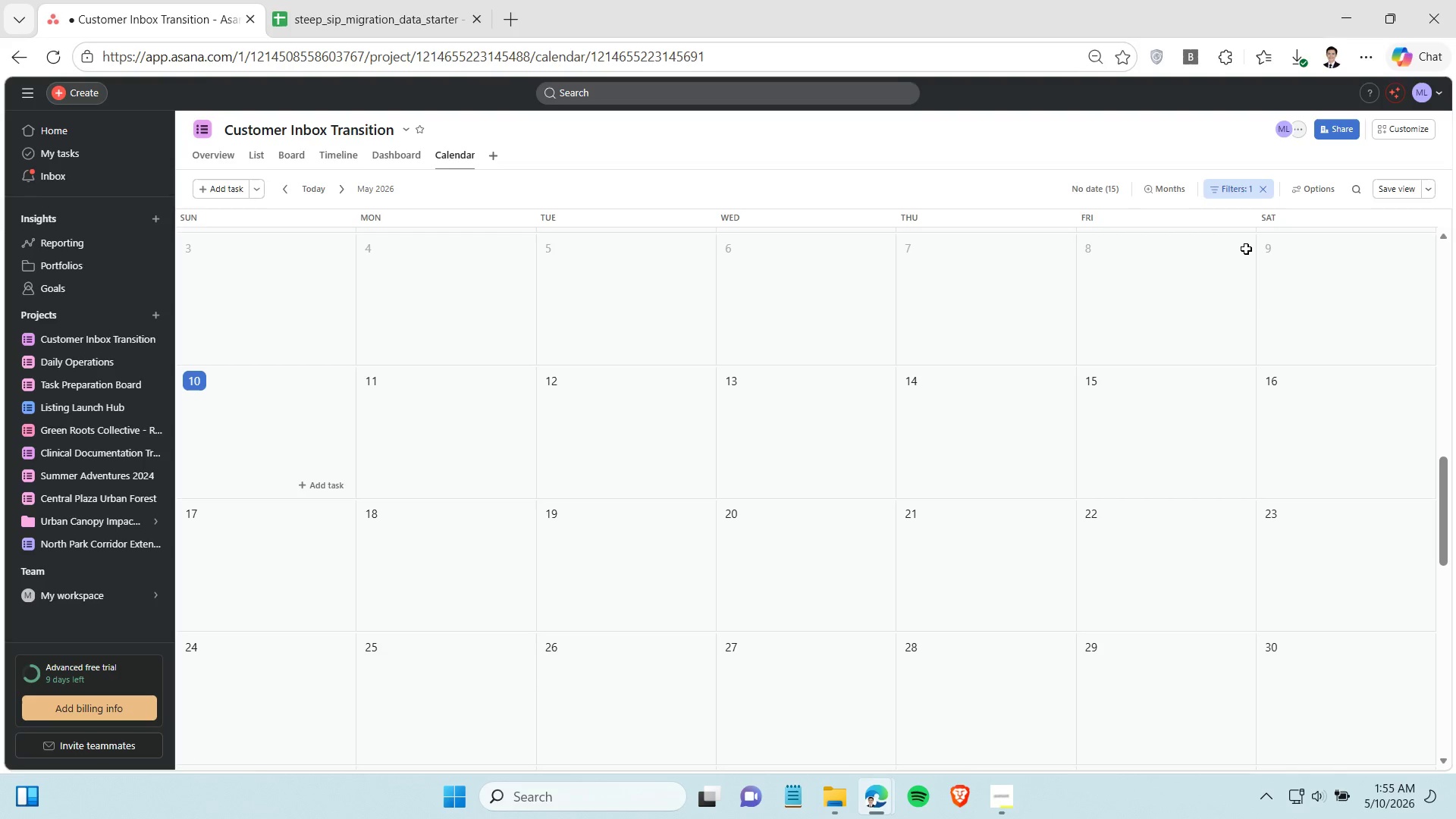 
scroll: coordinate [726, 488], scroll_direction: up, amount: 8.0
 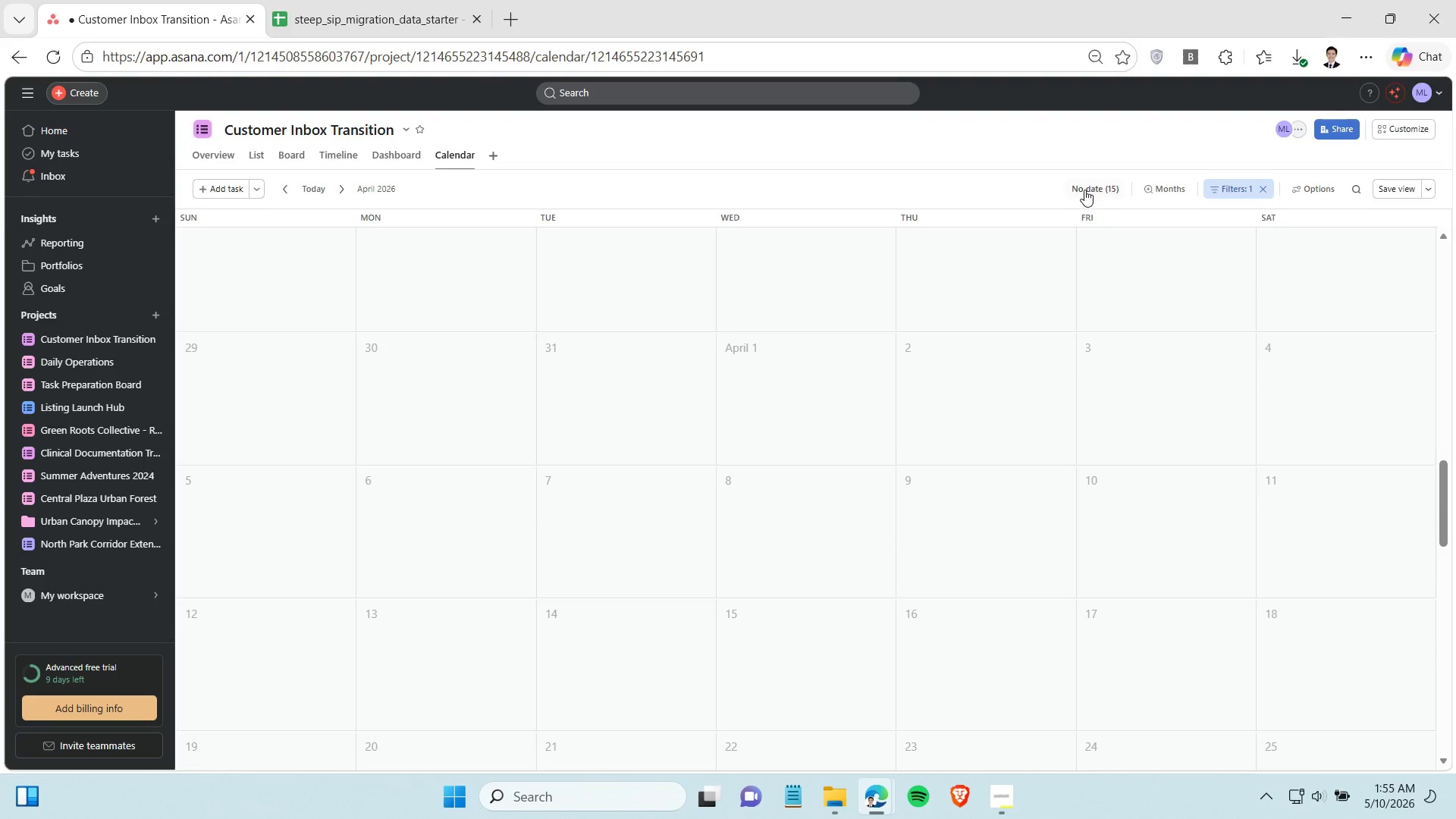 
left_click([1084, 189])
 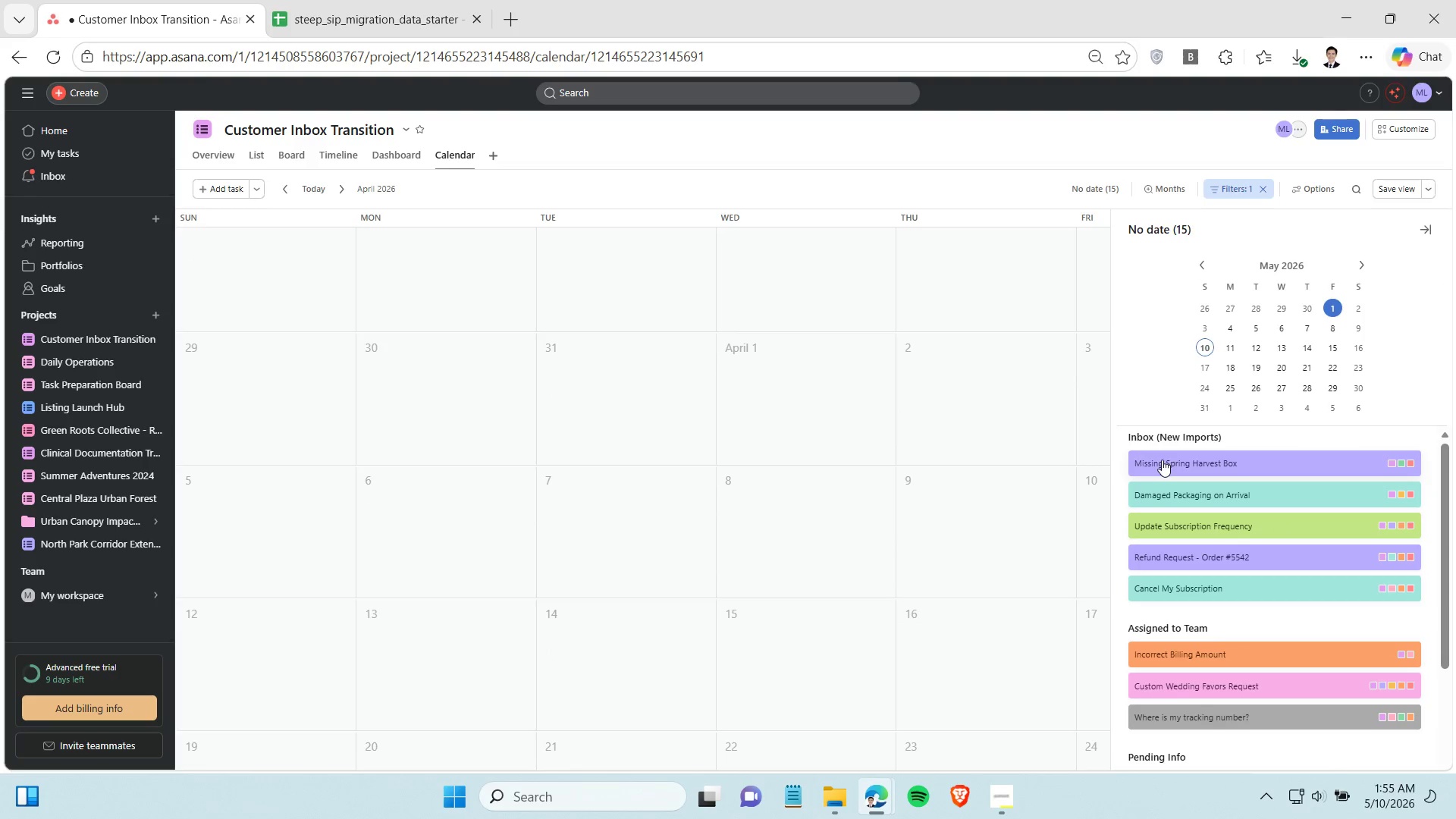 
wait(5.38)
 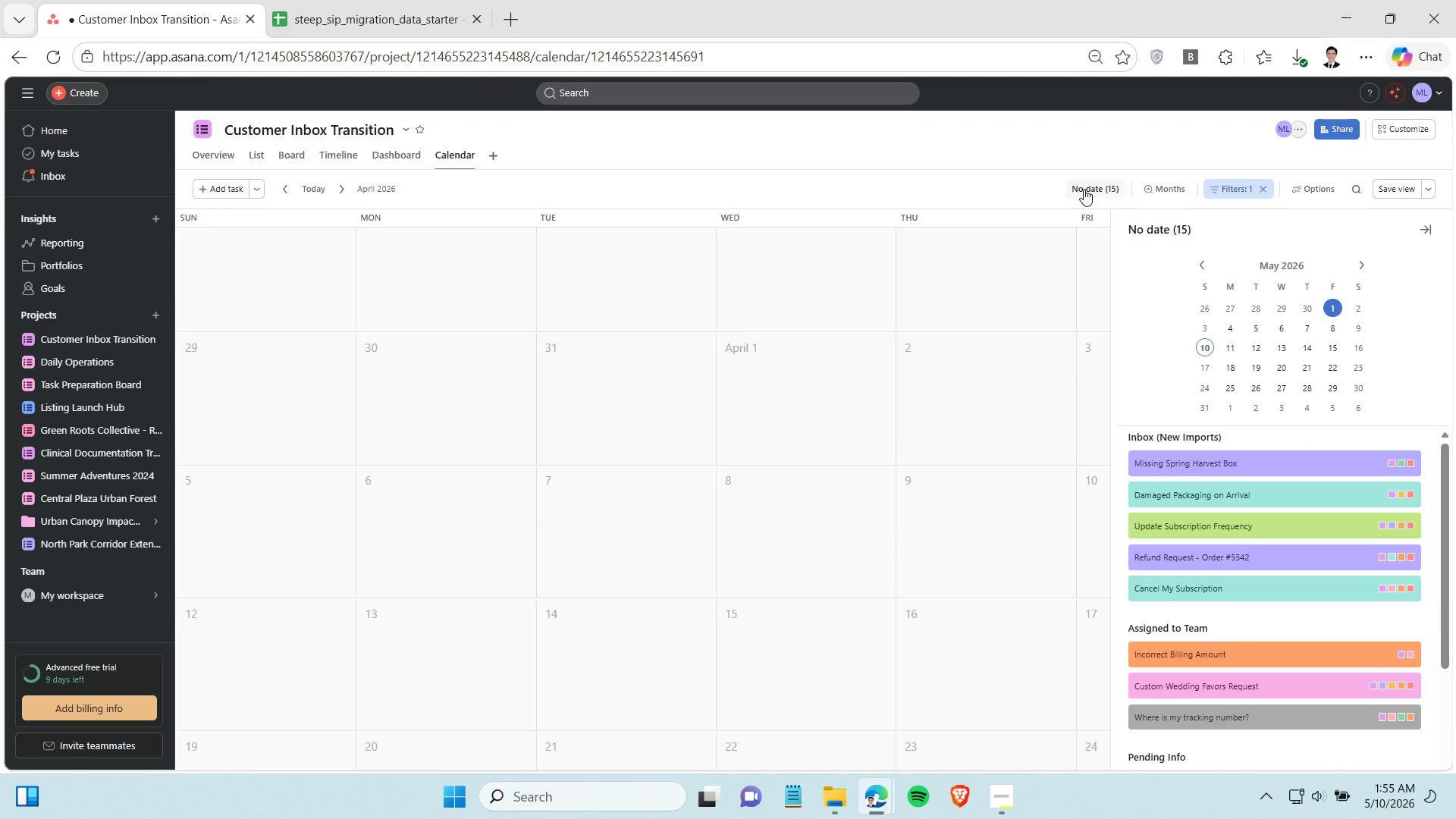 
left_click([677, 302])
 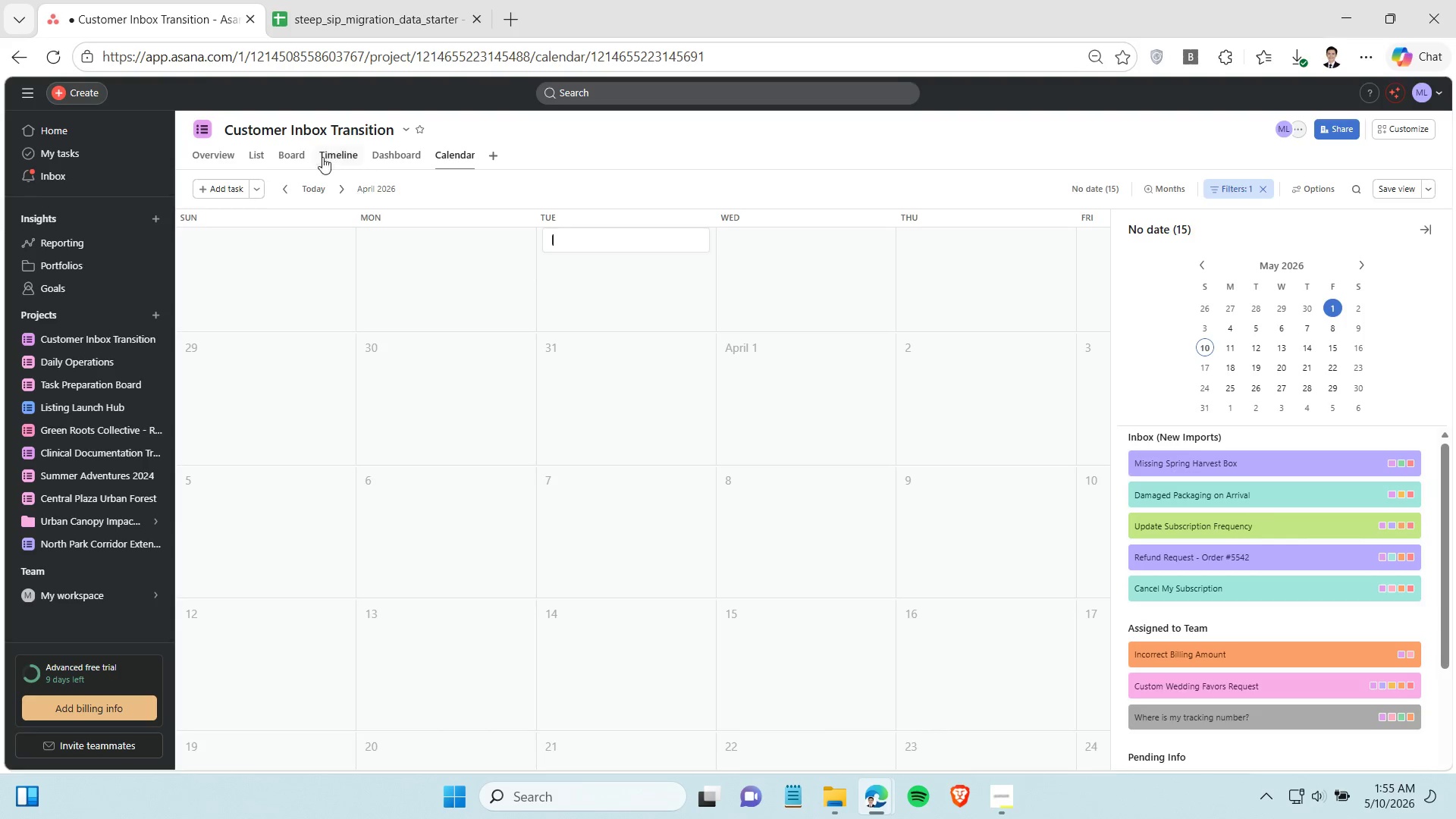 
left_click([290, 156])
 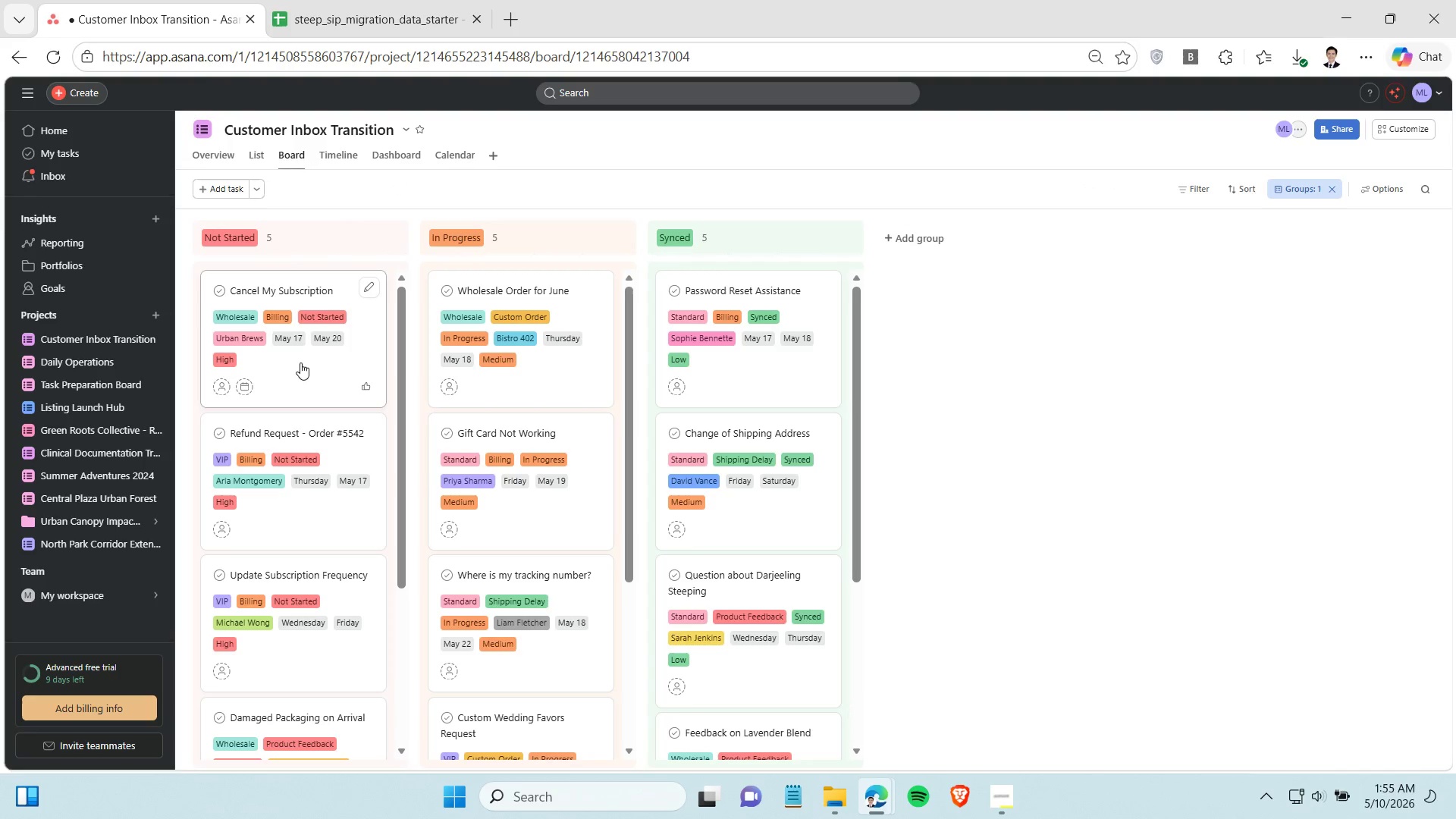 
left_click([297, 363])
 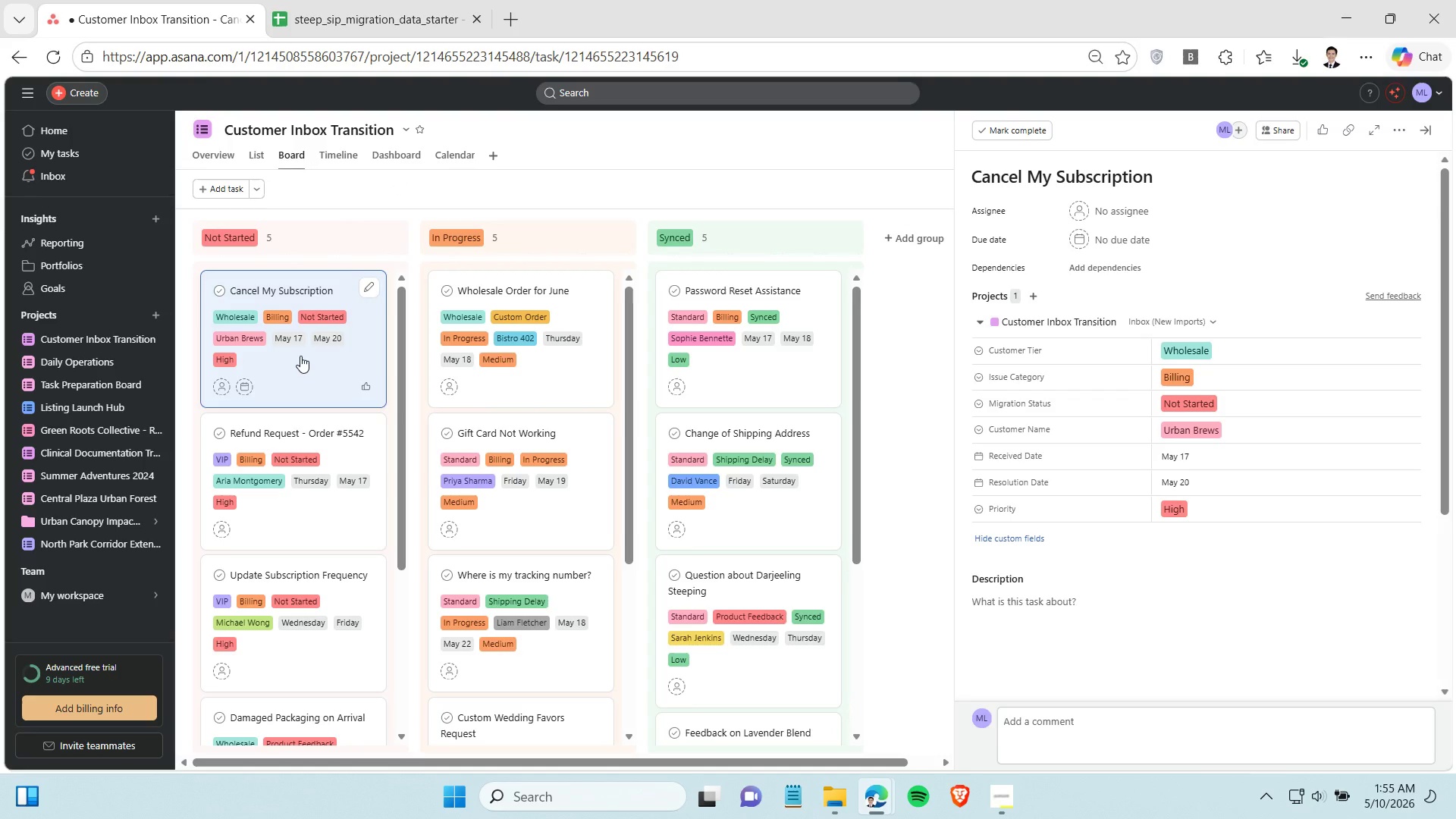 
wait(9.7)
 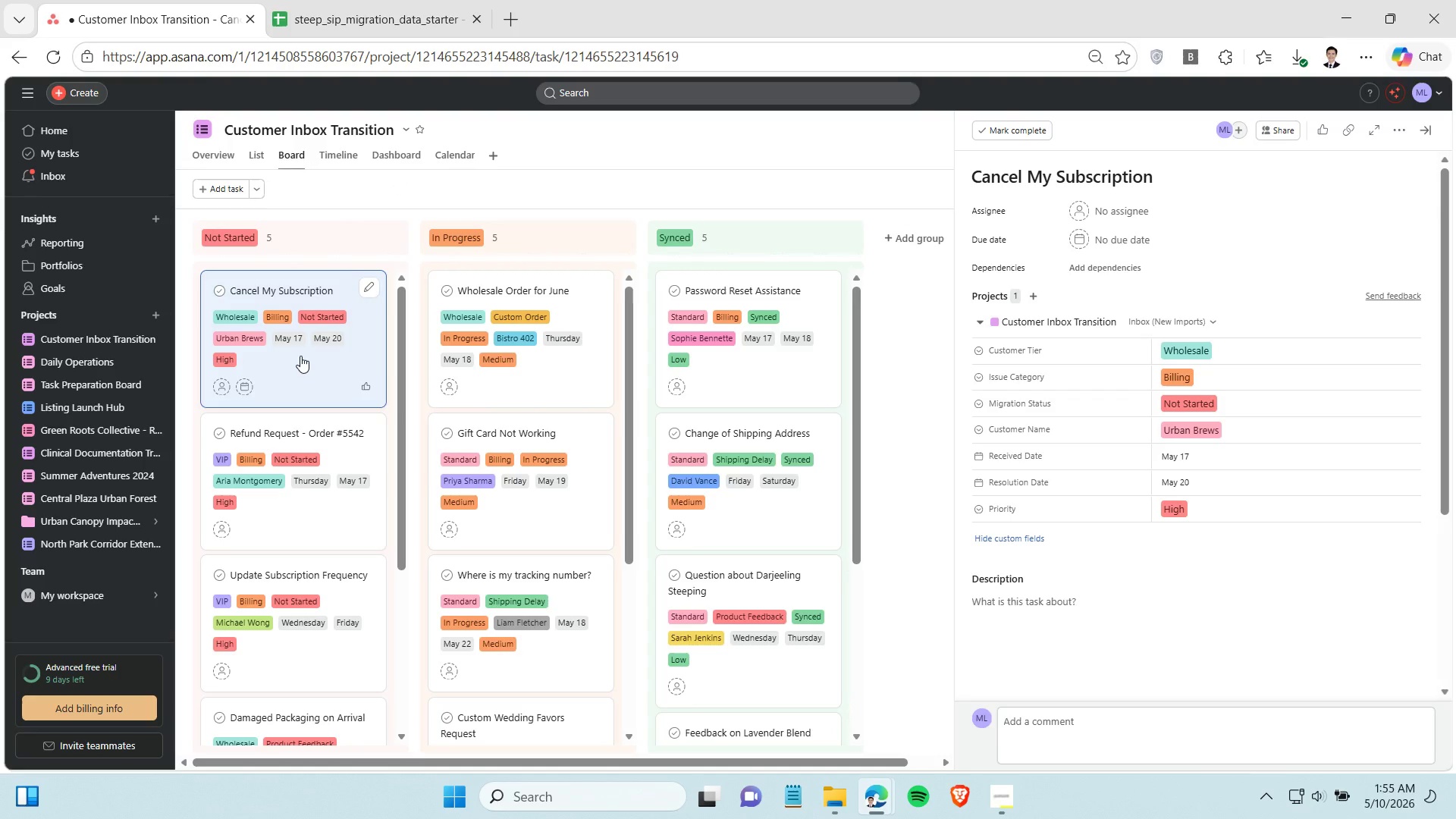 
left_click([438, 189])
 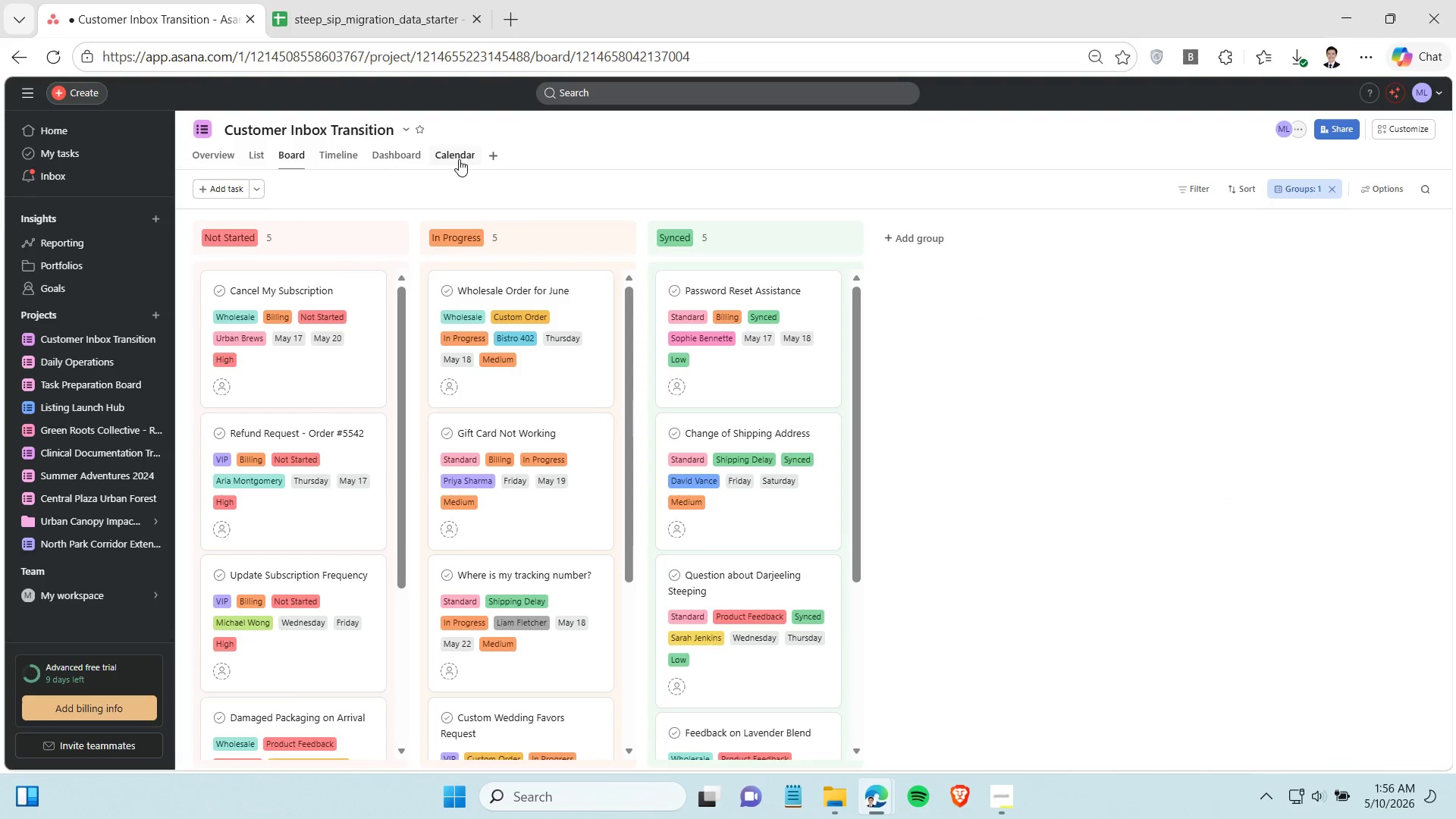 
left_click([459, 159])
 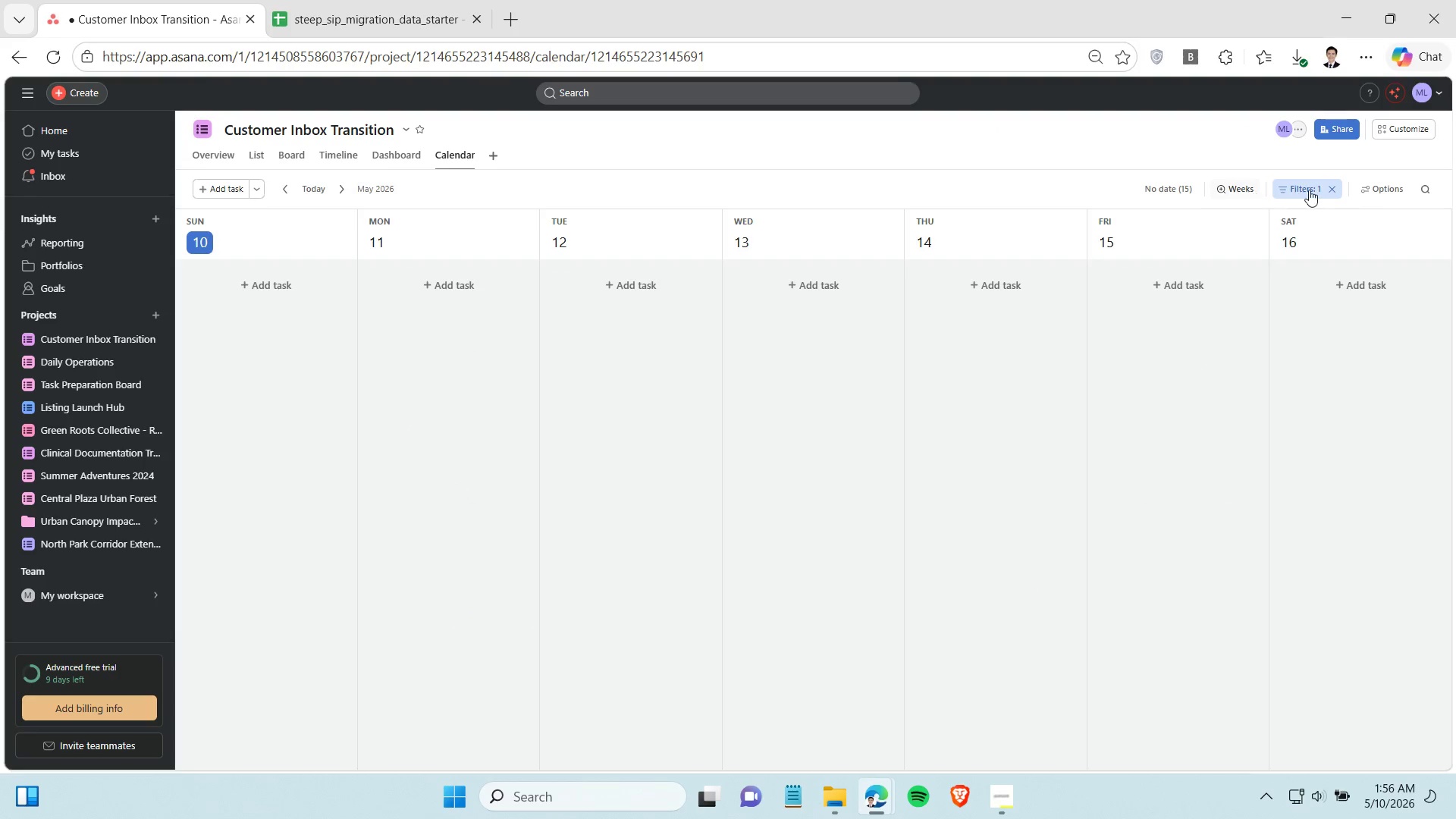 
left_click([1303, 185])
 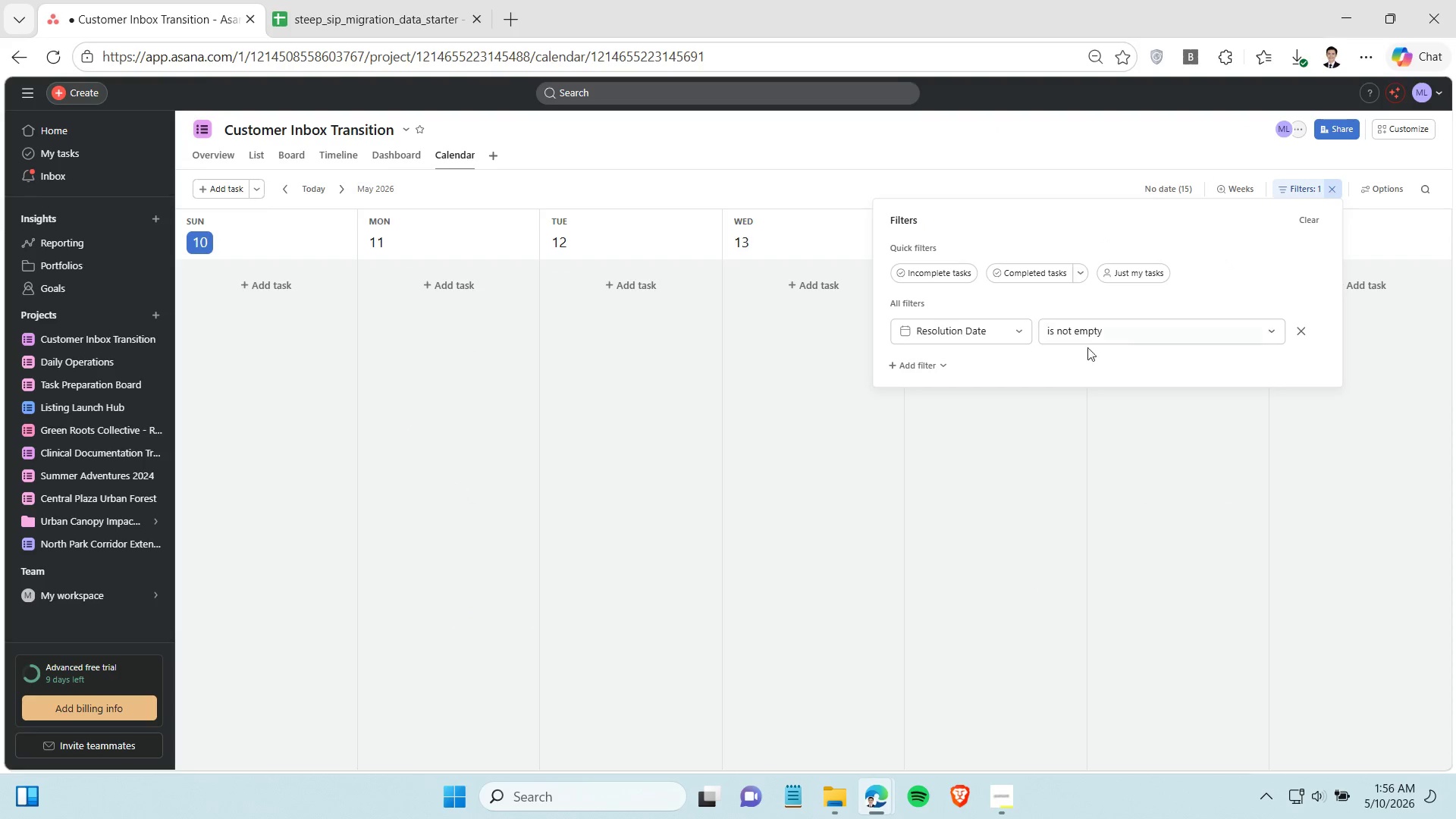 
left_click([1018, 333])
 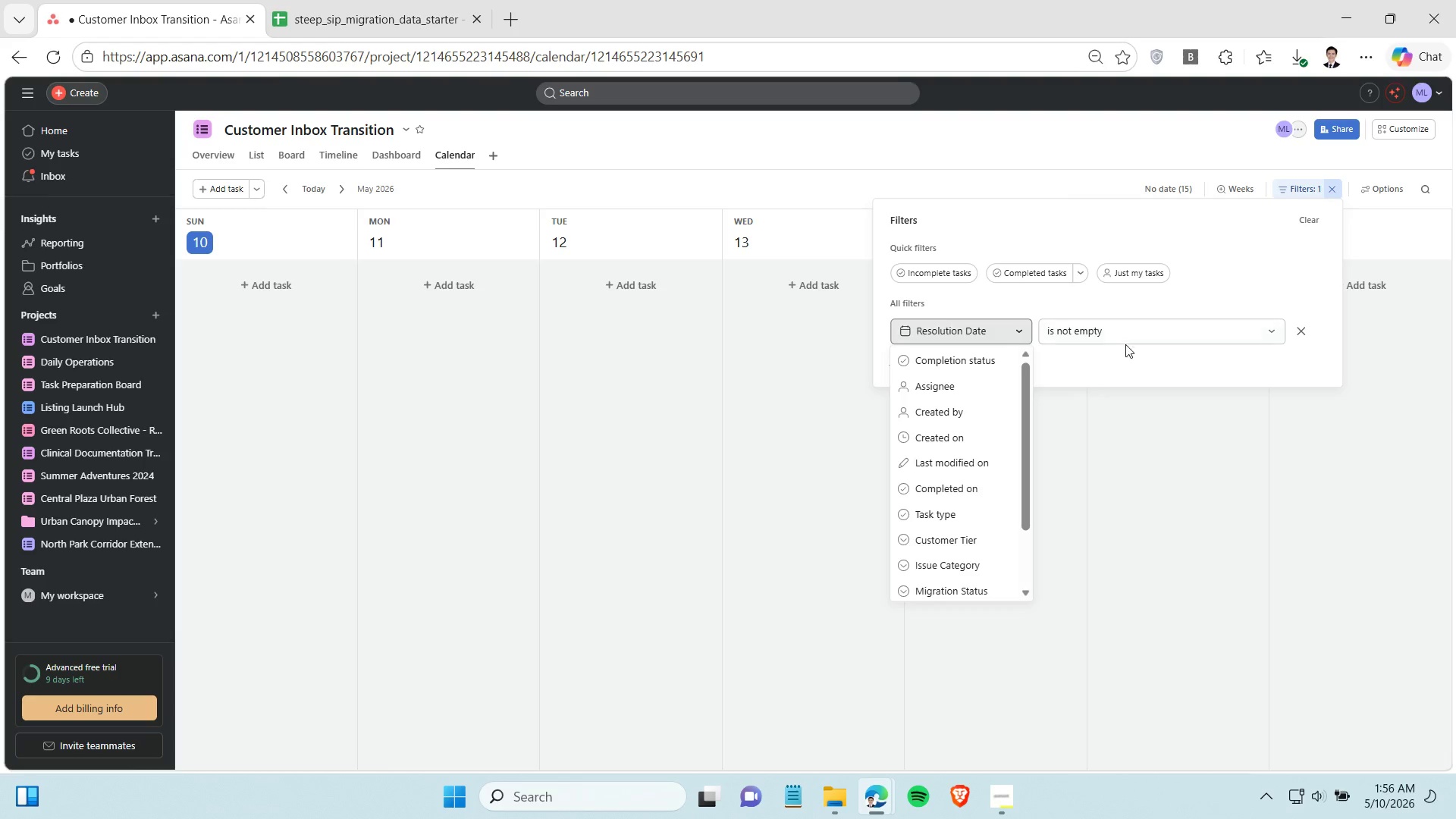 
left_click([1134, 331])
 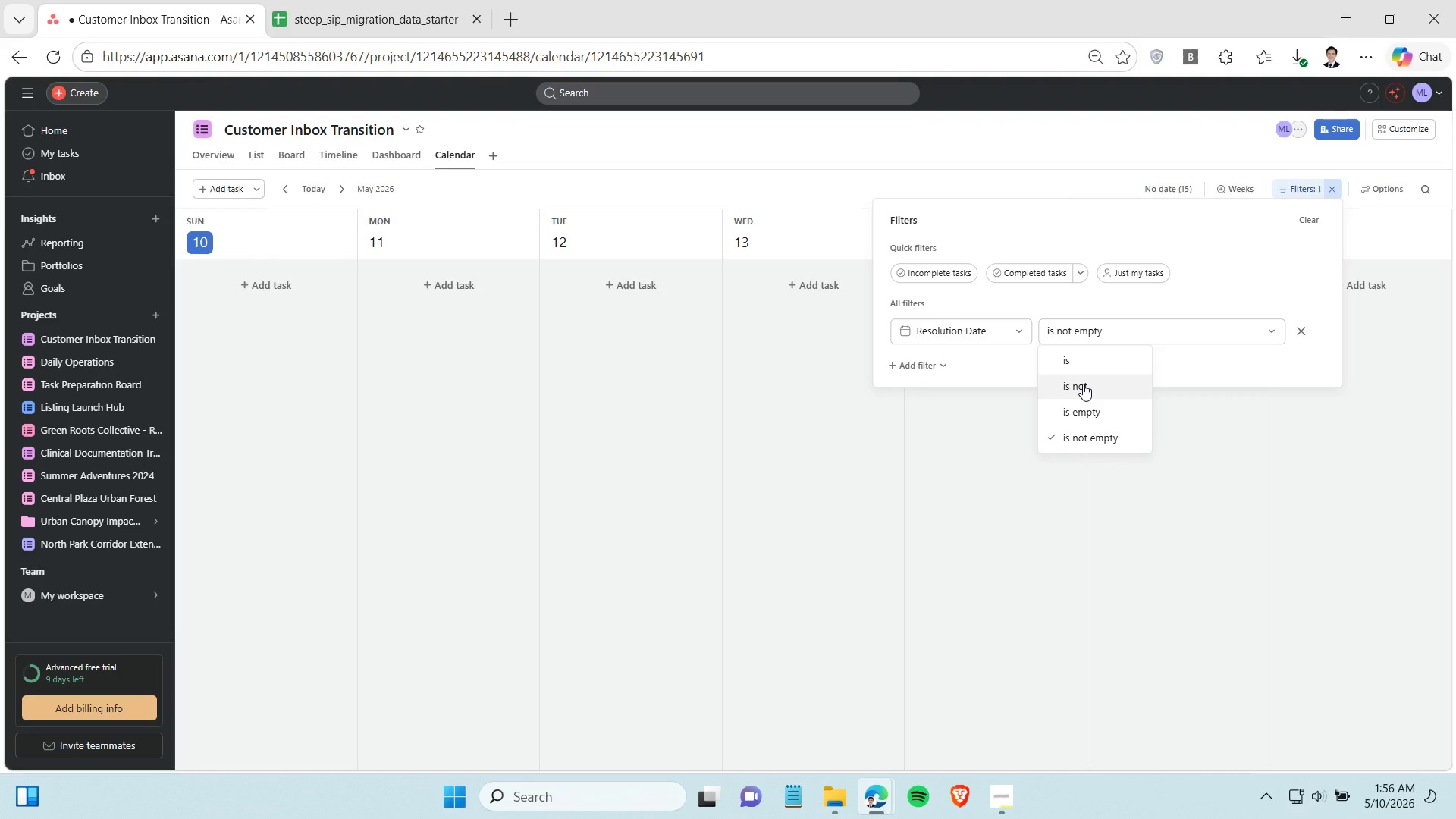 
left_click([1084, 359])
 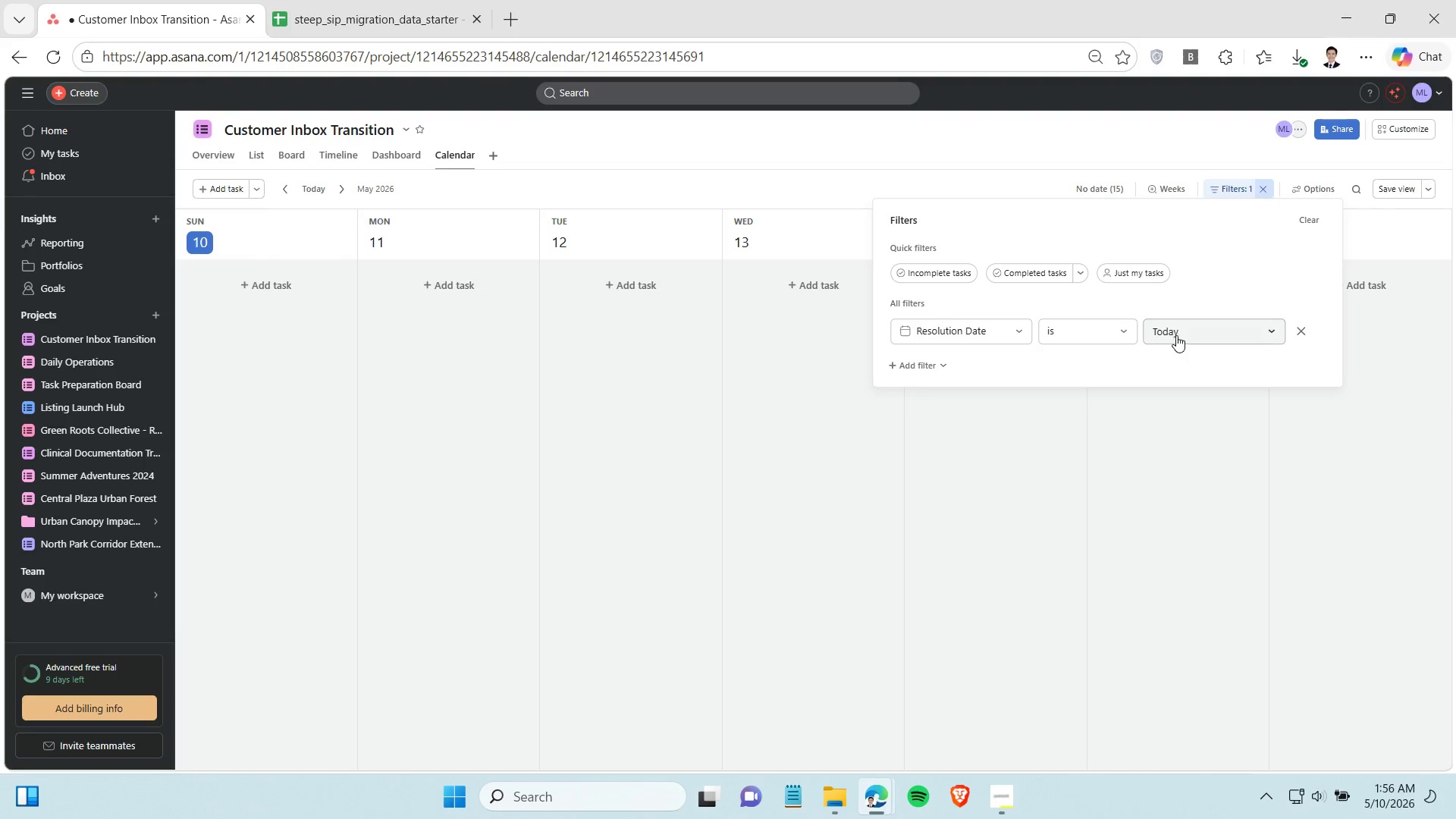 
left_click([1179, 334])
 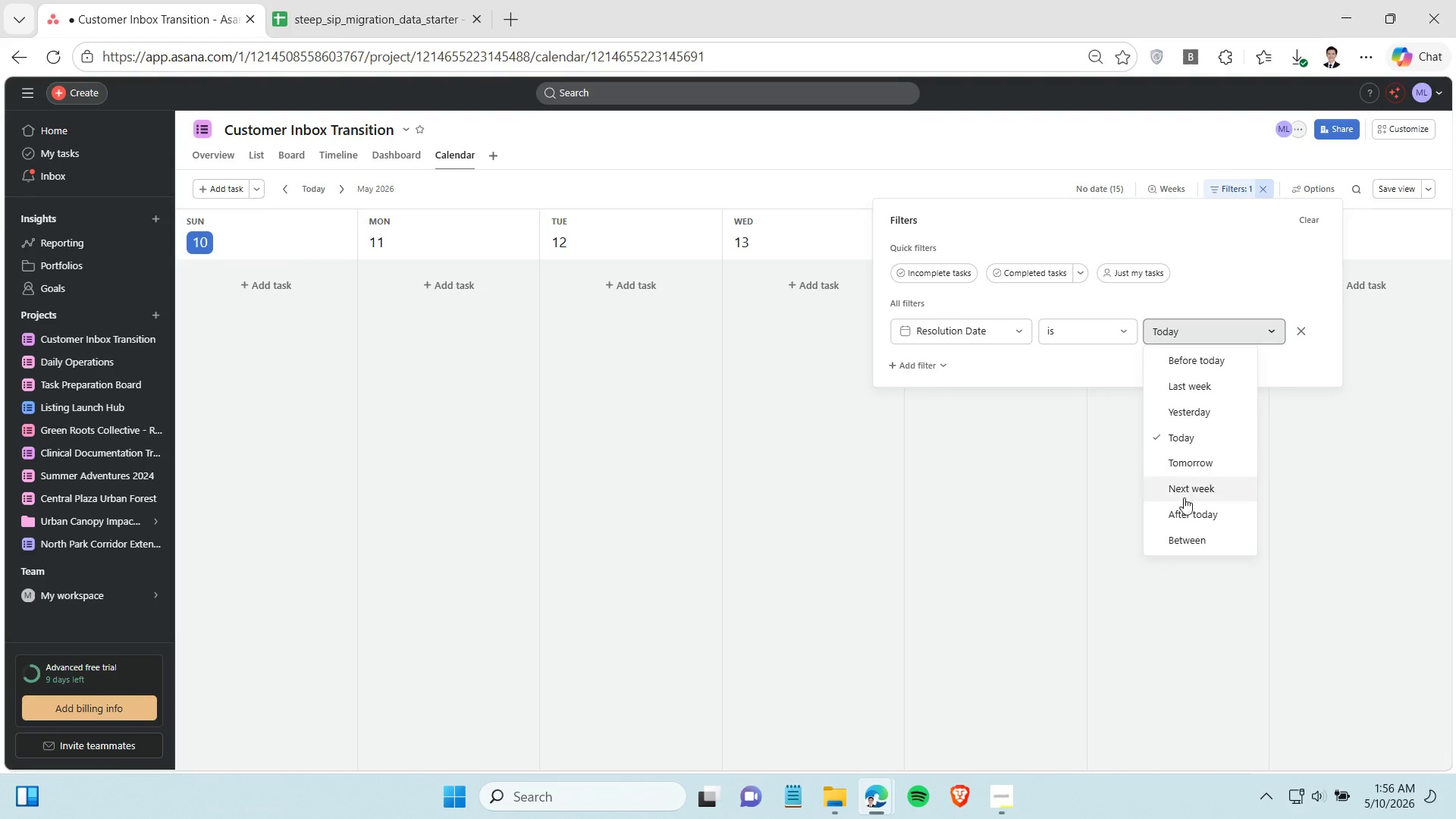 
wait(6.66)
 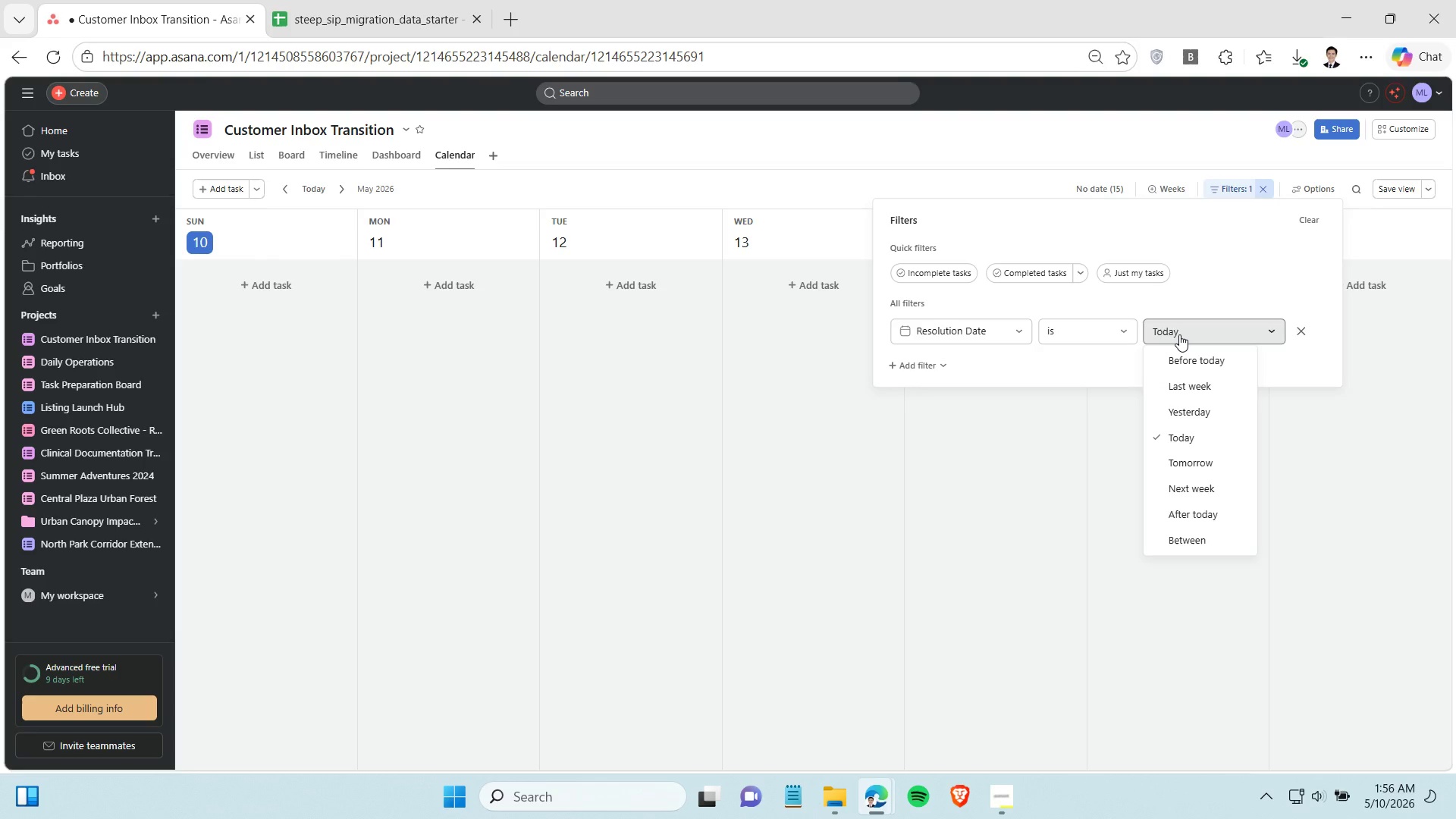 
left_click([1118, 334])
 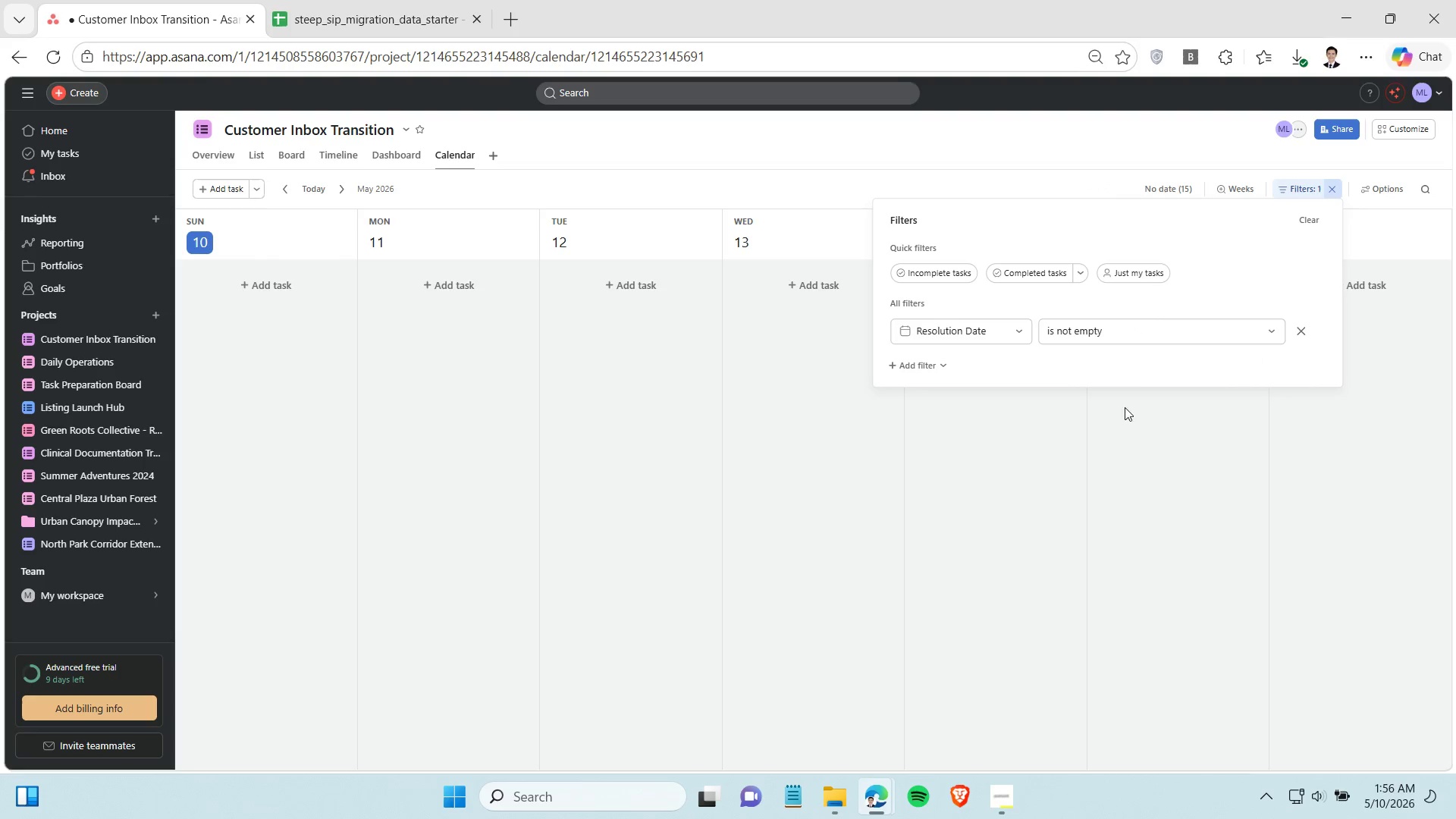 
left_click([1154, 422])
 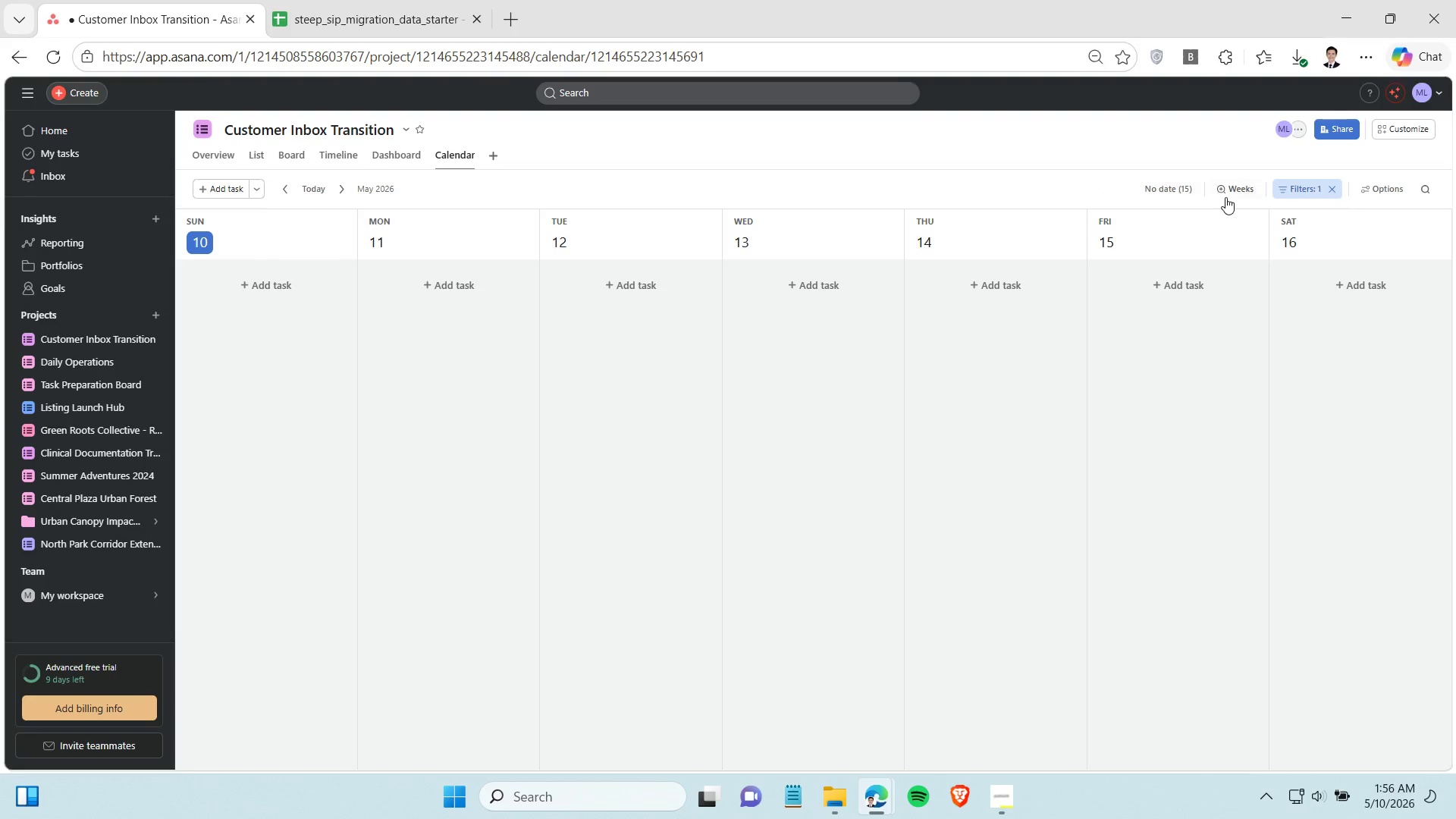 
left_click([1234, 190])
 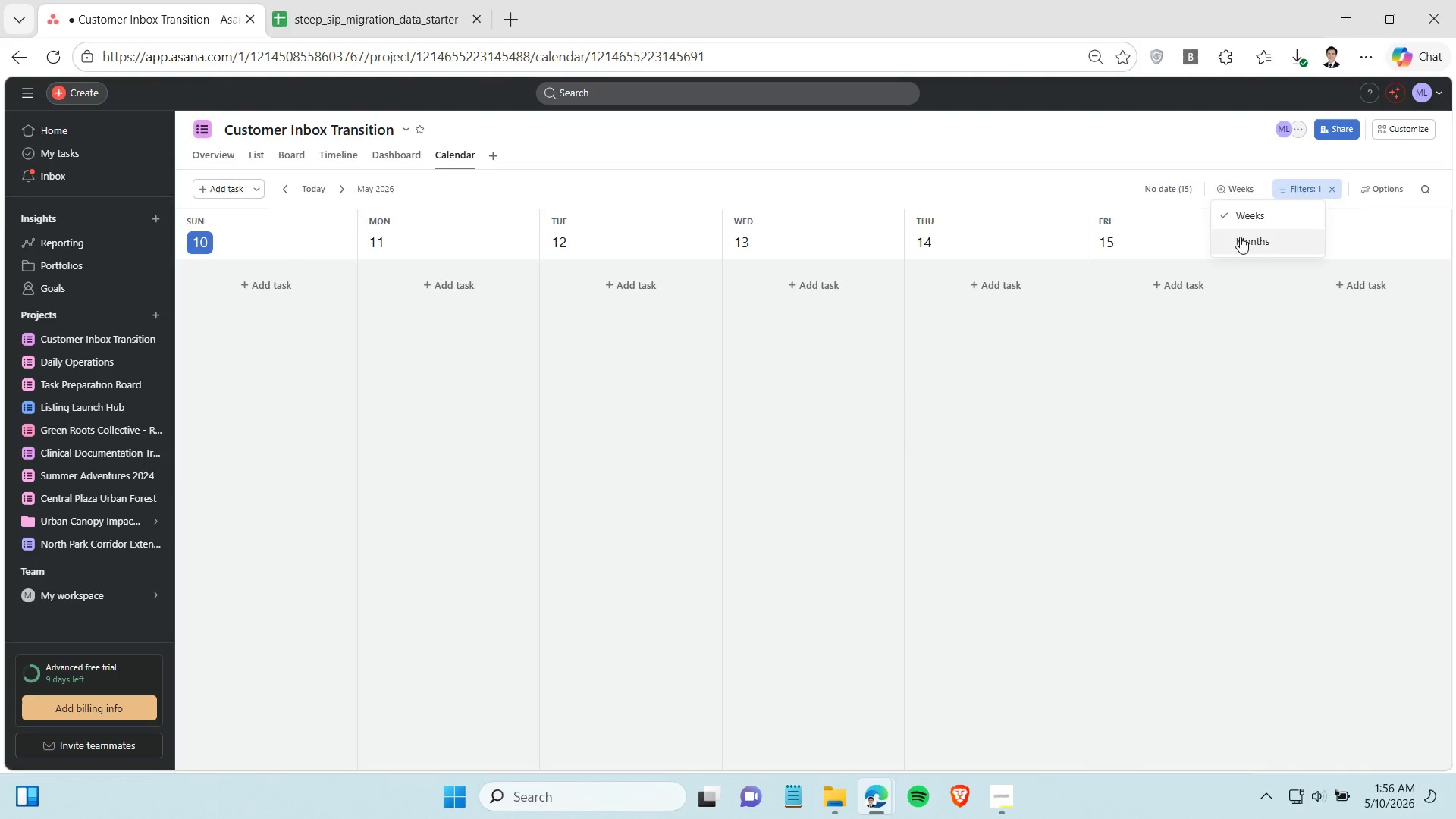 
left_click([1240, 237])
 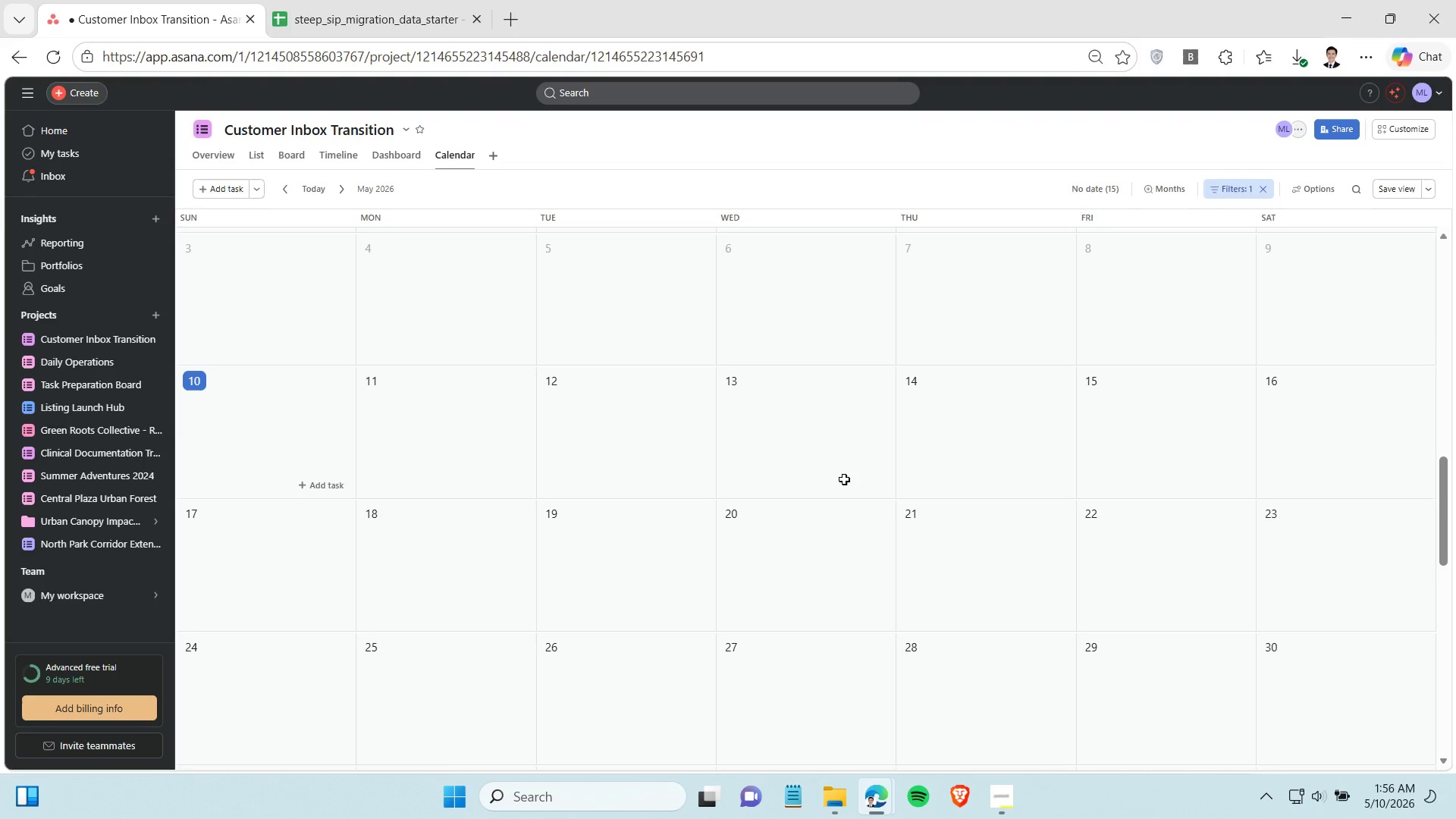 
scroll: coordinate [846, 479], scroll_direction: down, amount: 8.0
 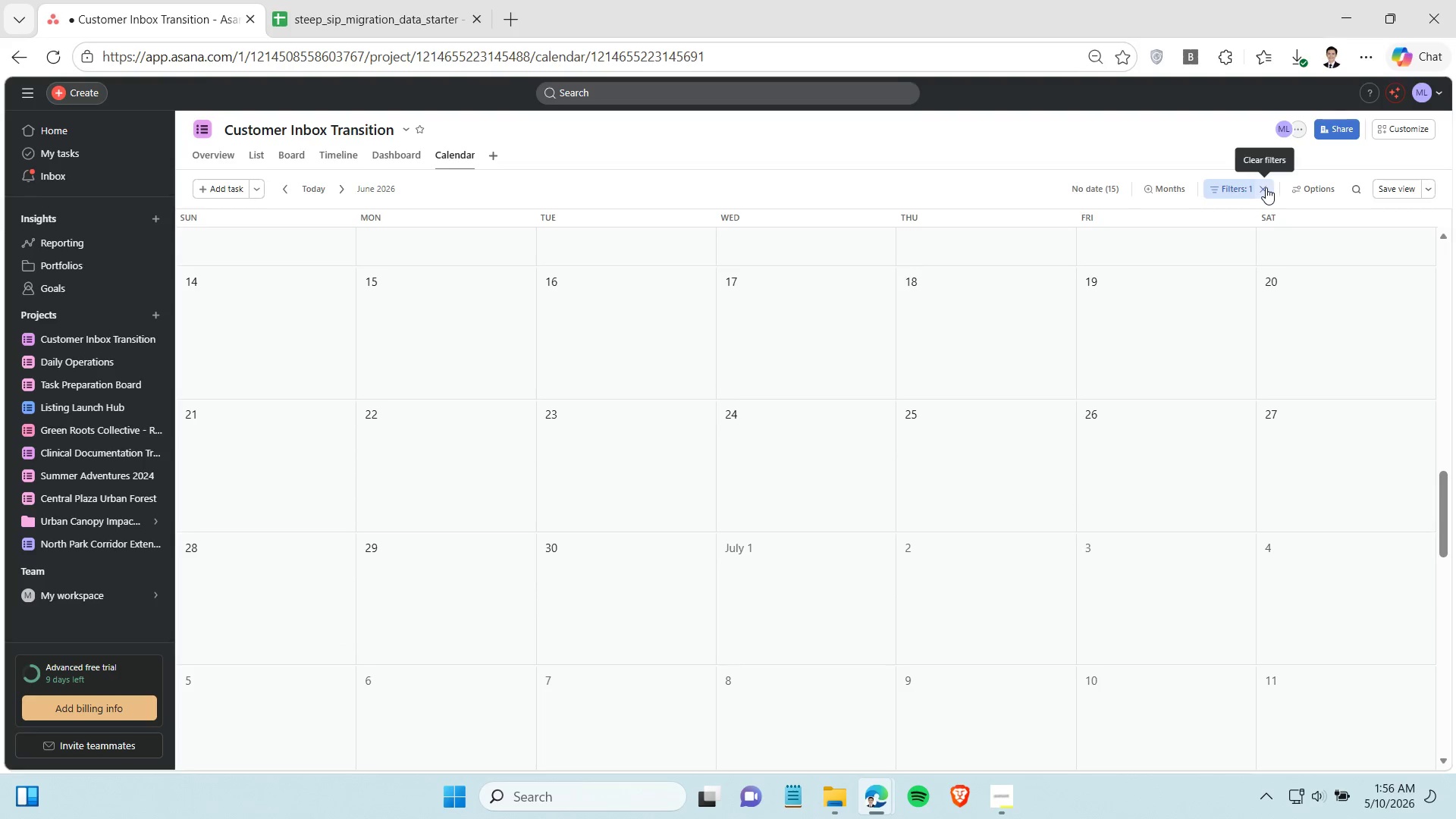 
left_click([1266, 187])
 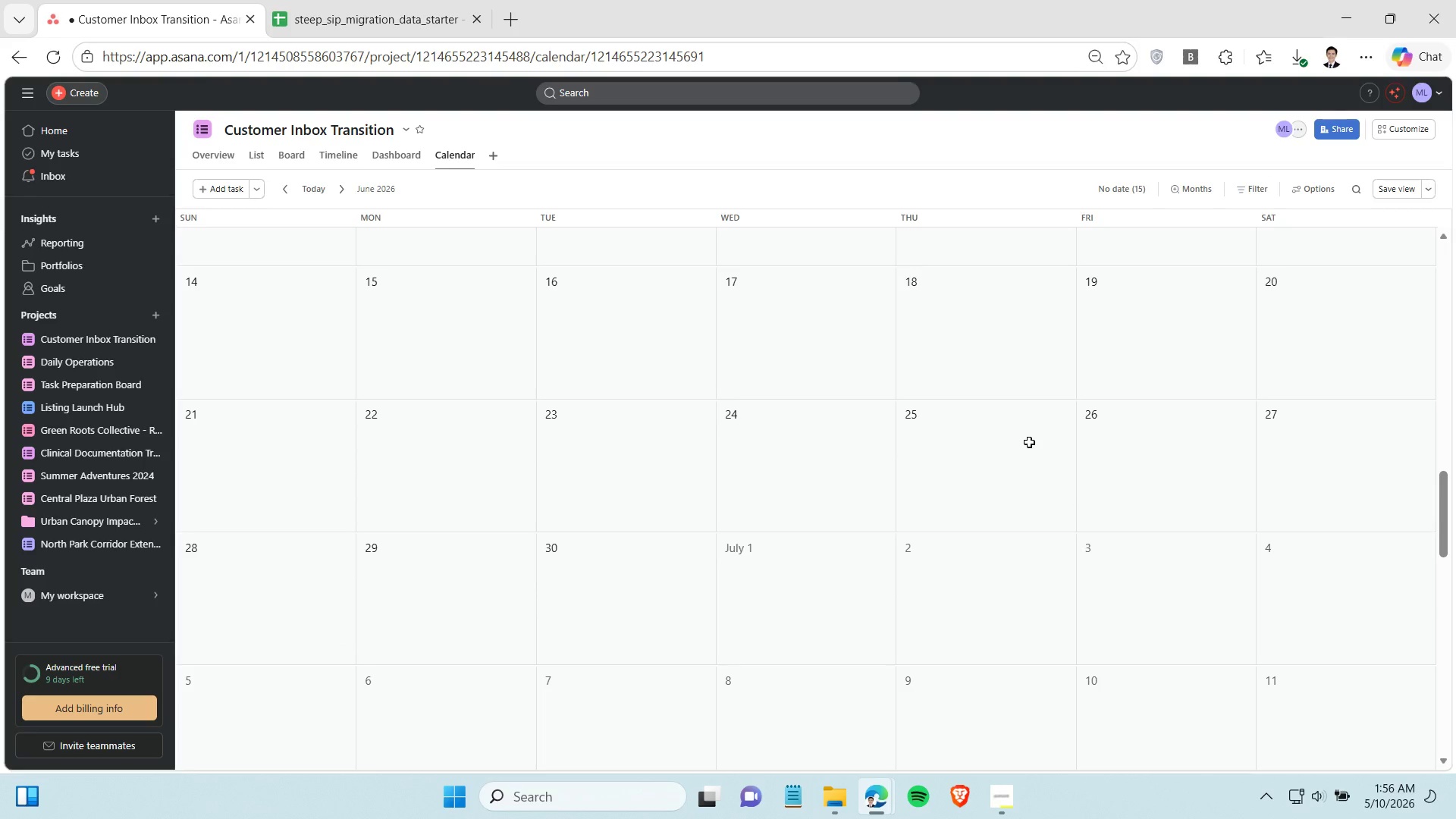 
scroll: coordinate [821, 386], scroll_direction: up, amount: 18.0
 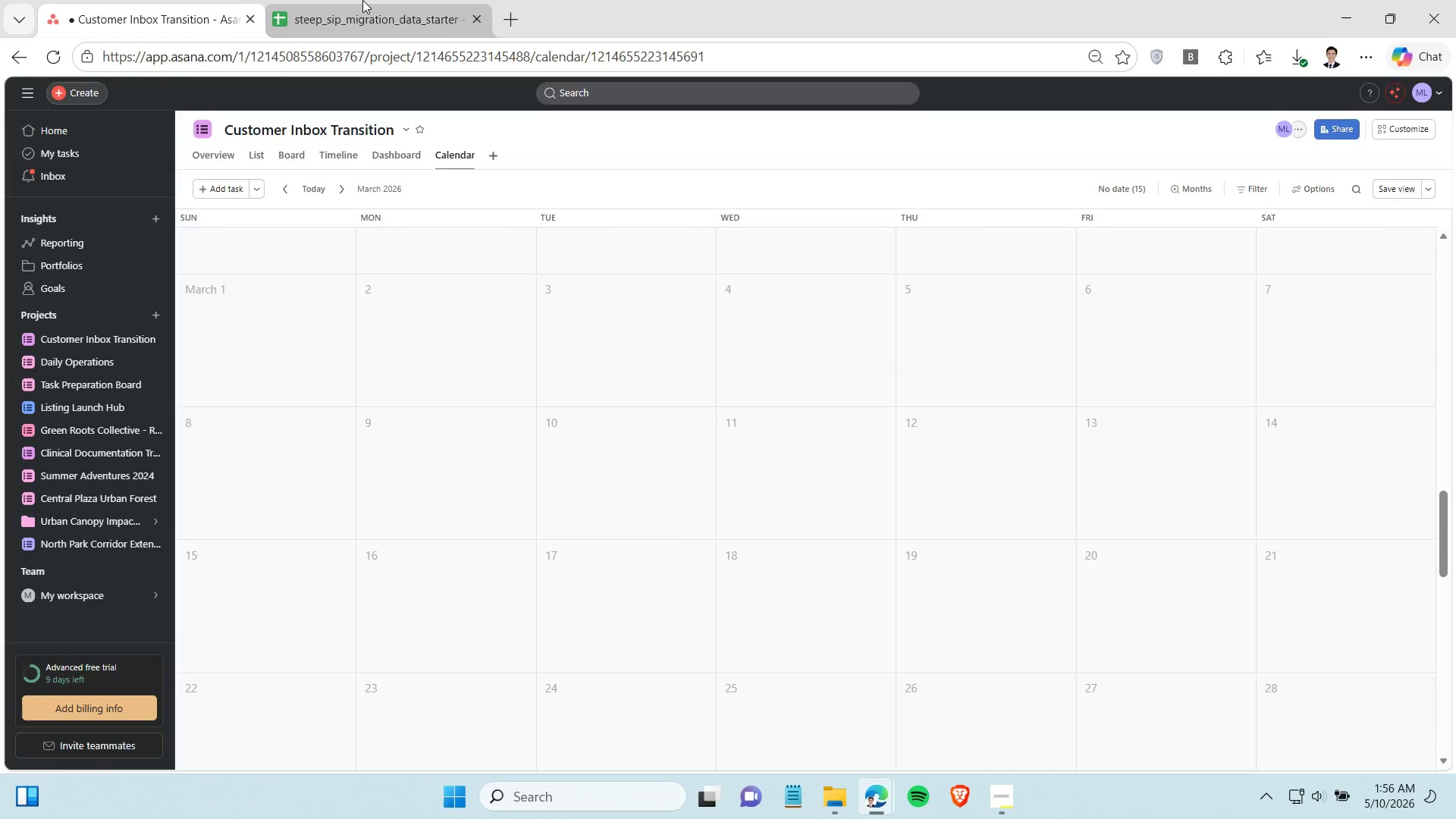 
left_click([353, 7])
 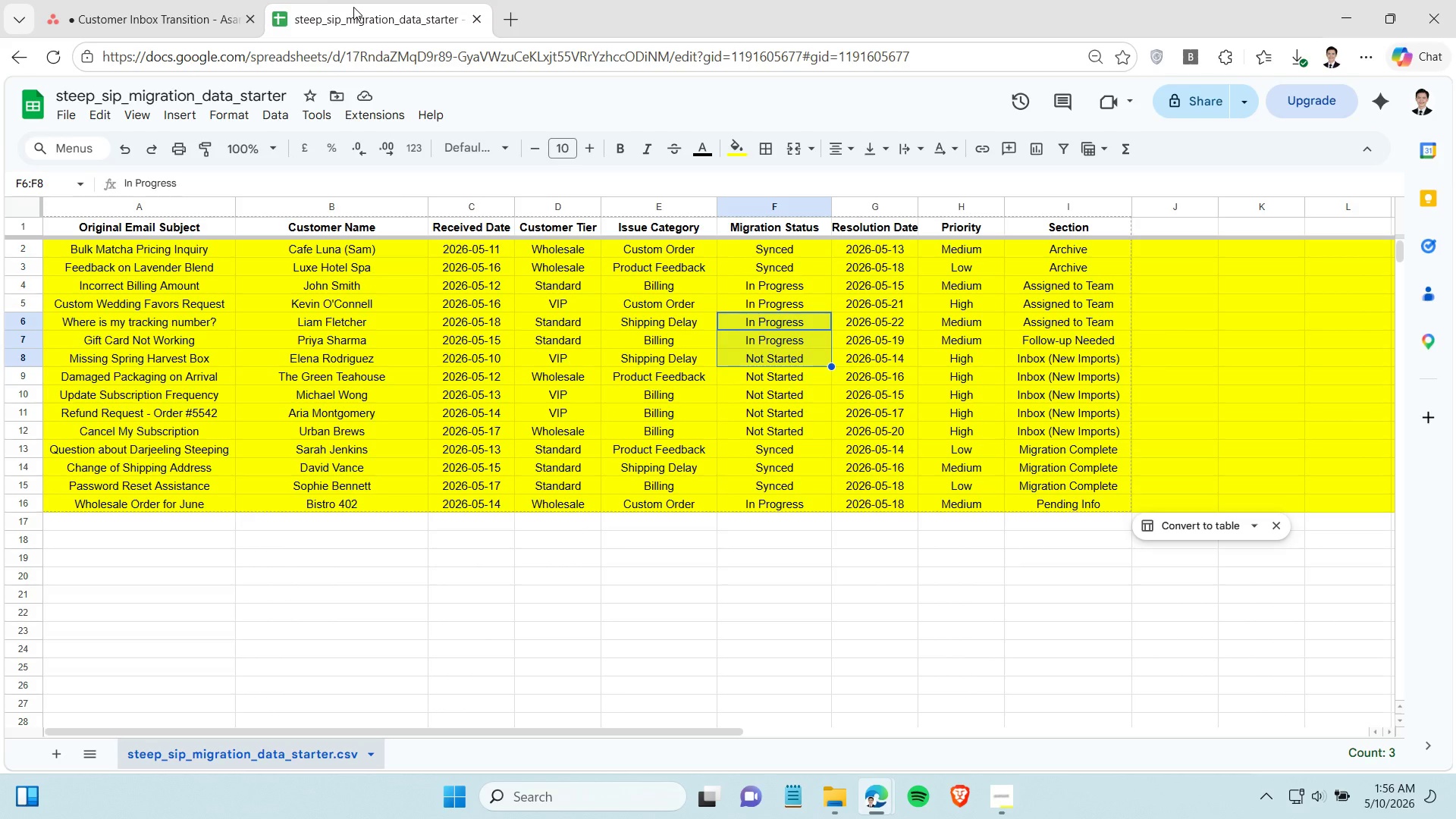 
wait(7.33)
 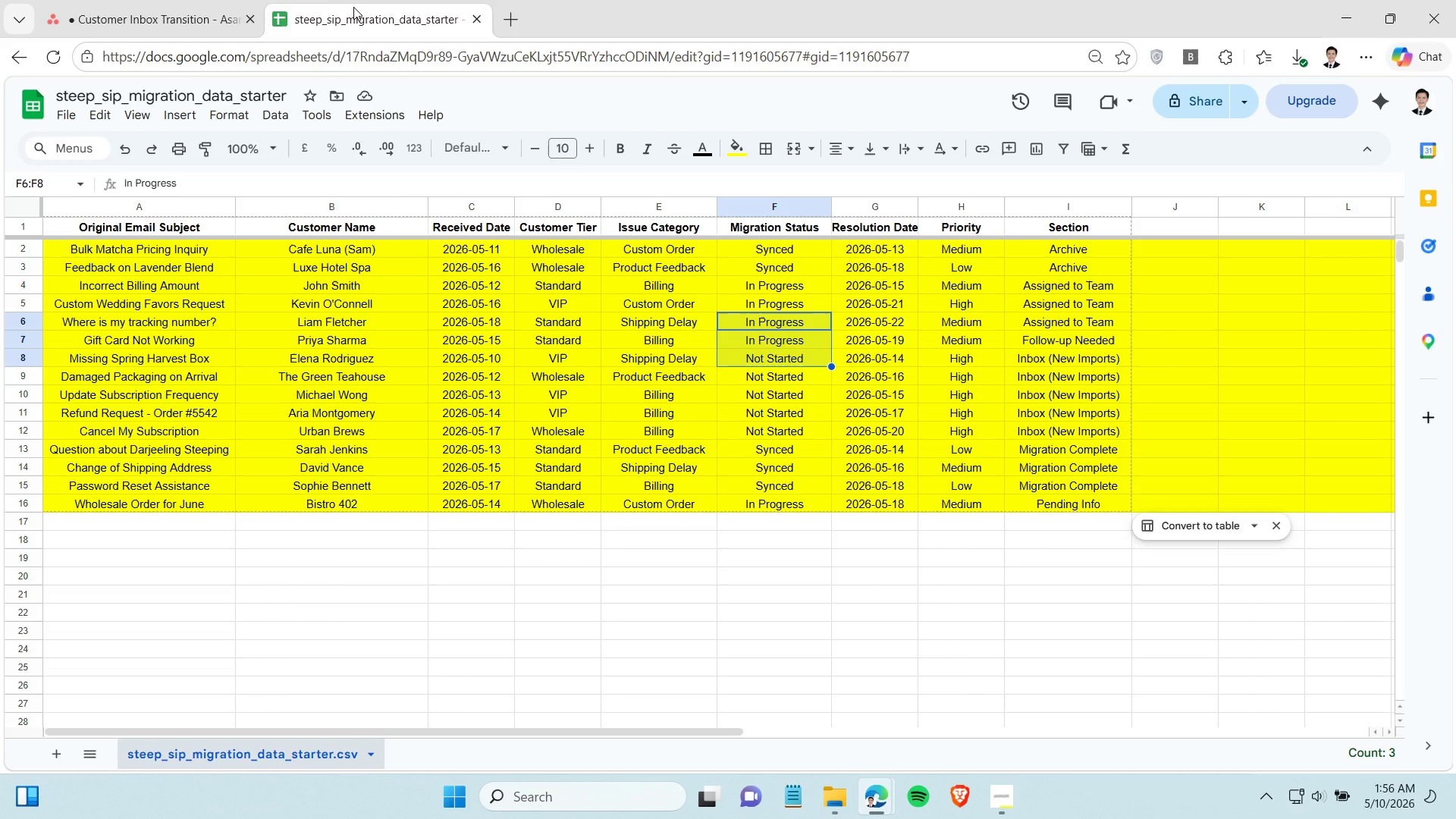 
left_click([190, 13])
 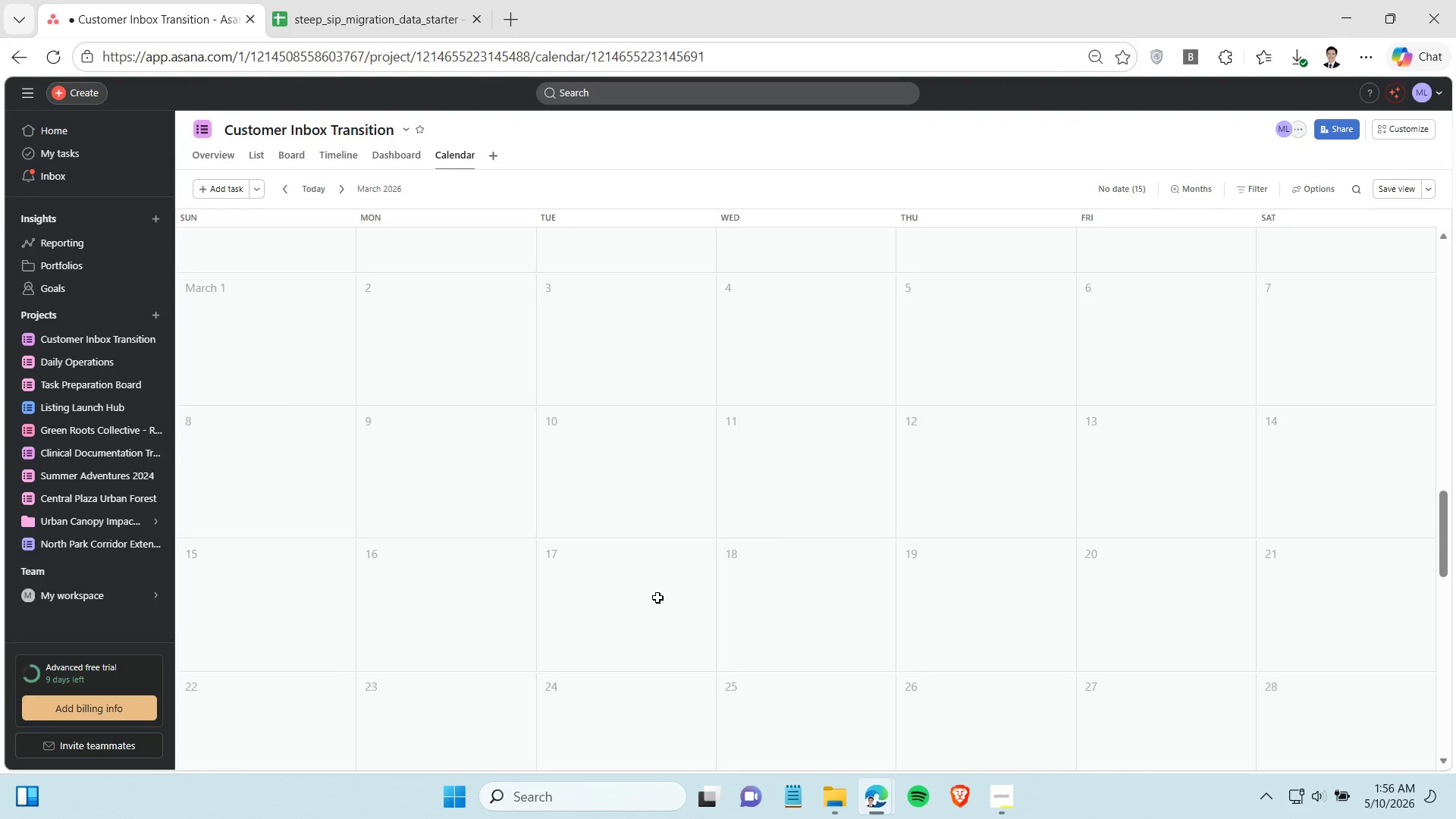 
scroll: coordinate [657, 598], scroll_direction: down, amount: 3.0
 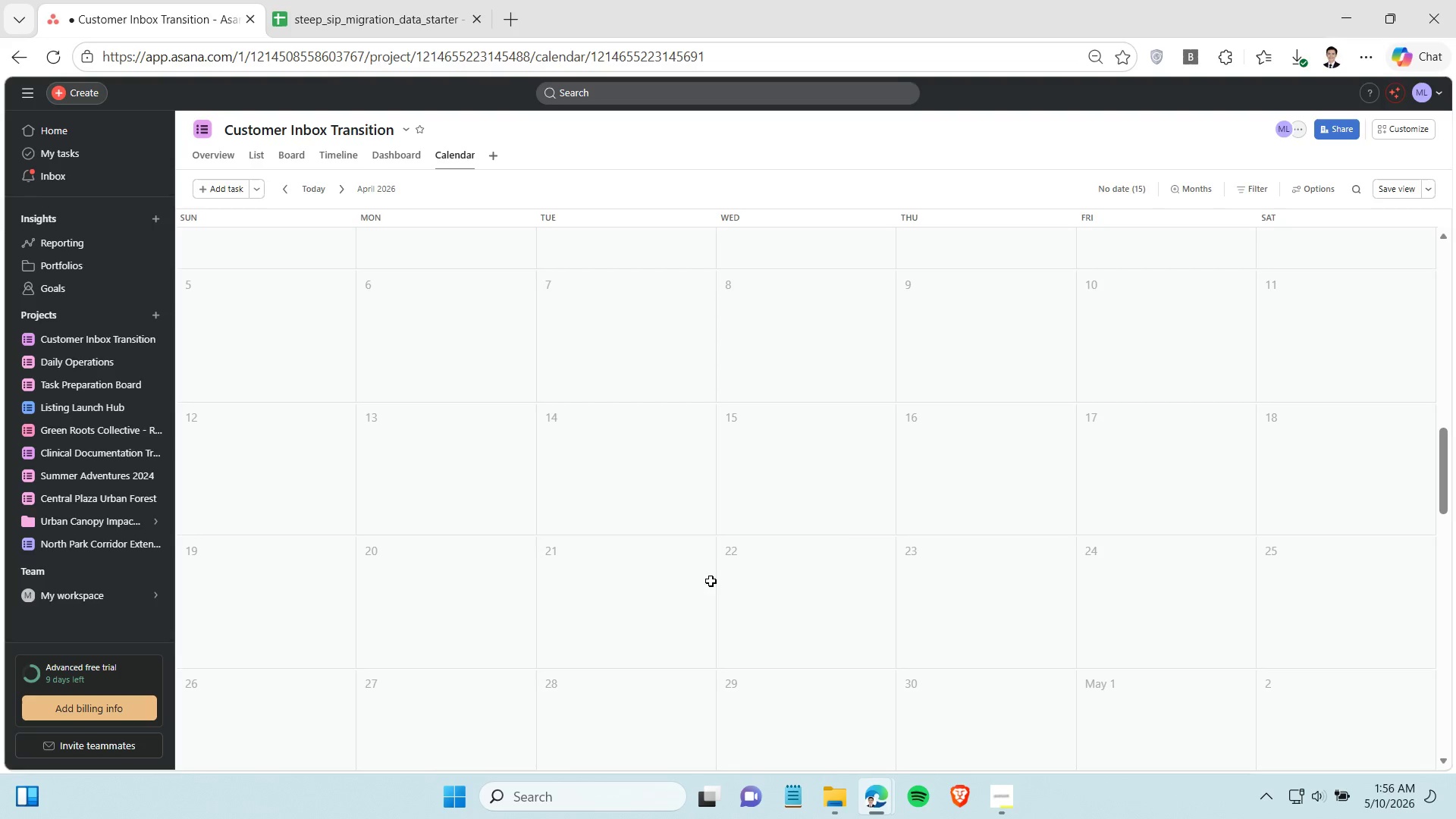 
wait(5.73)
 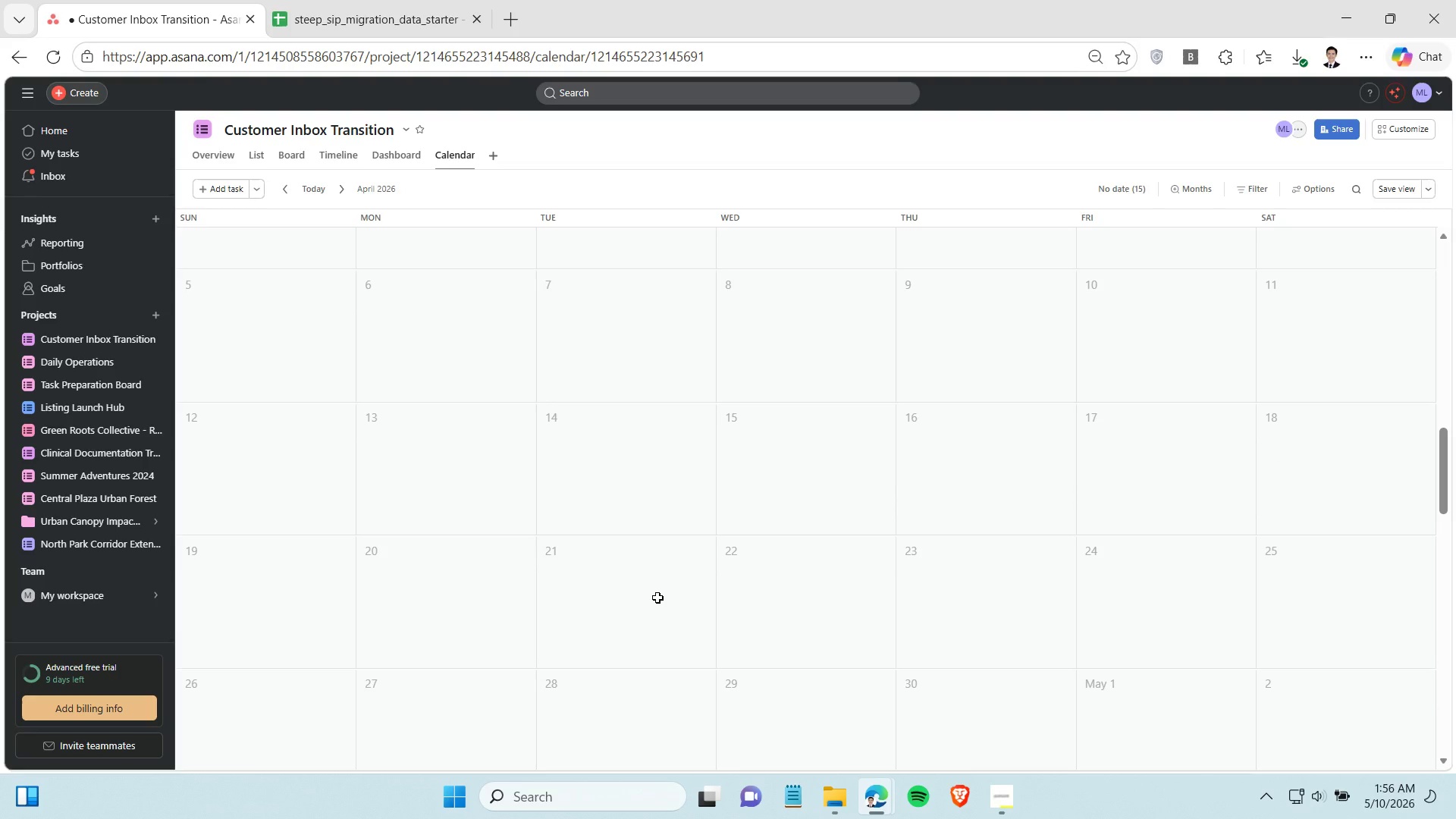 
left_click([1250, 185])
 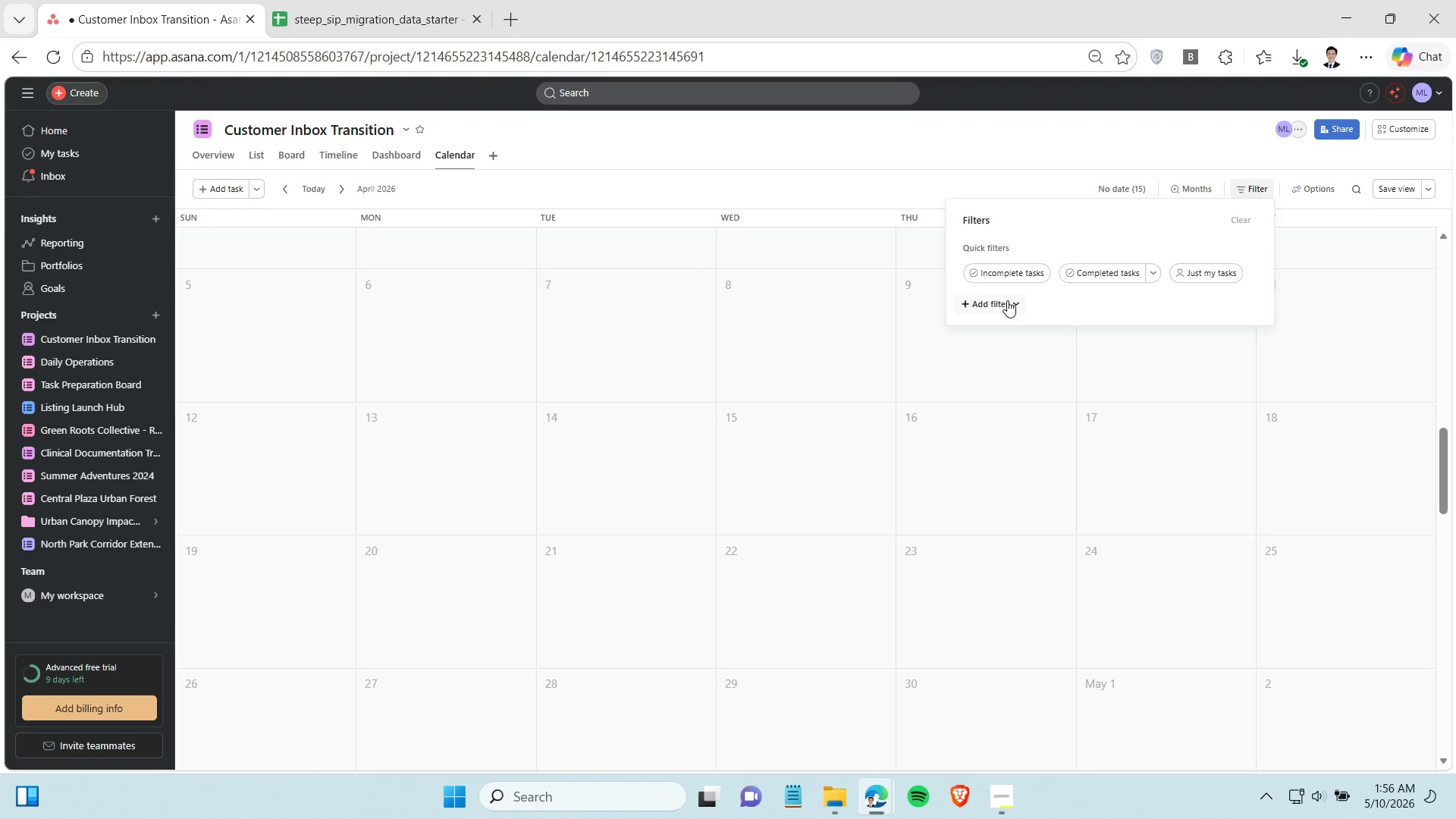 
left_click([1007, 300])
 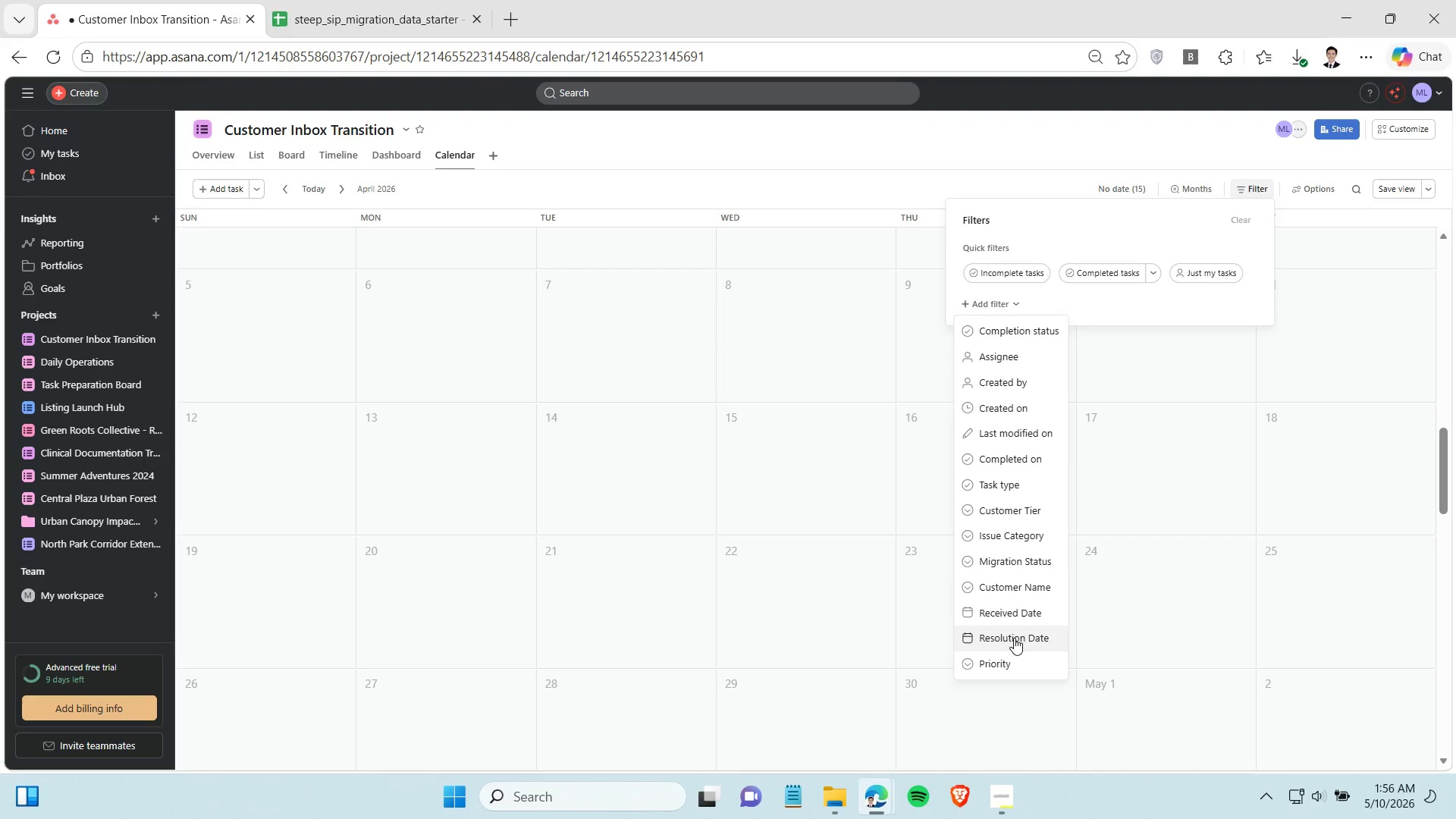 
left_click([1014, 637])
 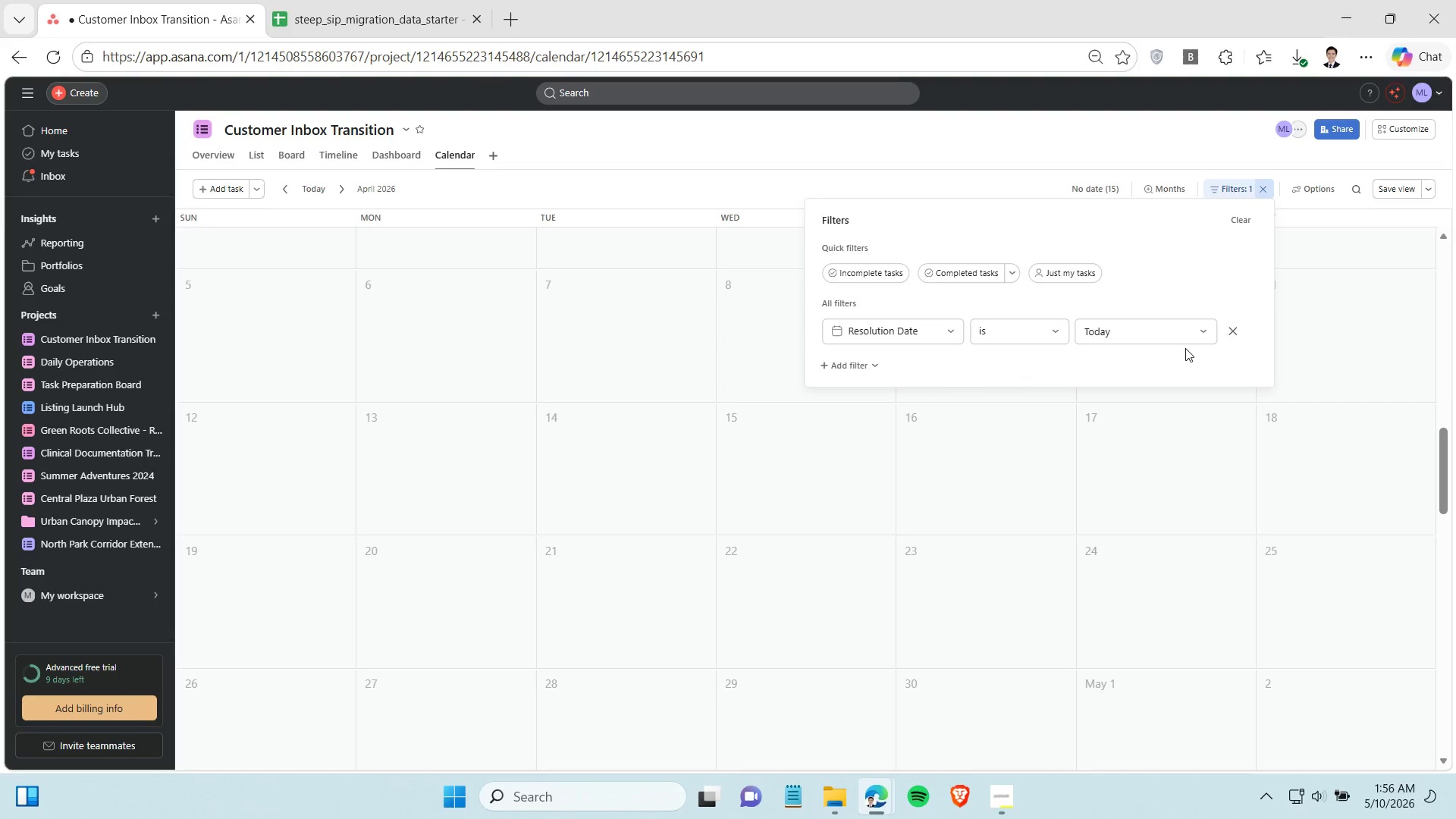 
left_click([1191, 337])
 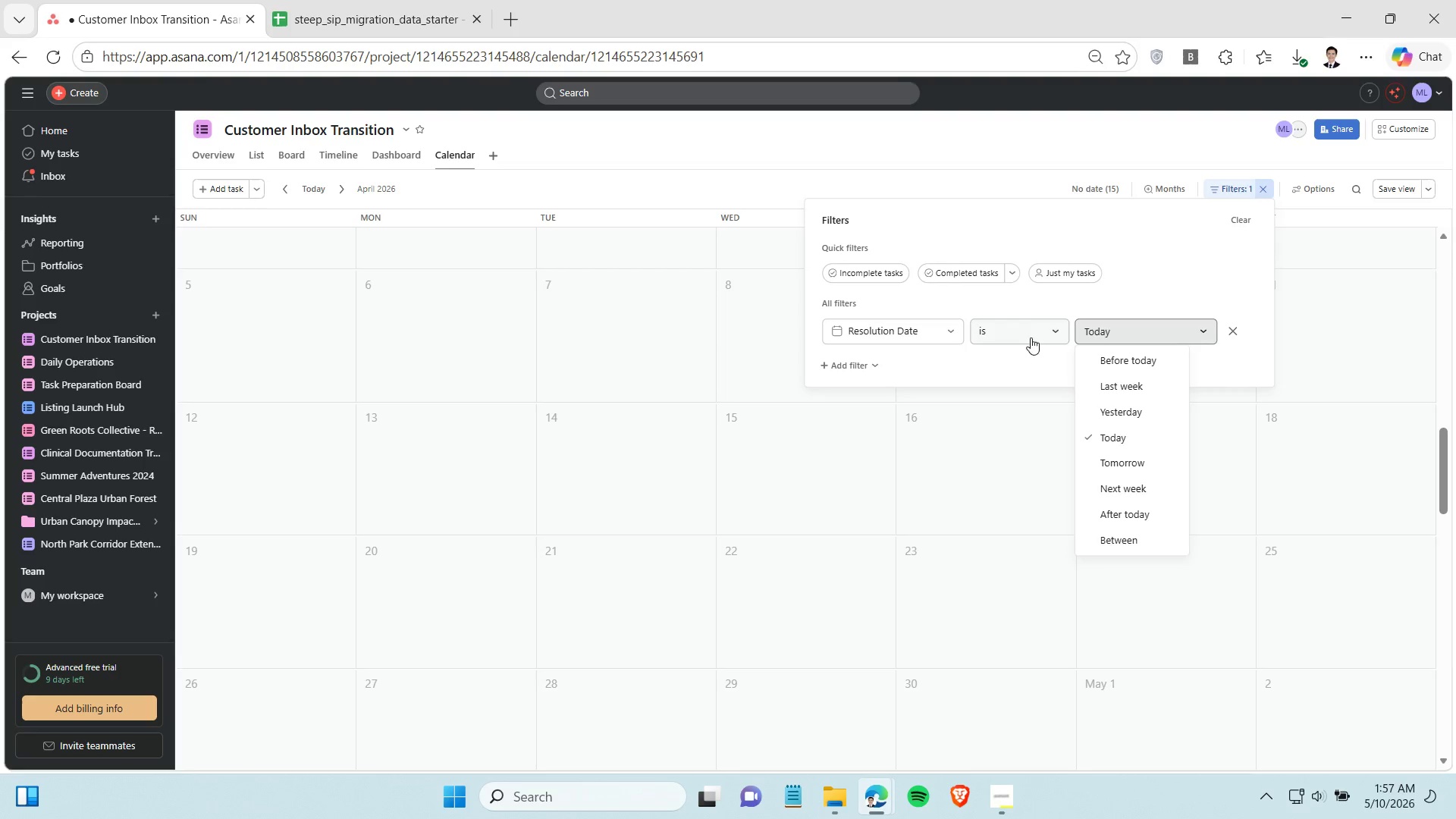 
left_click([1015, 331])
 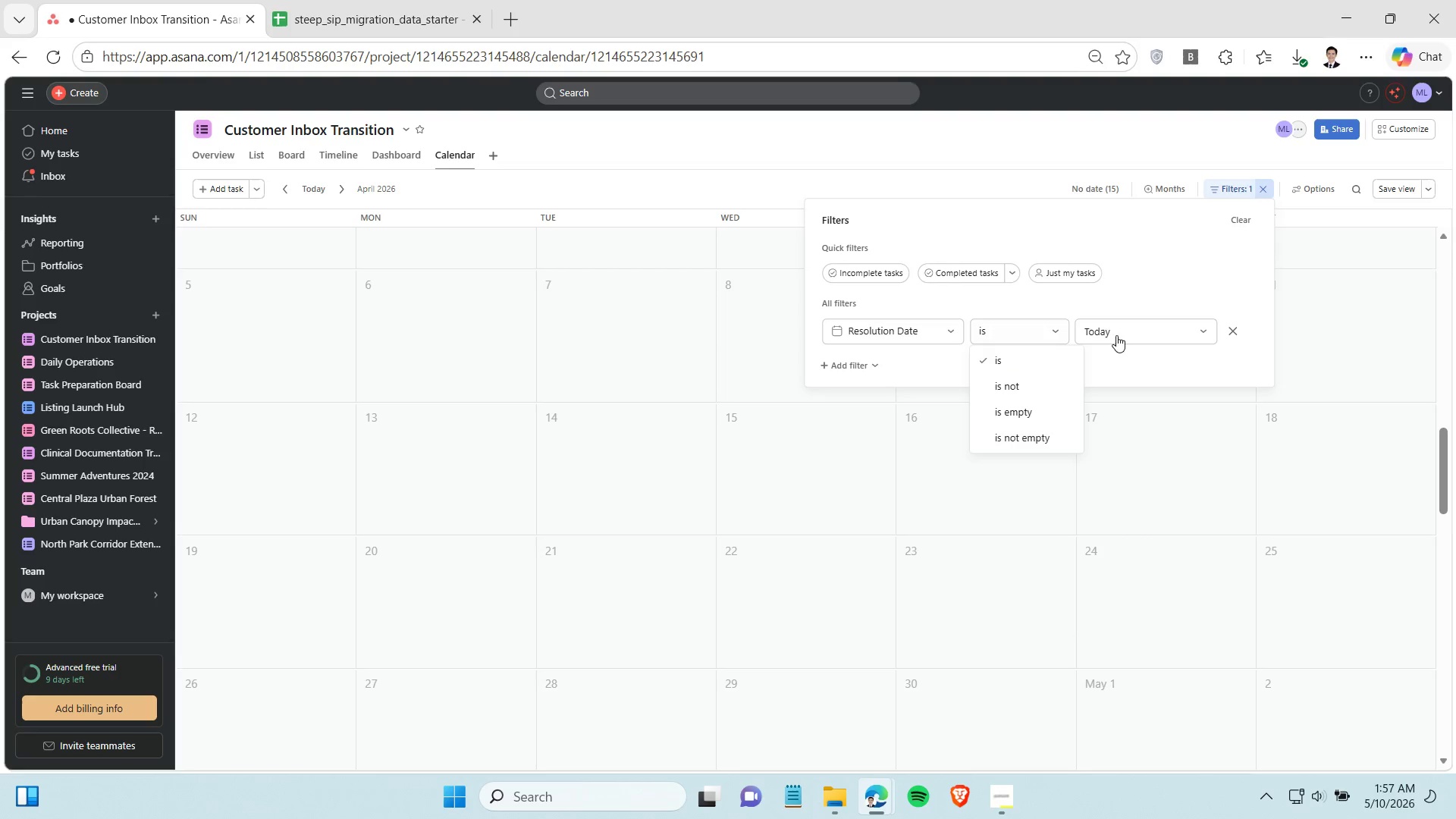 
left_click([1129, 331])
 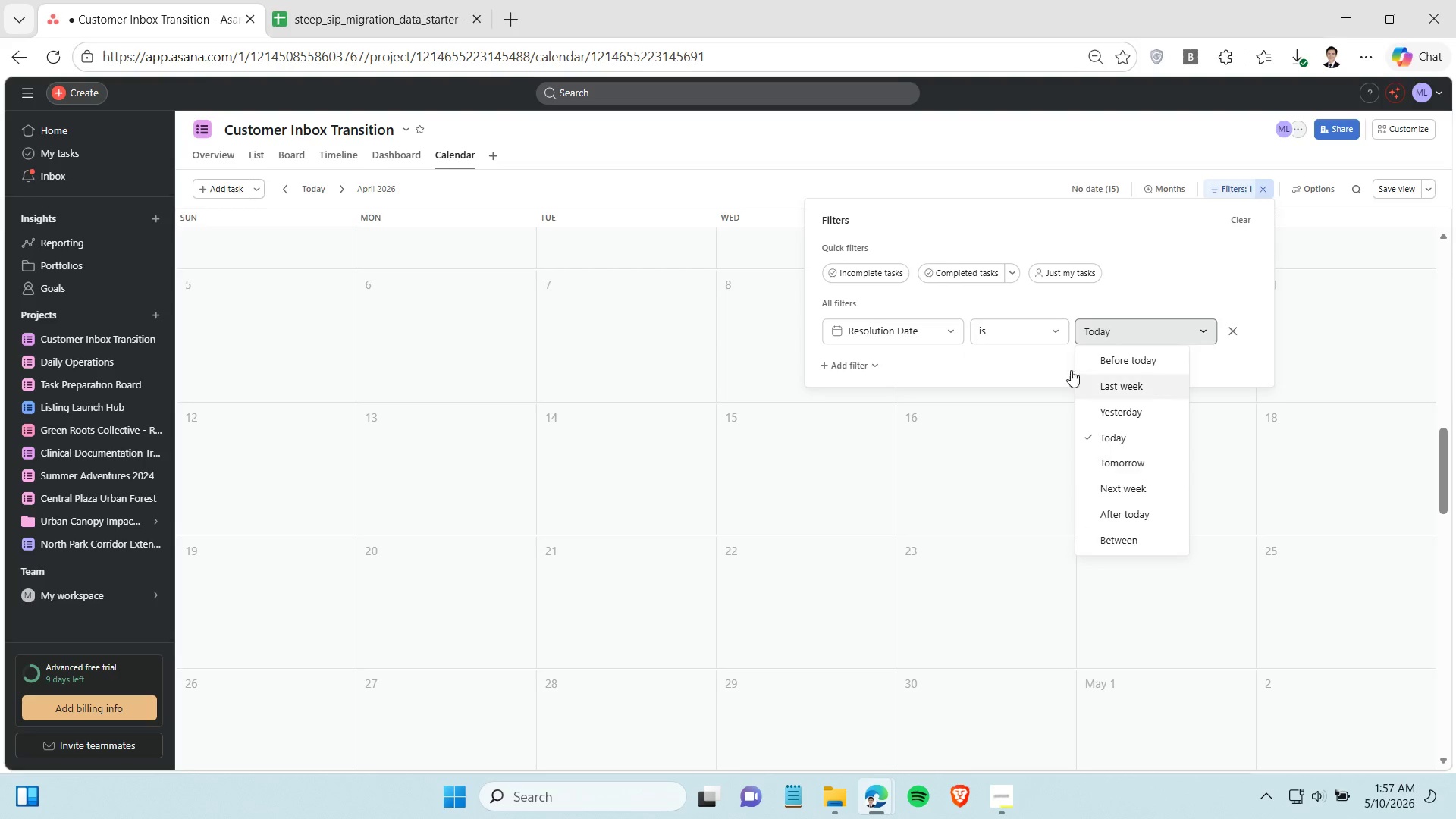 
left_click([1029, 330])
 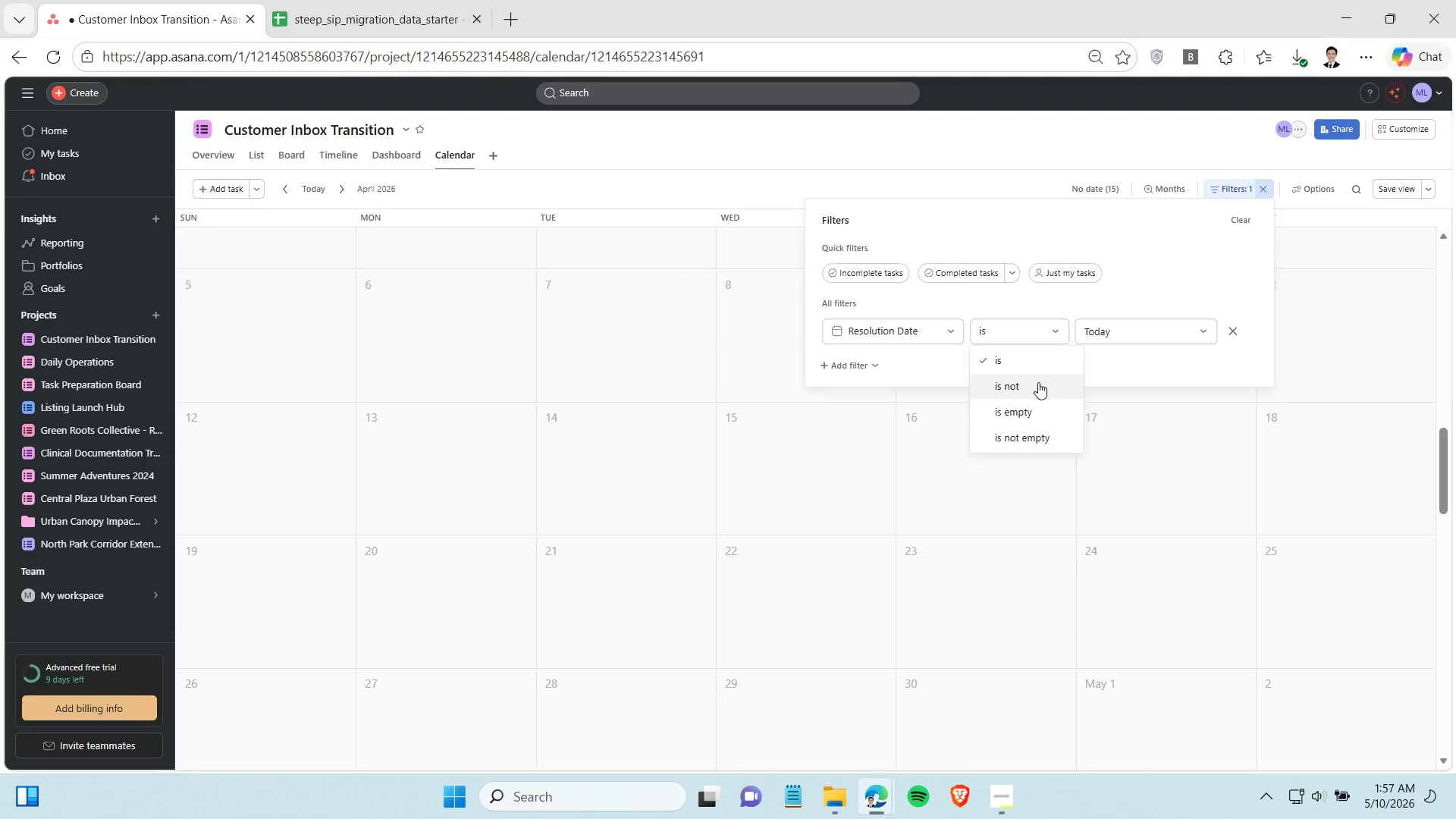 
left_click([1038, 379])
 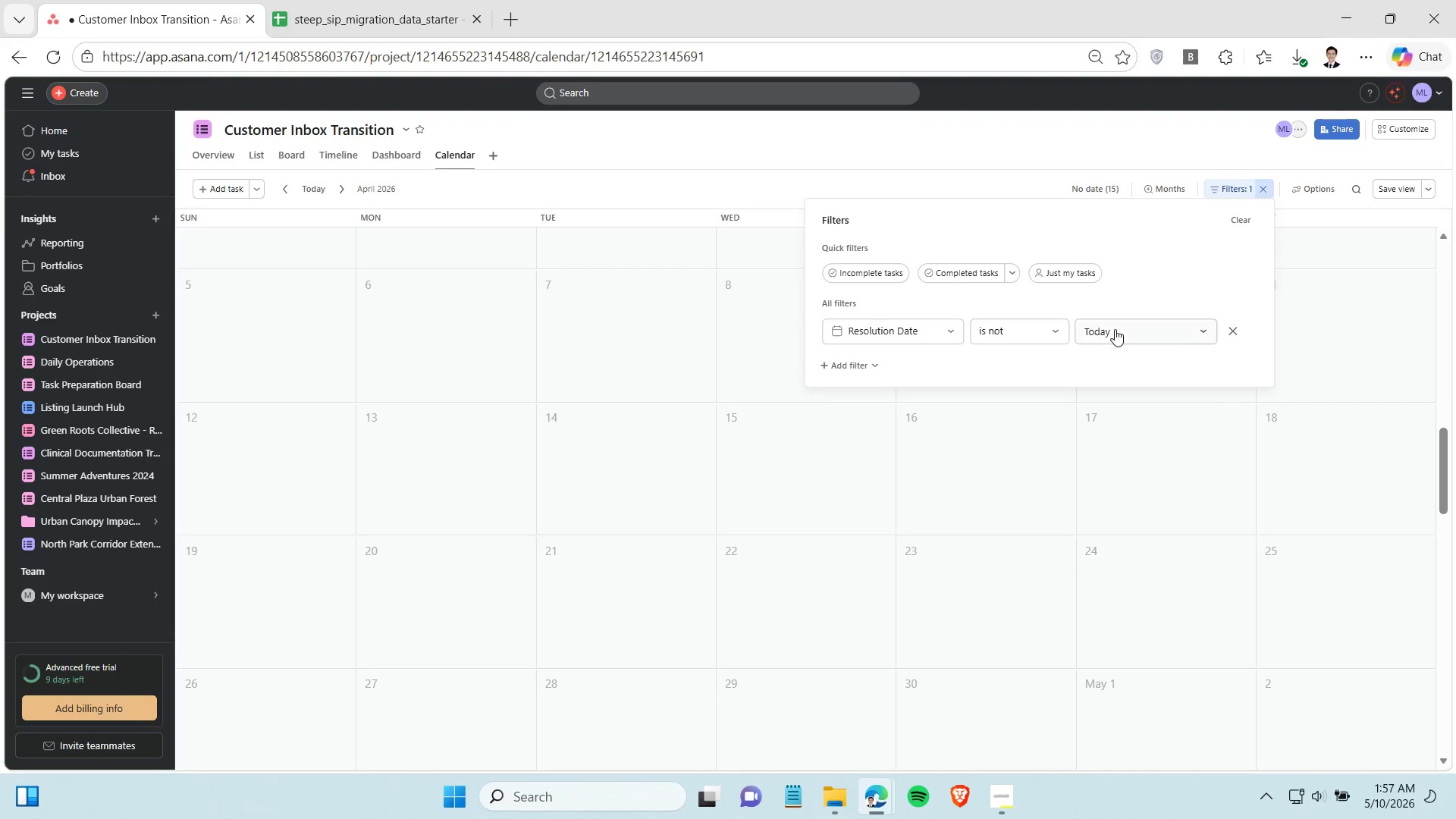 
double_click([1115, 329])
 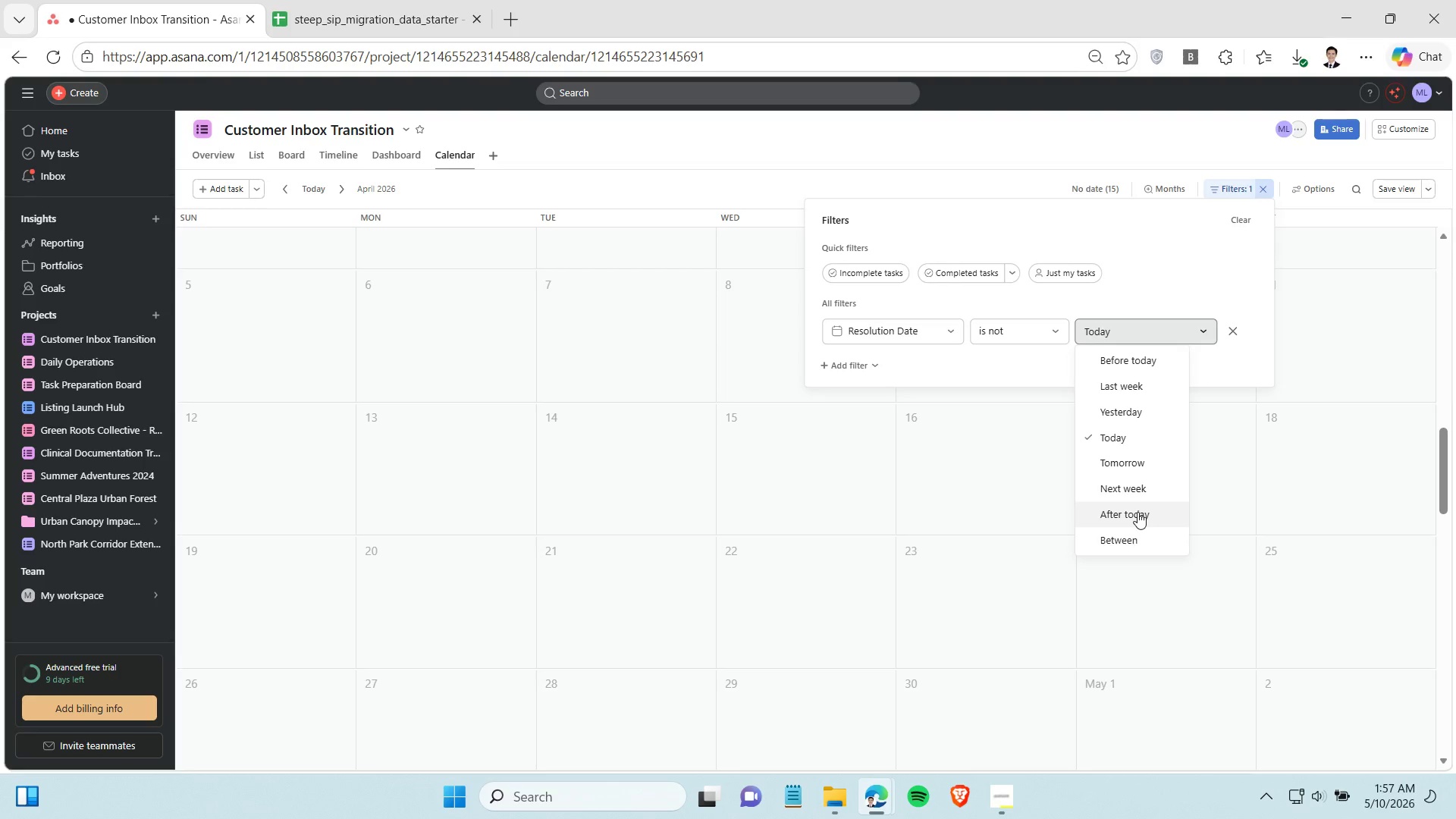 
left_click([1125, 425])
 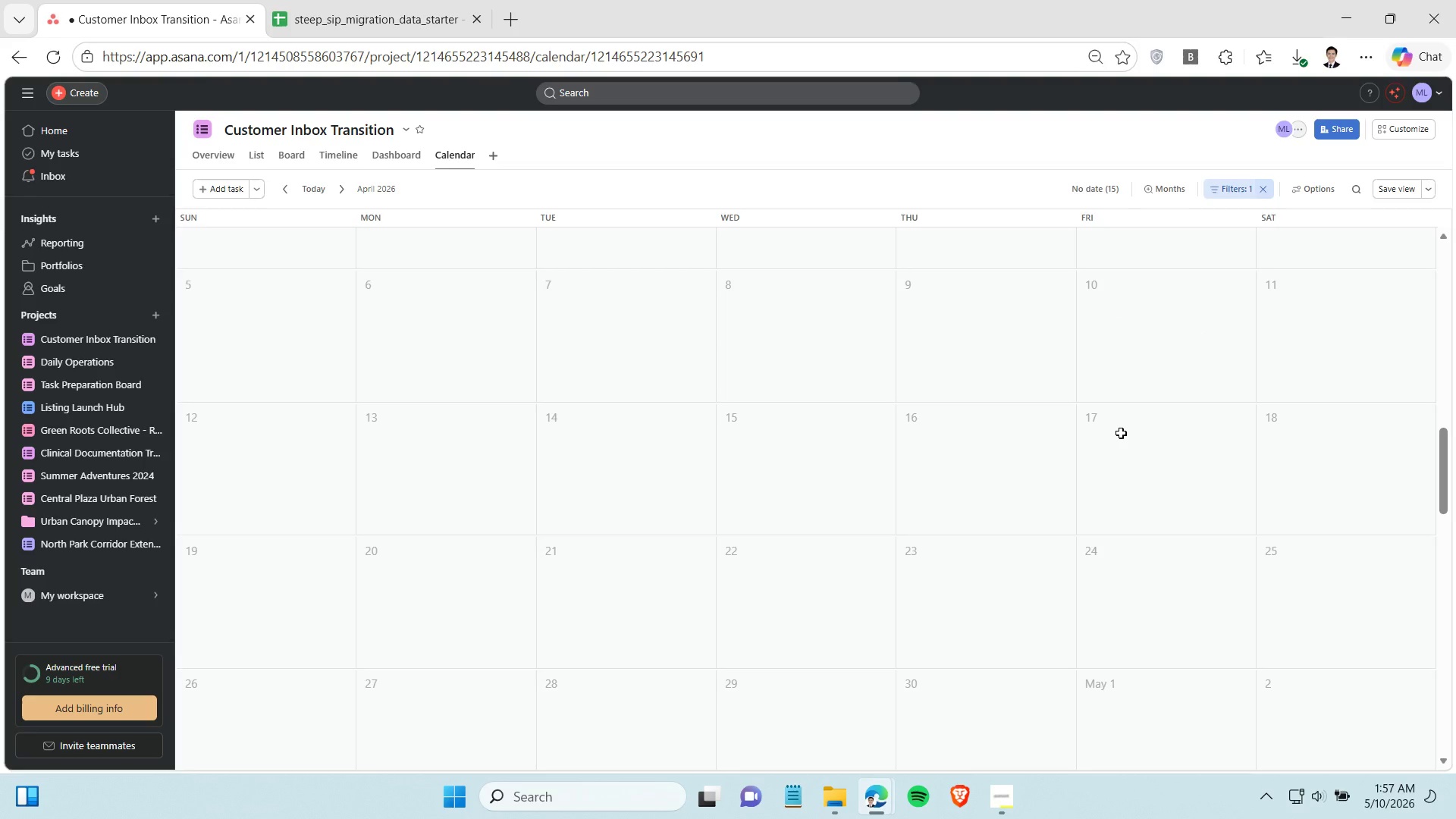 
left_click([1121, 433])
 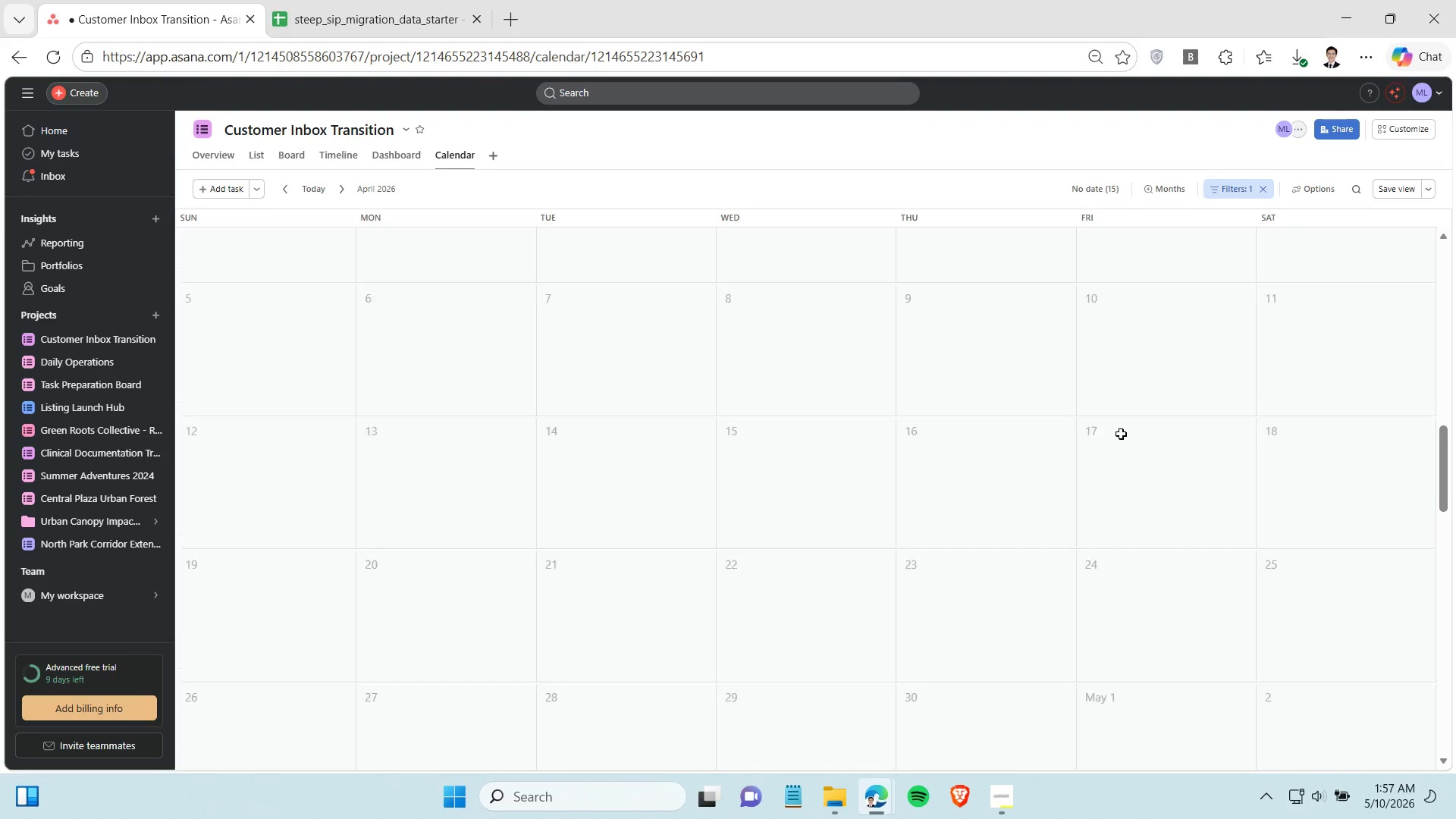 
scroll: coordinate [1119, 435], scroll_direction: down, amount: 5.0
 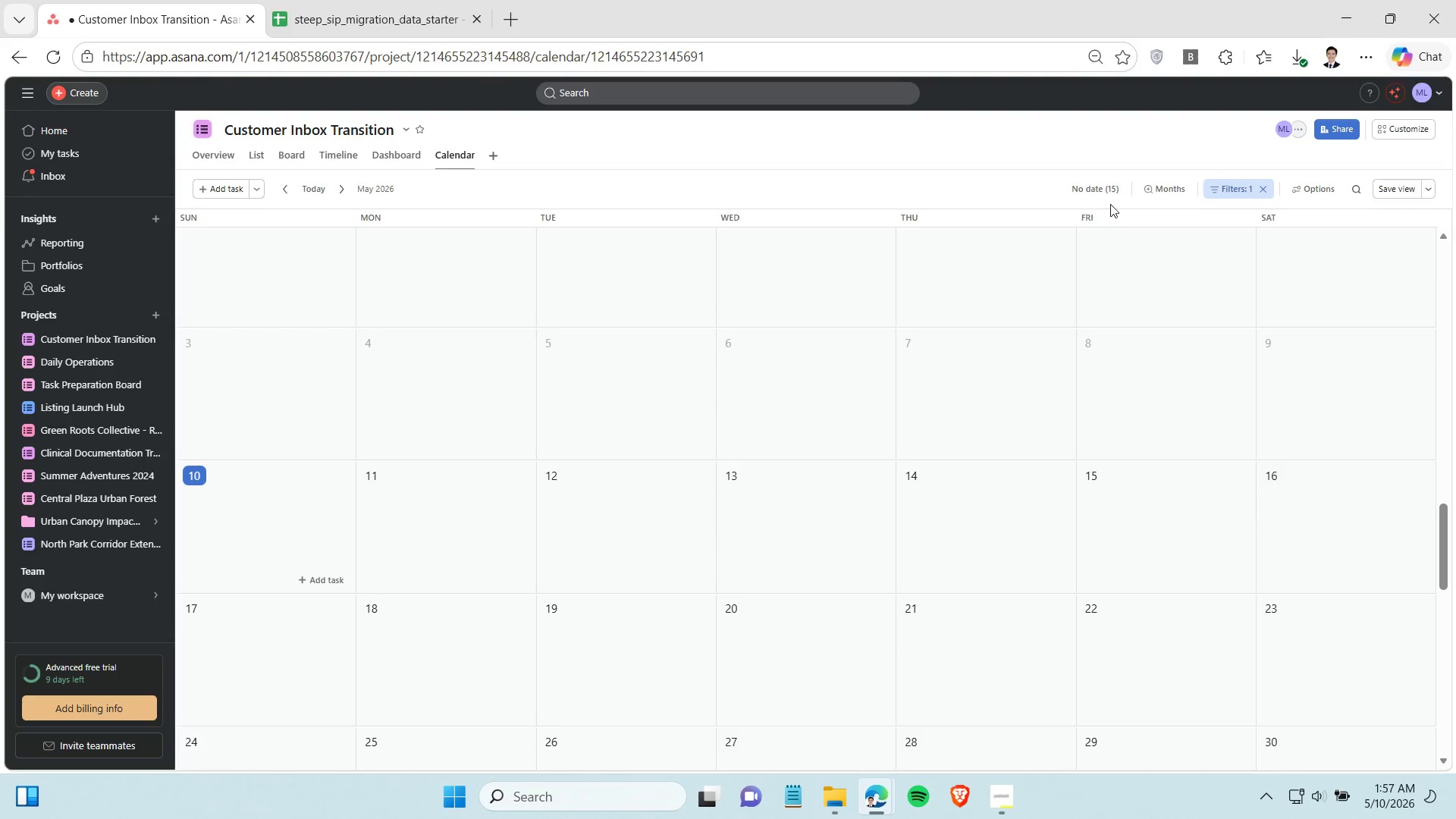 
left_click([1114, 193])
 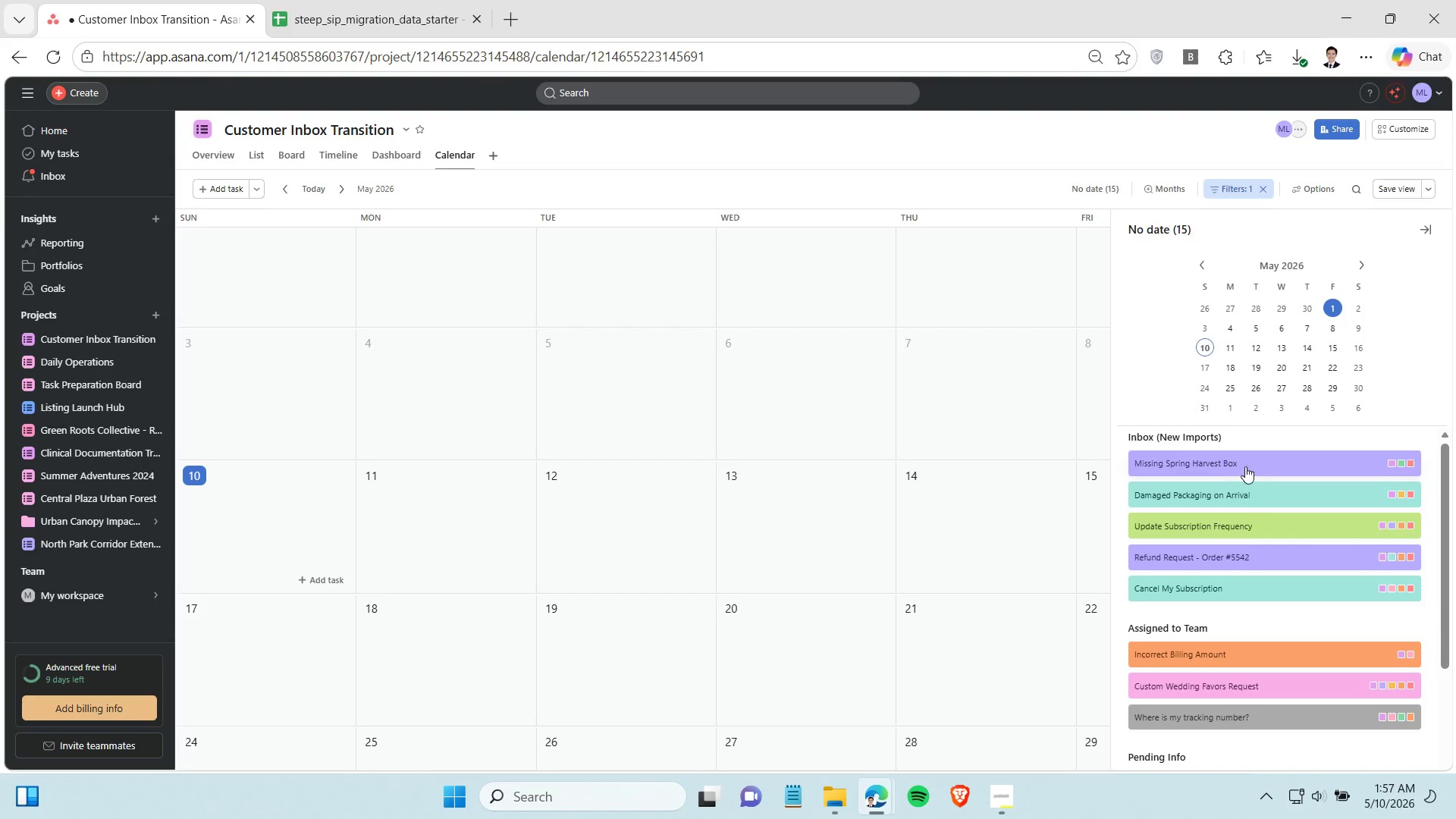 
left_click([1252, 466])
 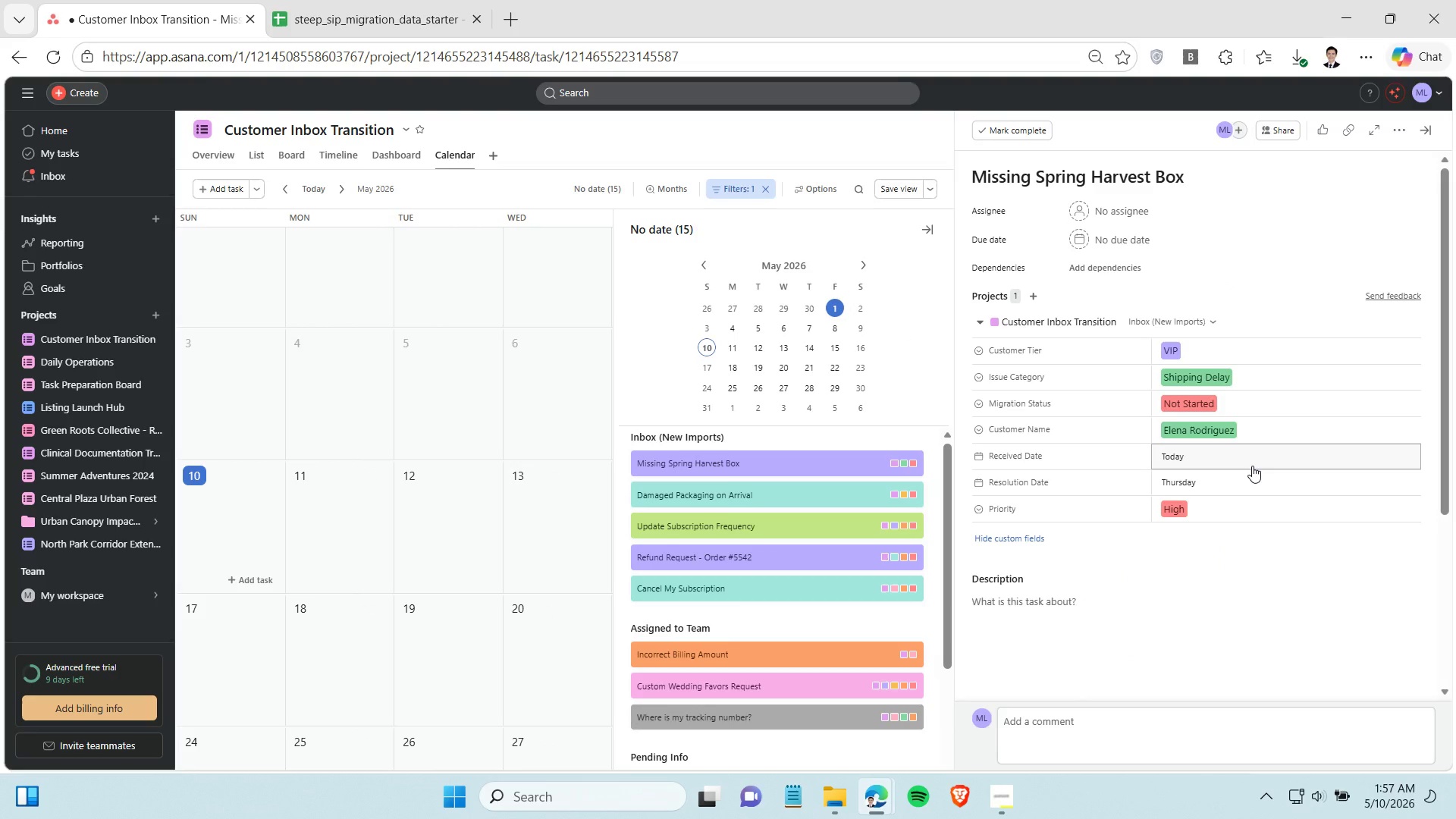 
wait(7.36)
 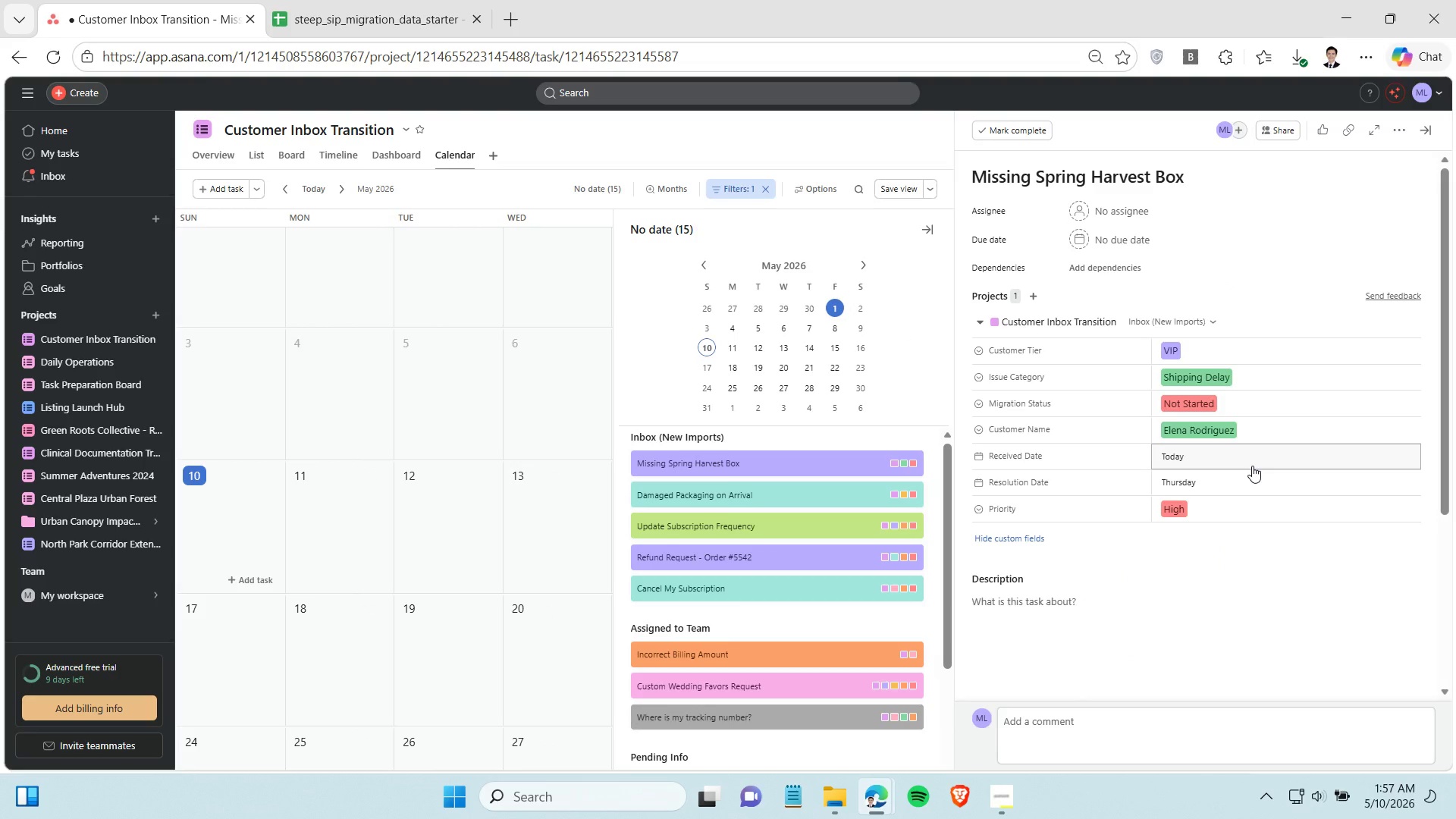 
left_click([795, 468])
 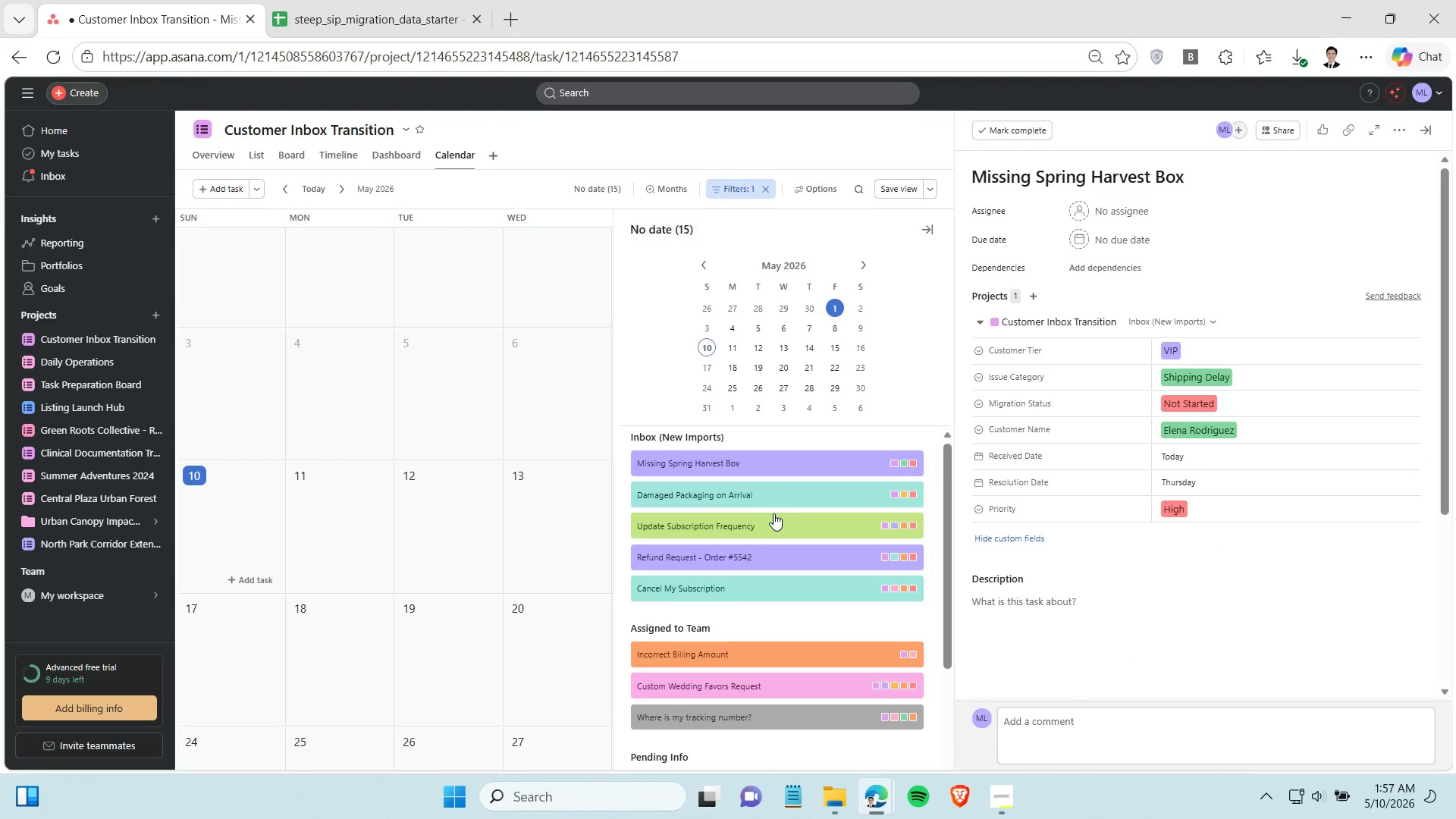 
left_click([789, 497])
 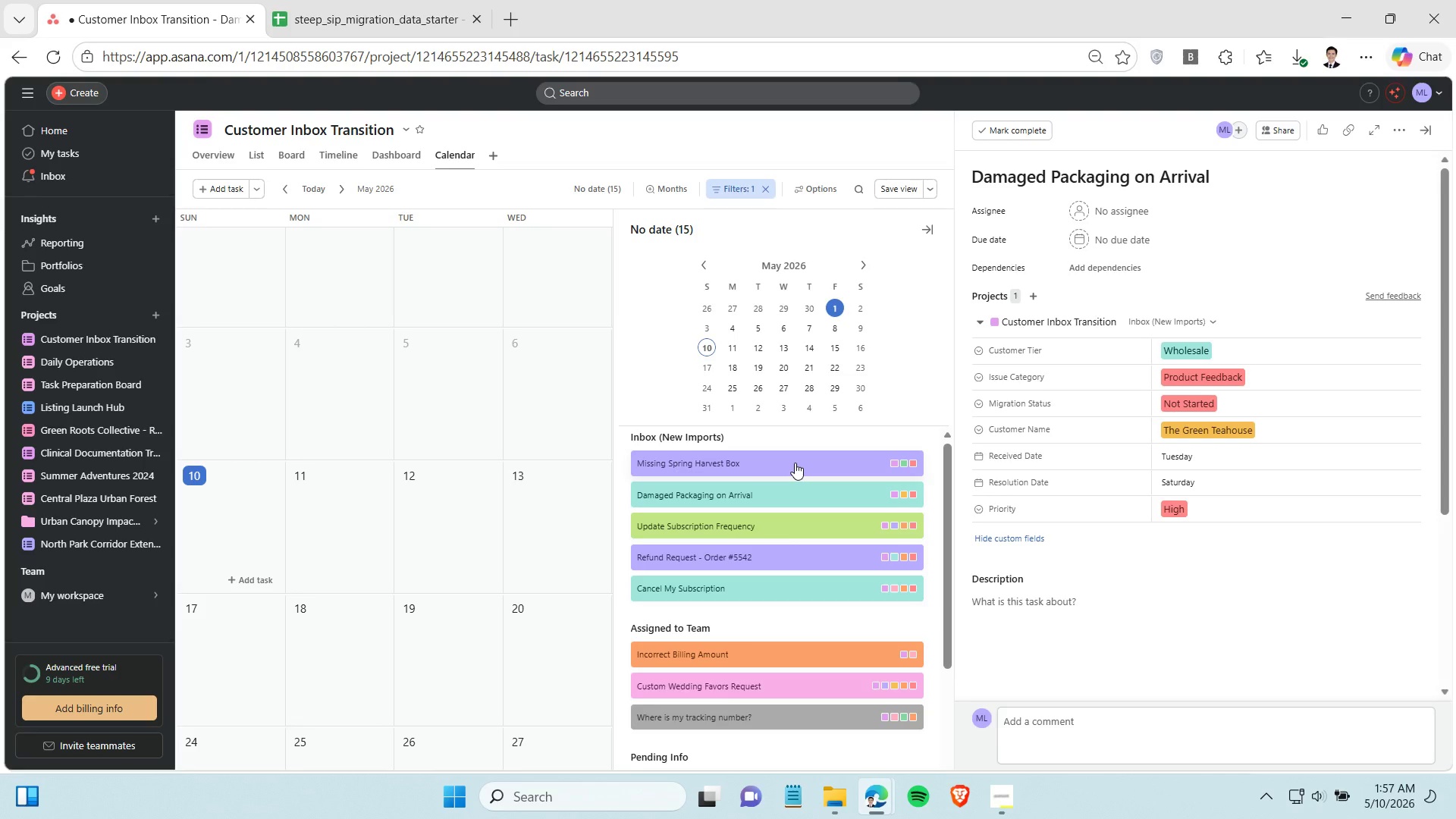 
left_click([795, 463])
 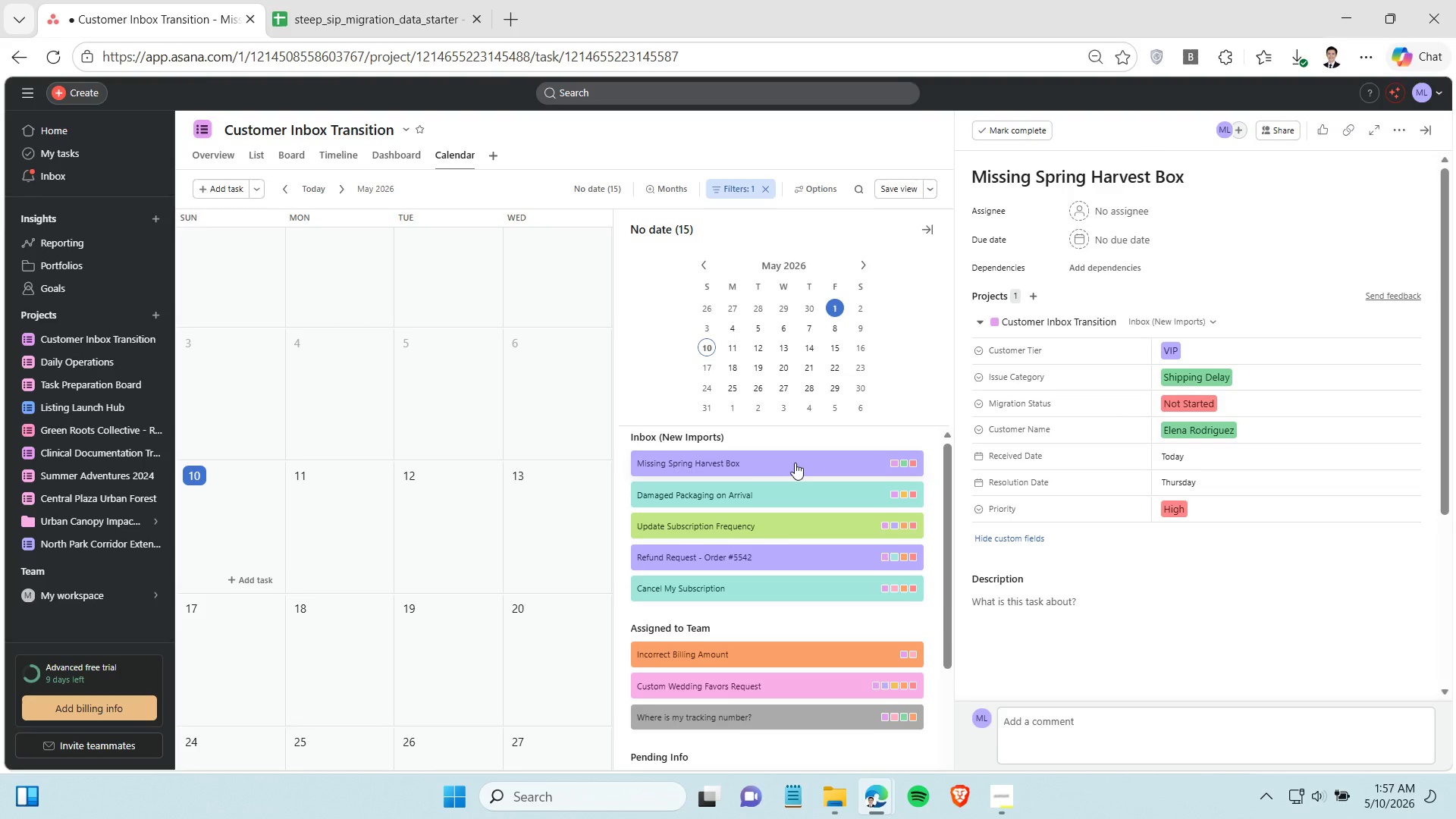 
left_click([679, 228])
 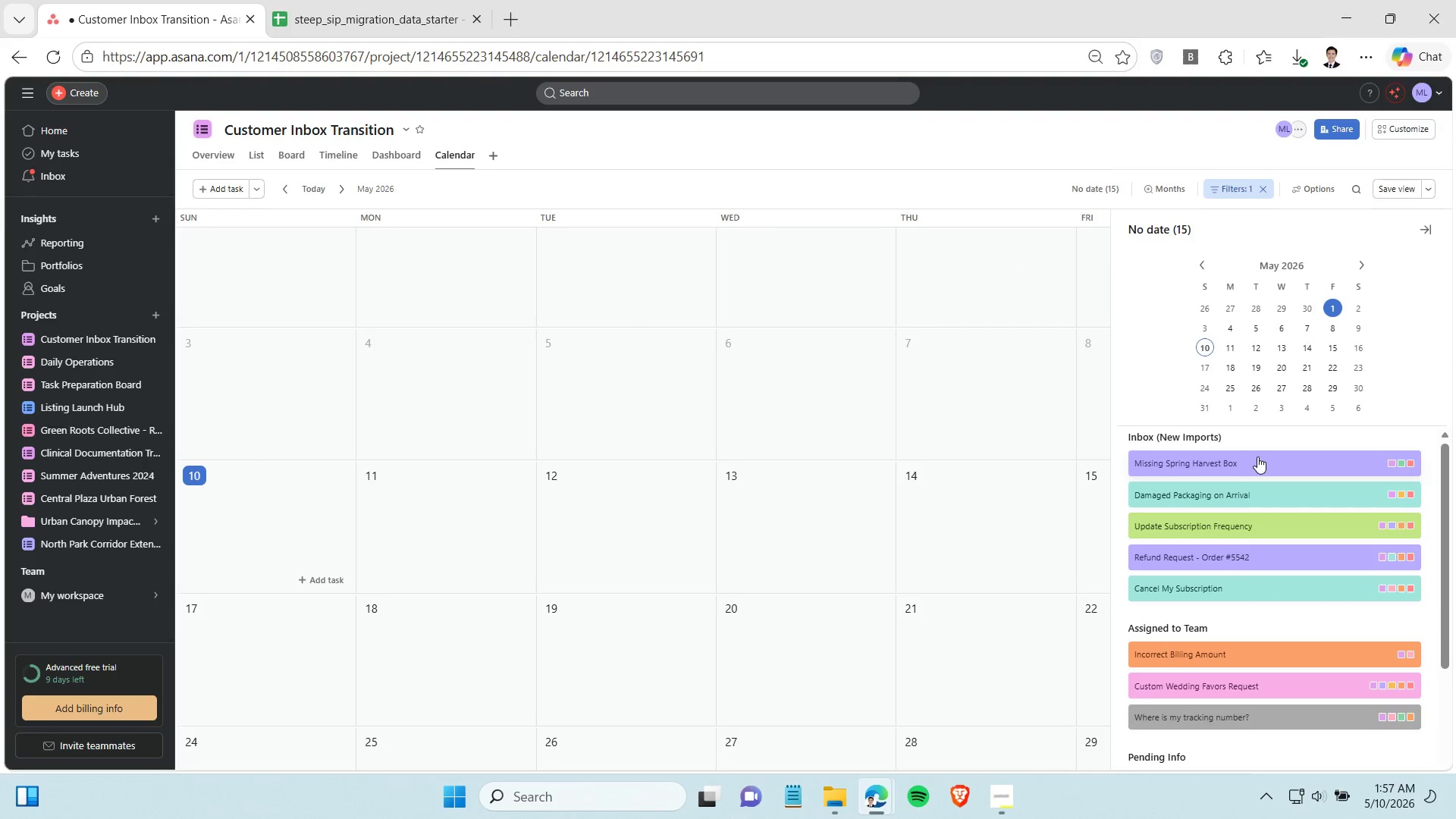 
left_click([1257, 459])
 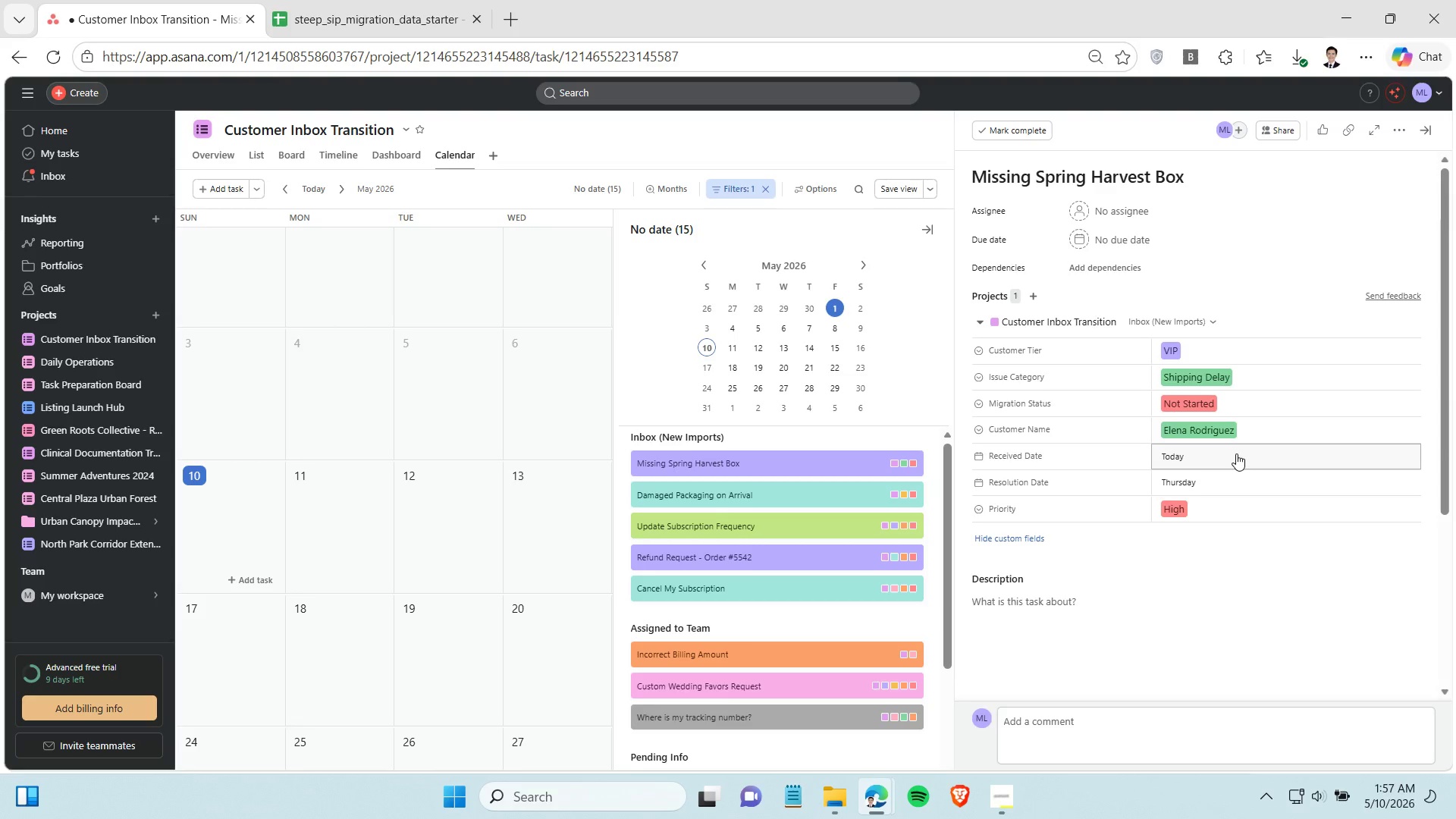 
wait(6.2)
 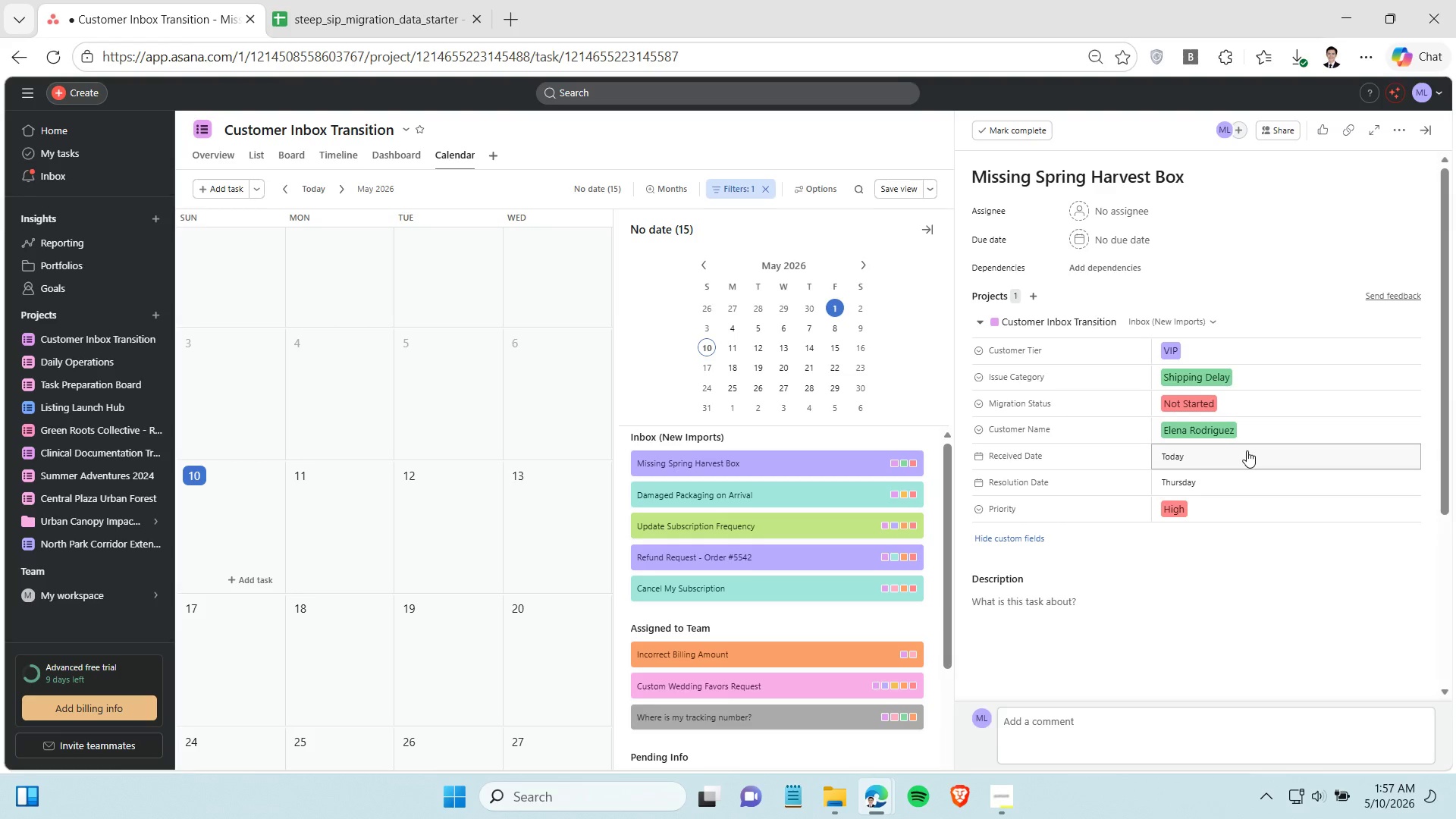 
left_click([833, 491])
 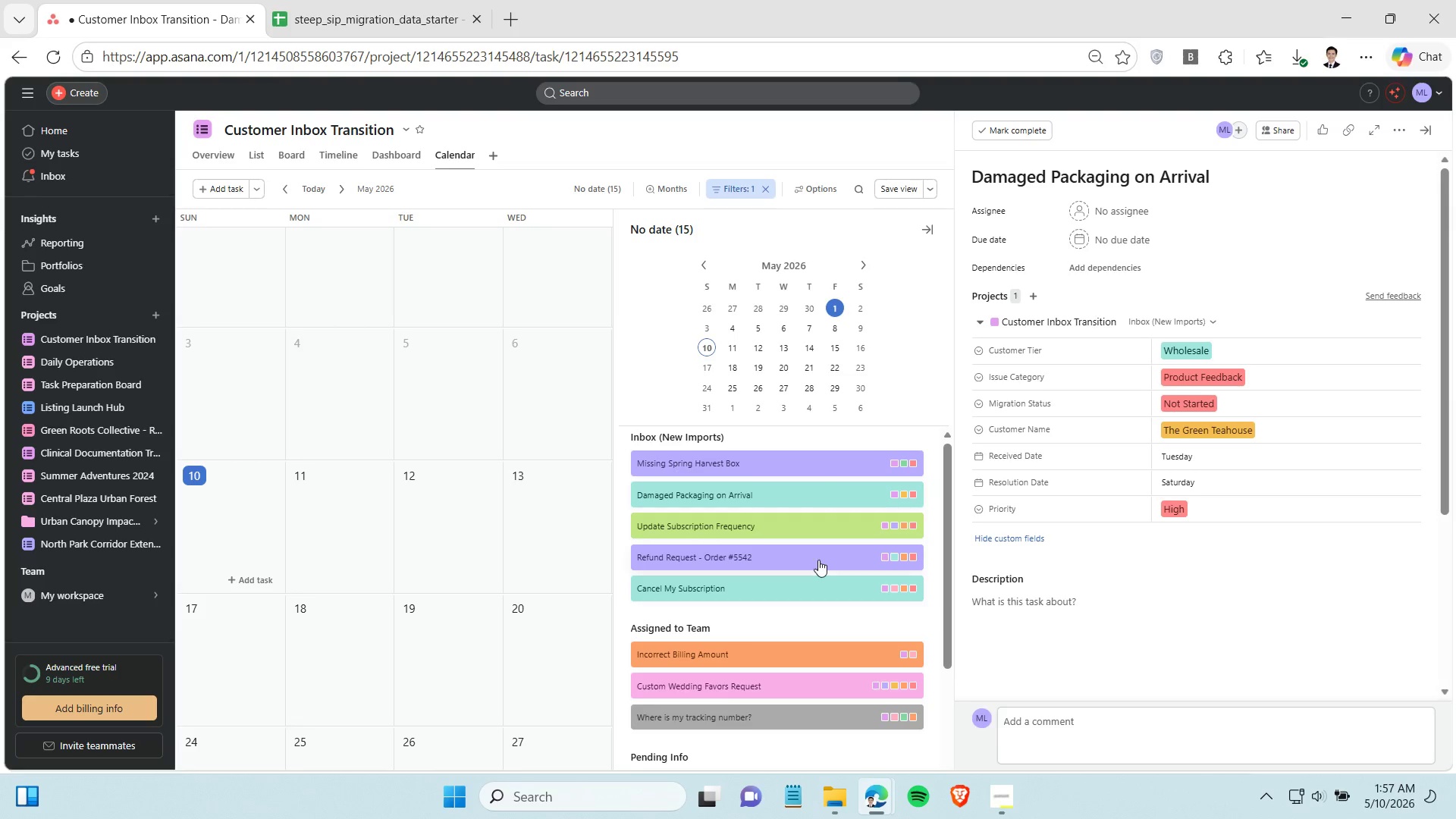 
left_click([818, 560])
 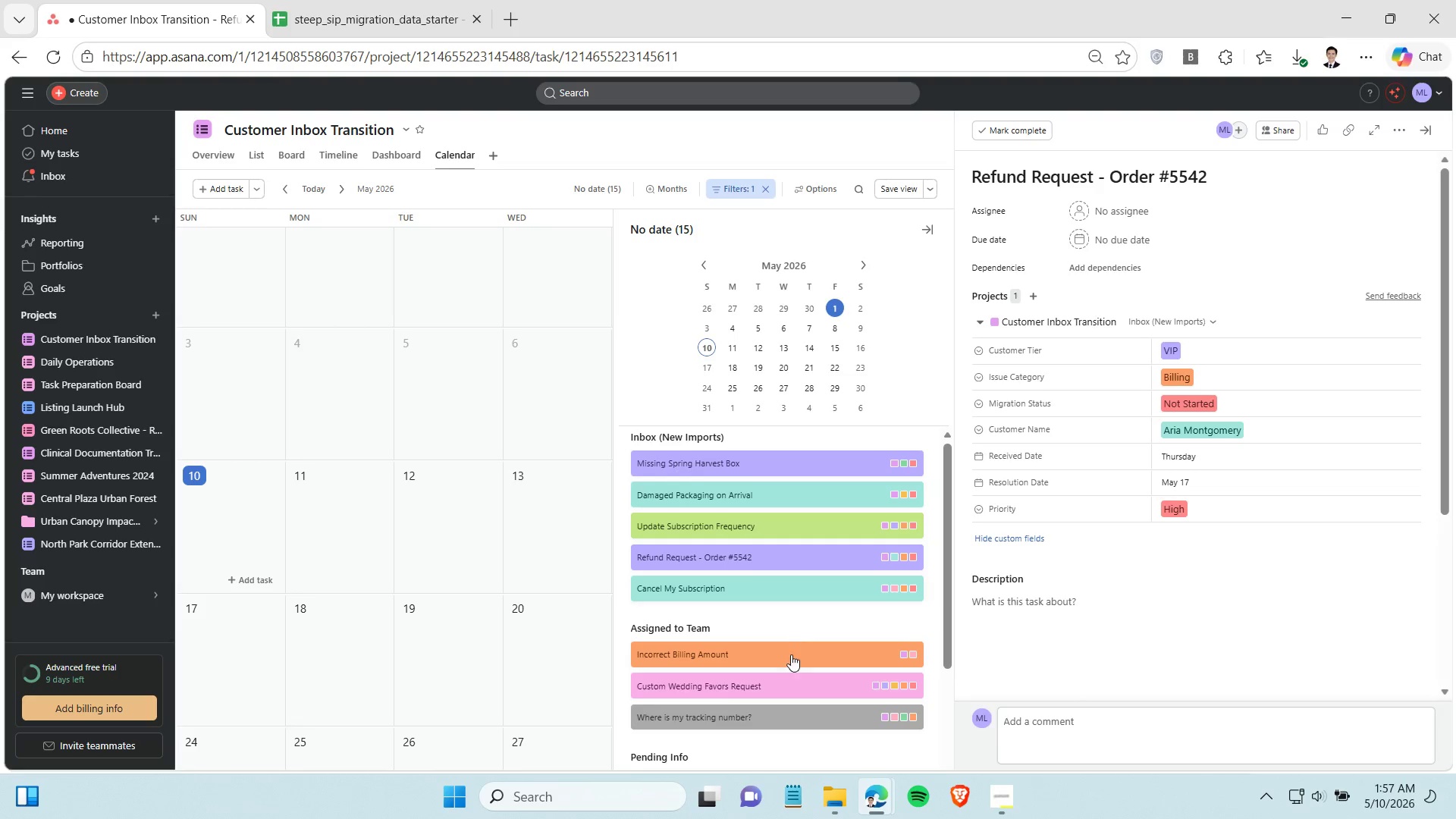 
left_click([792, 661])
 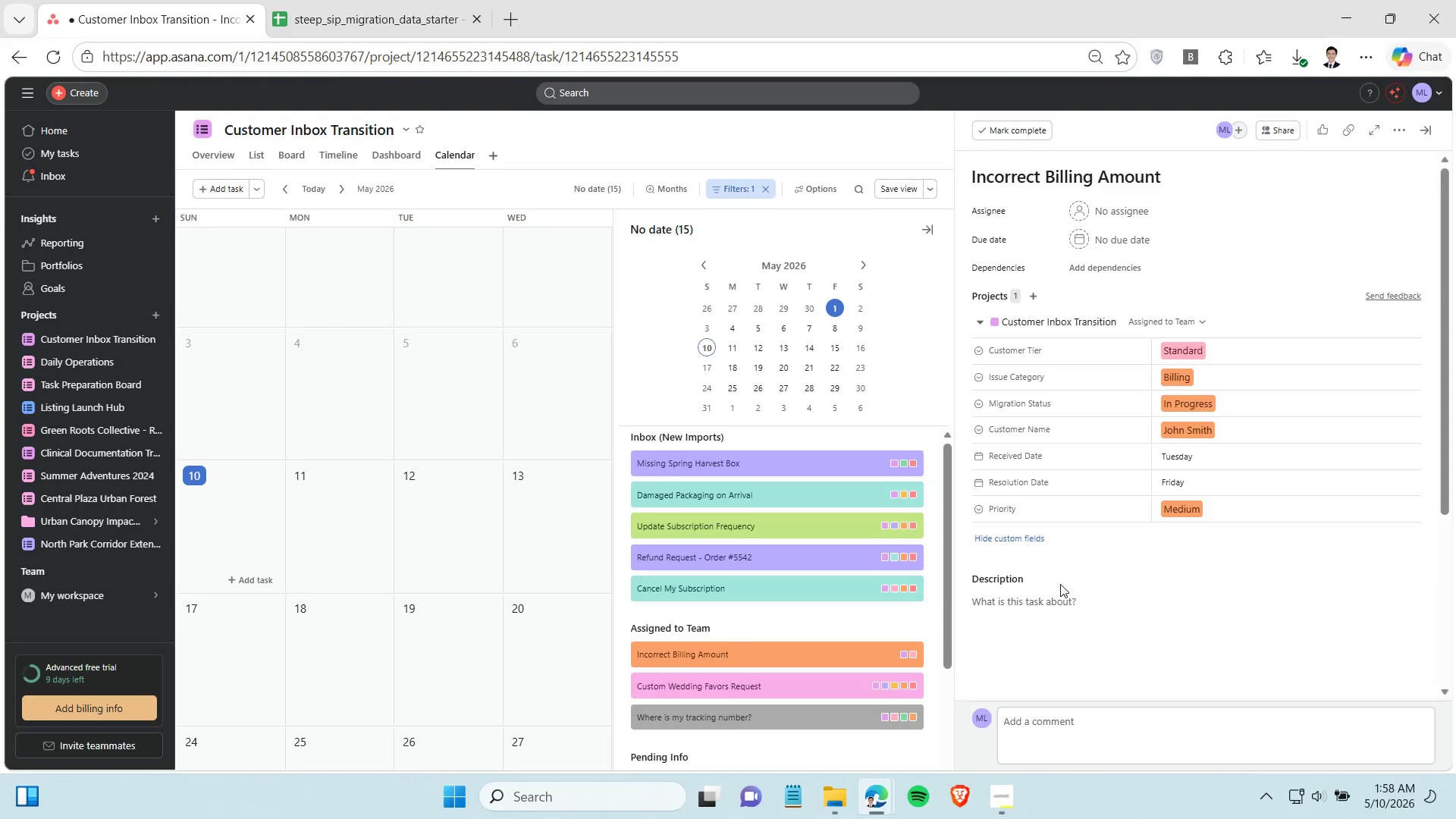 
wait(23.19)
 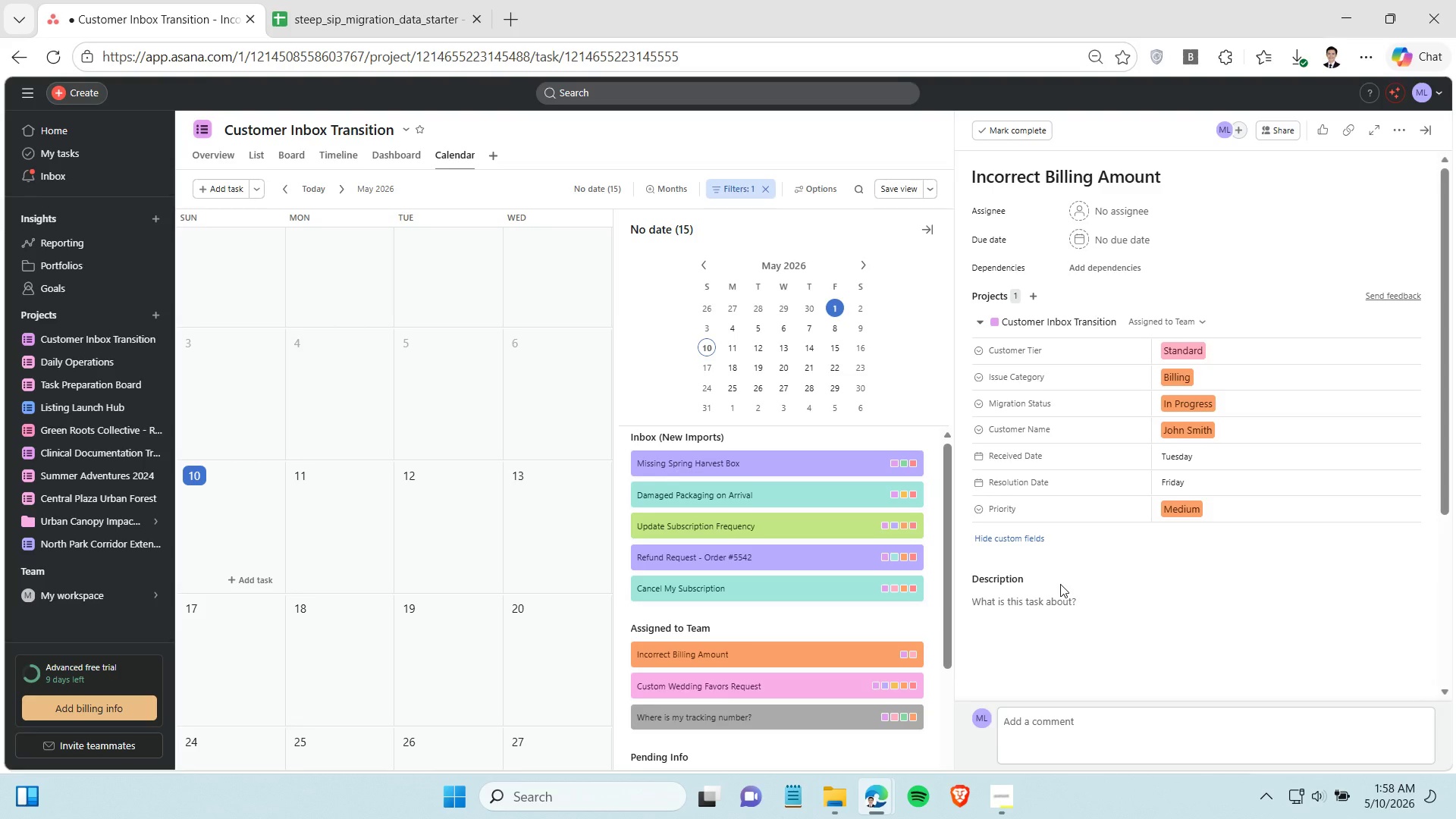 
left_click([286, 155])
 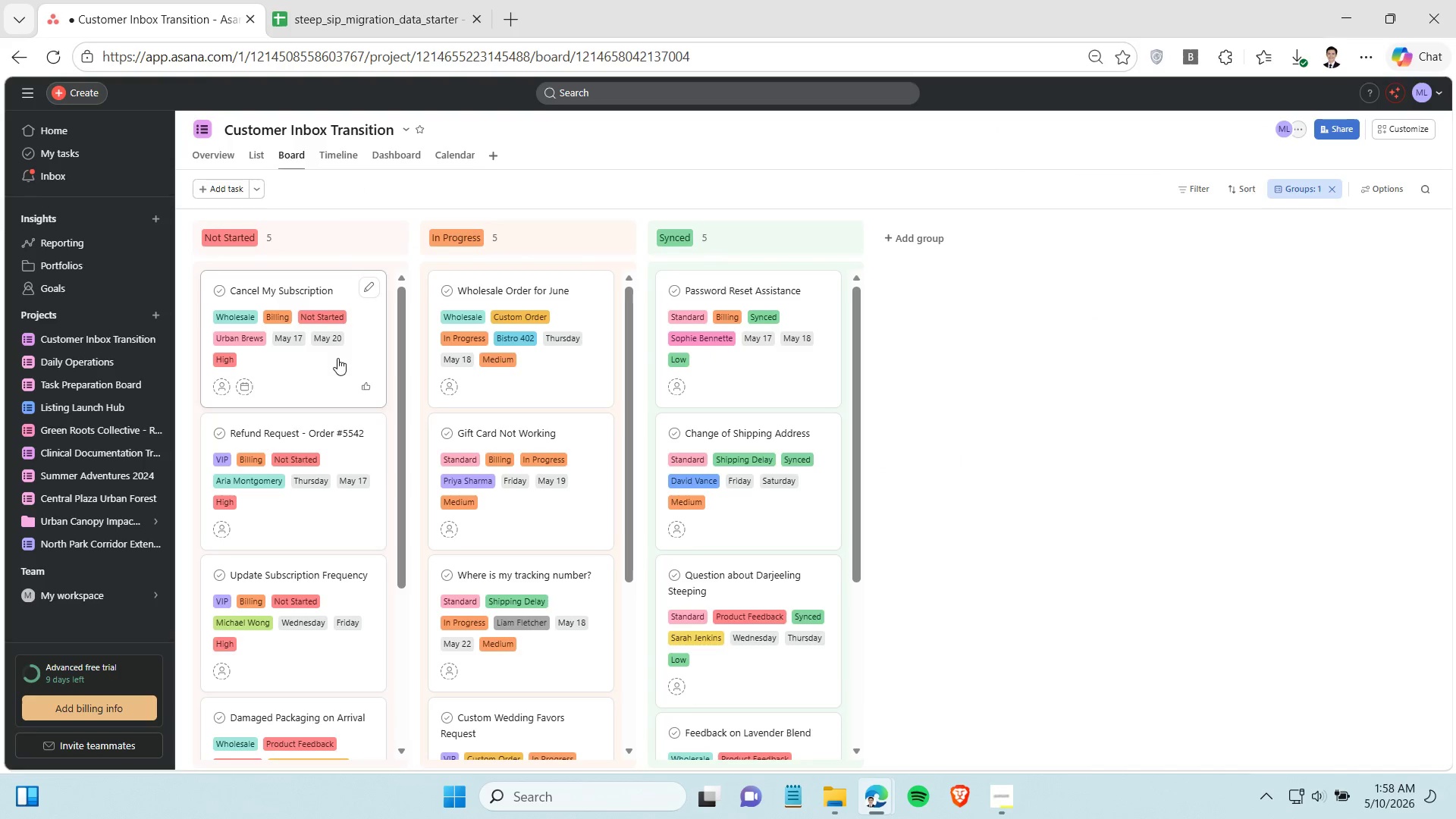 
left_click([321, 372])
 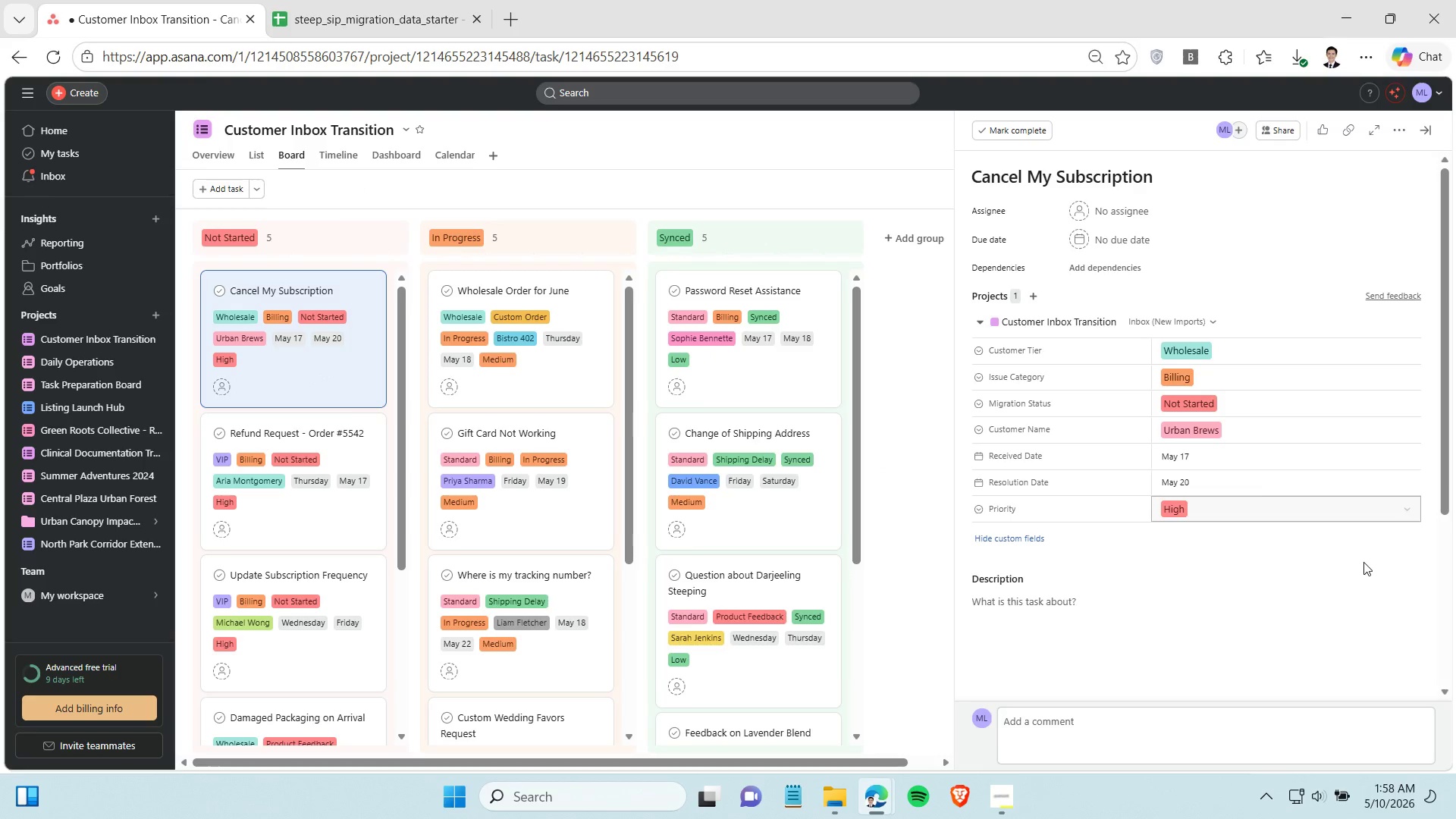 
left_click([1260, 488])
 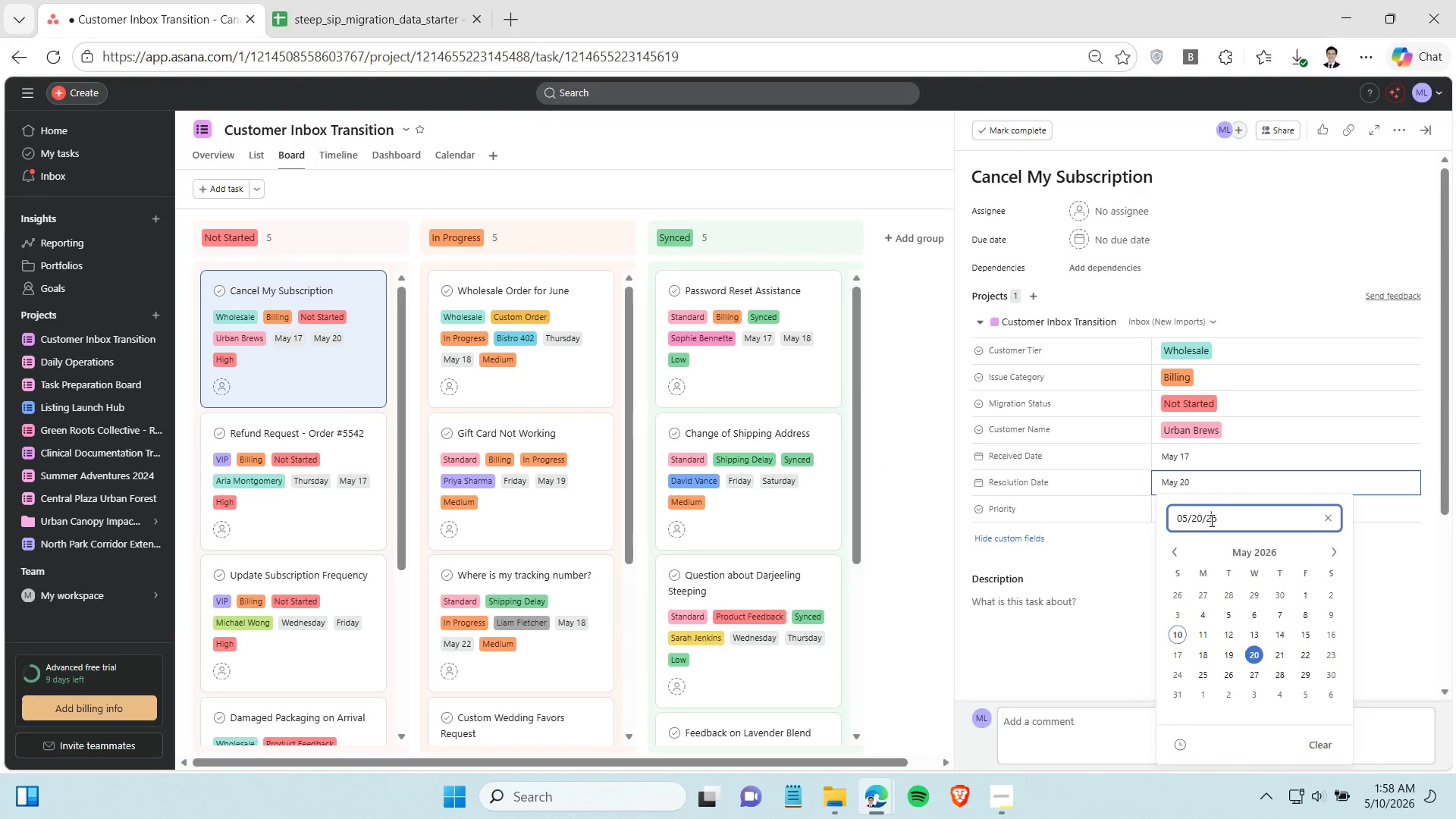 
double_click([1210, 520])
 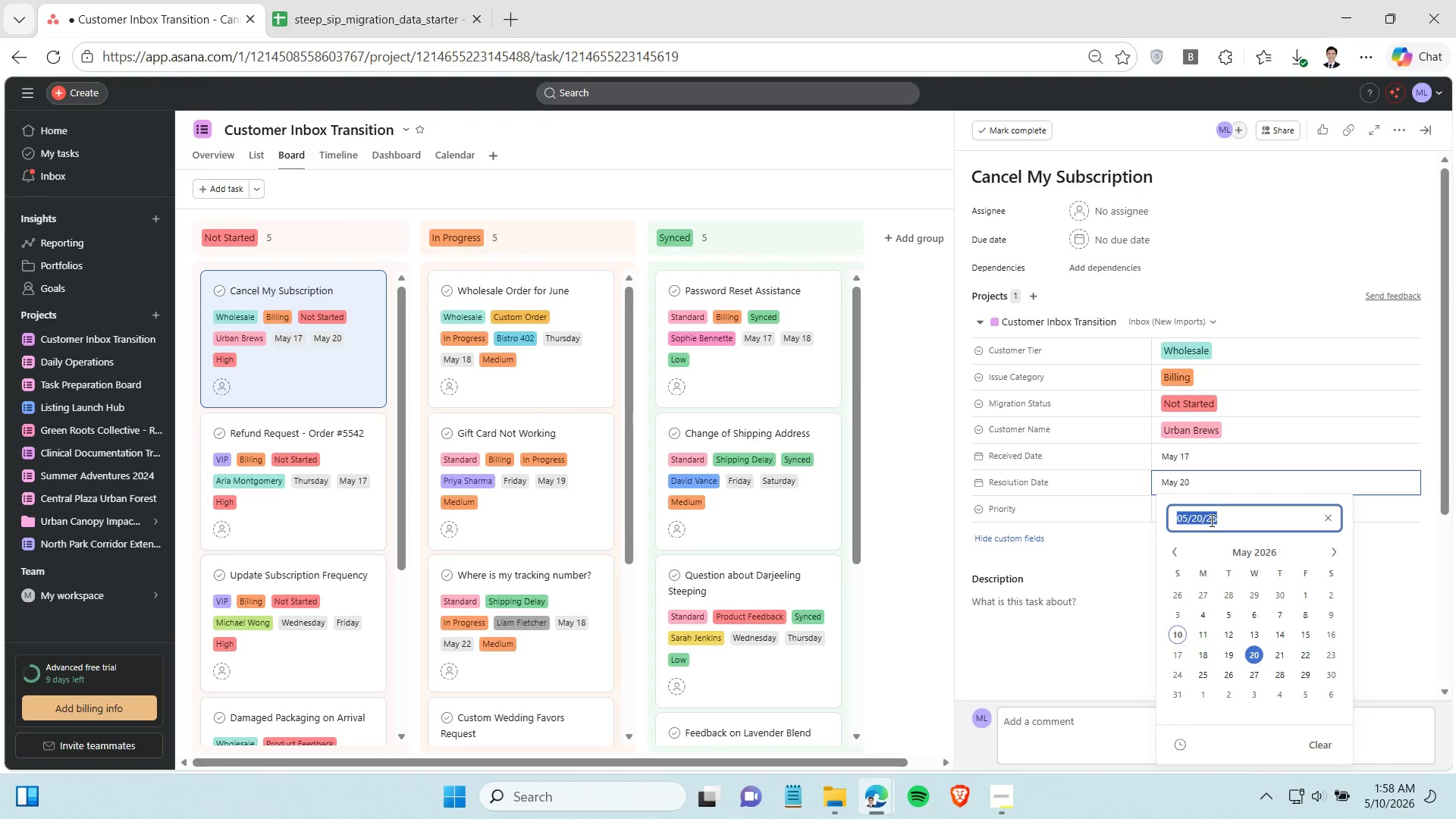 
triple_click([1210, 520])
 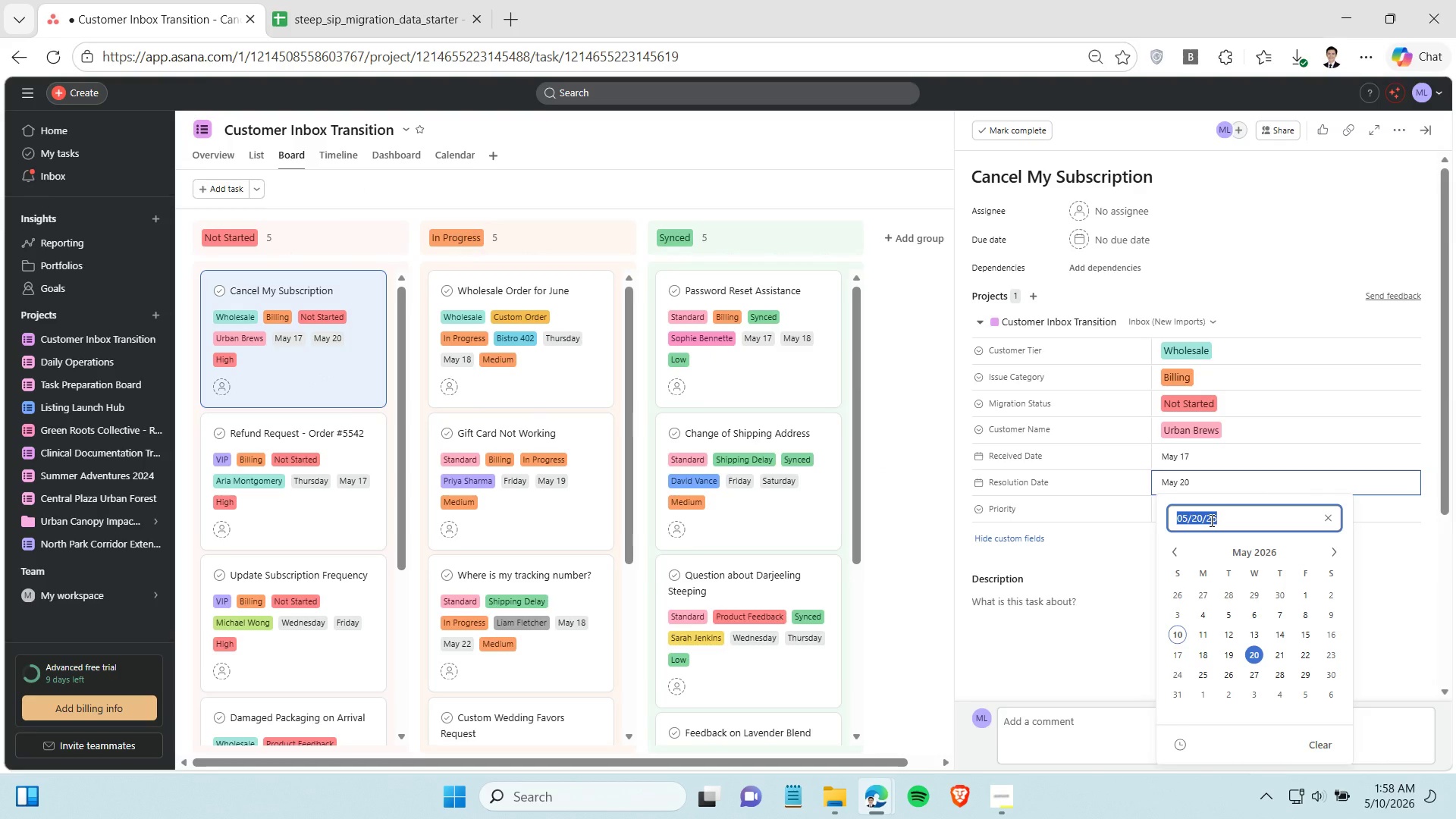 
key(Control+C)
 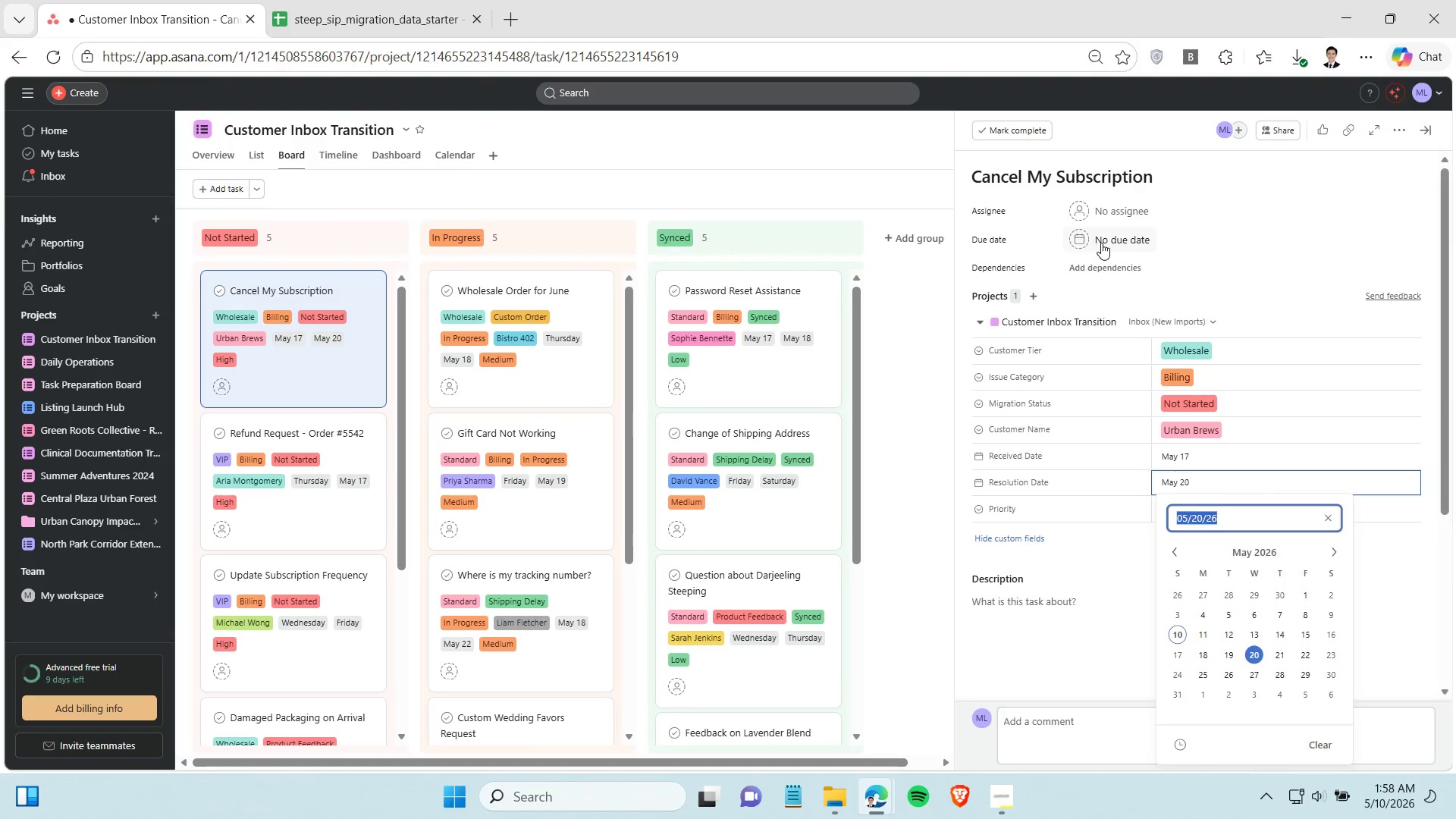 
left_click([1101, 242])
 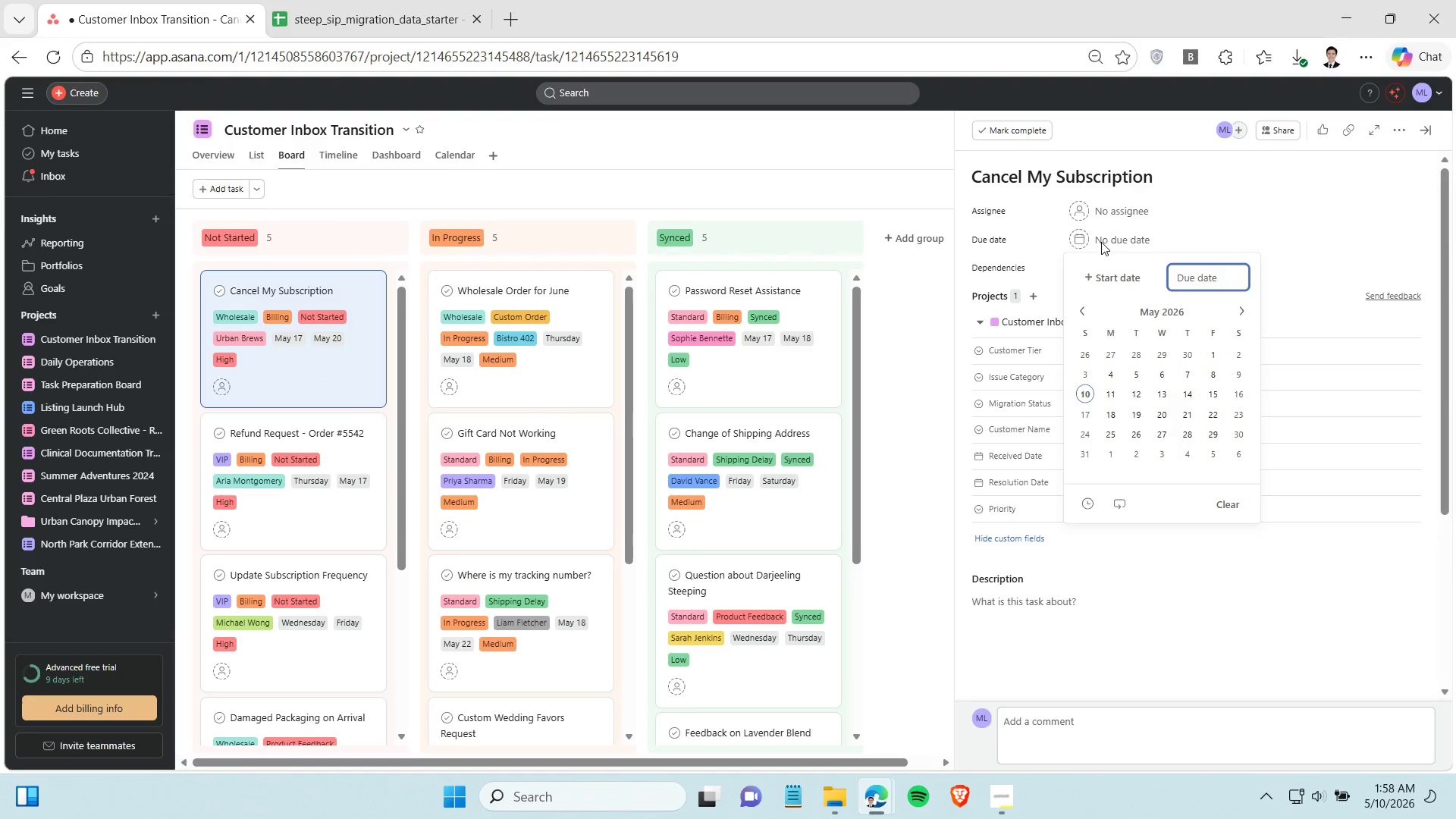 
key(Control+V)
 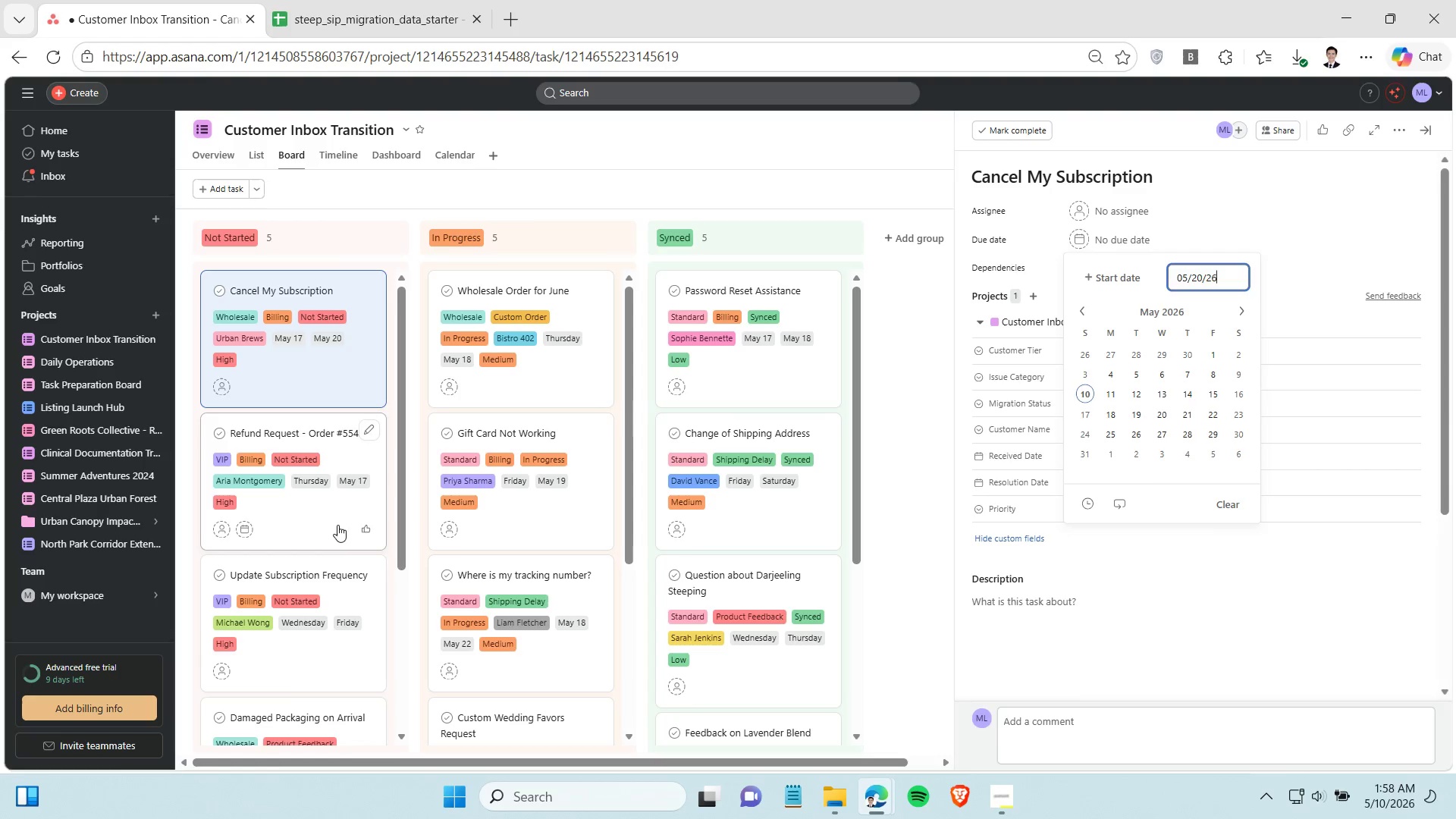 
left_click([337, 525])
 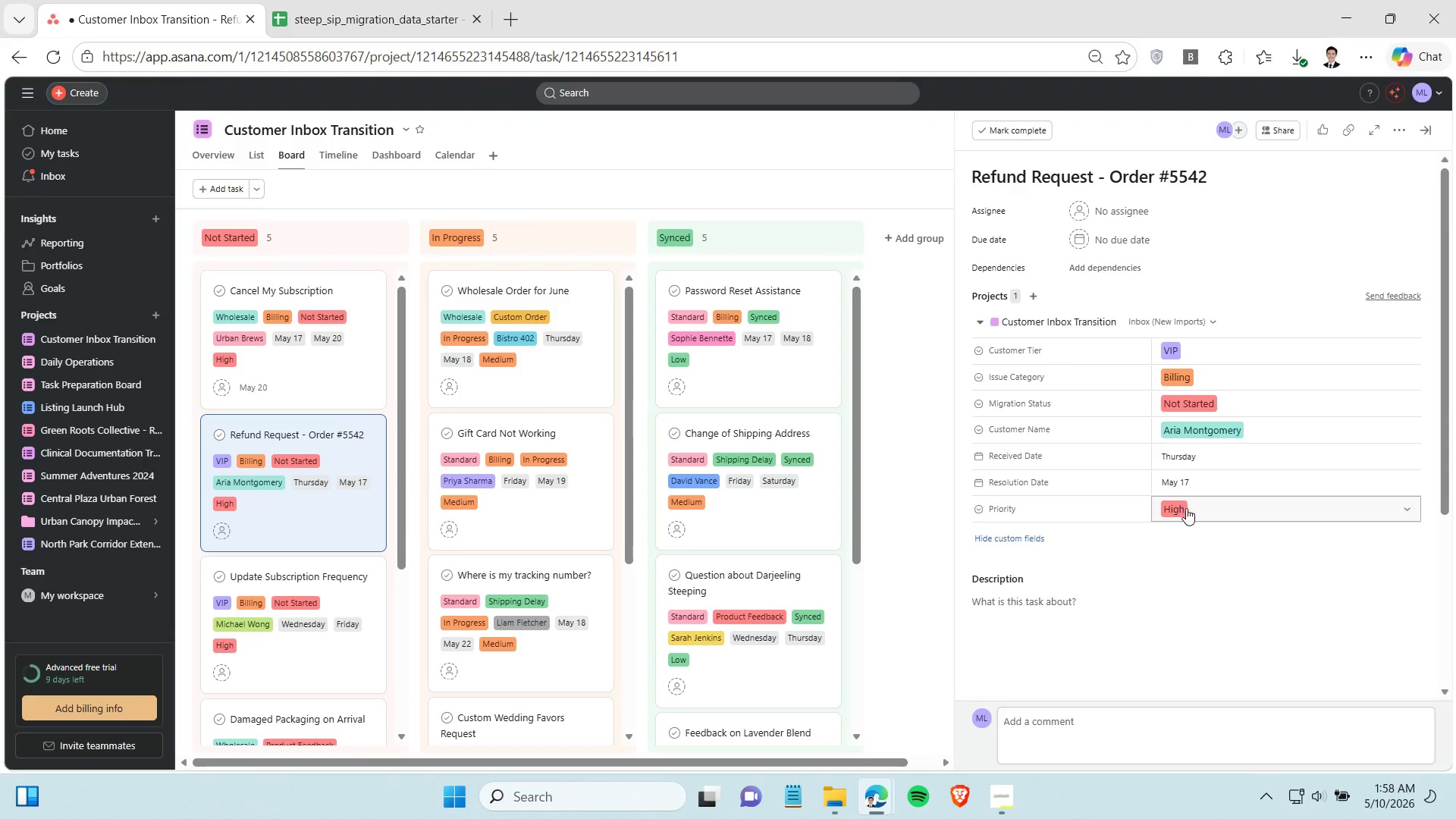 
left_click([1200, 481])
 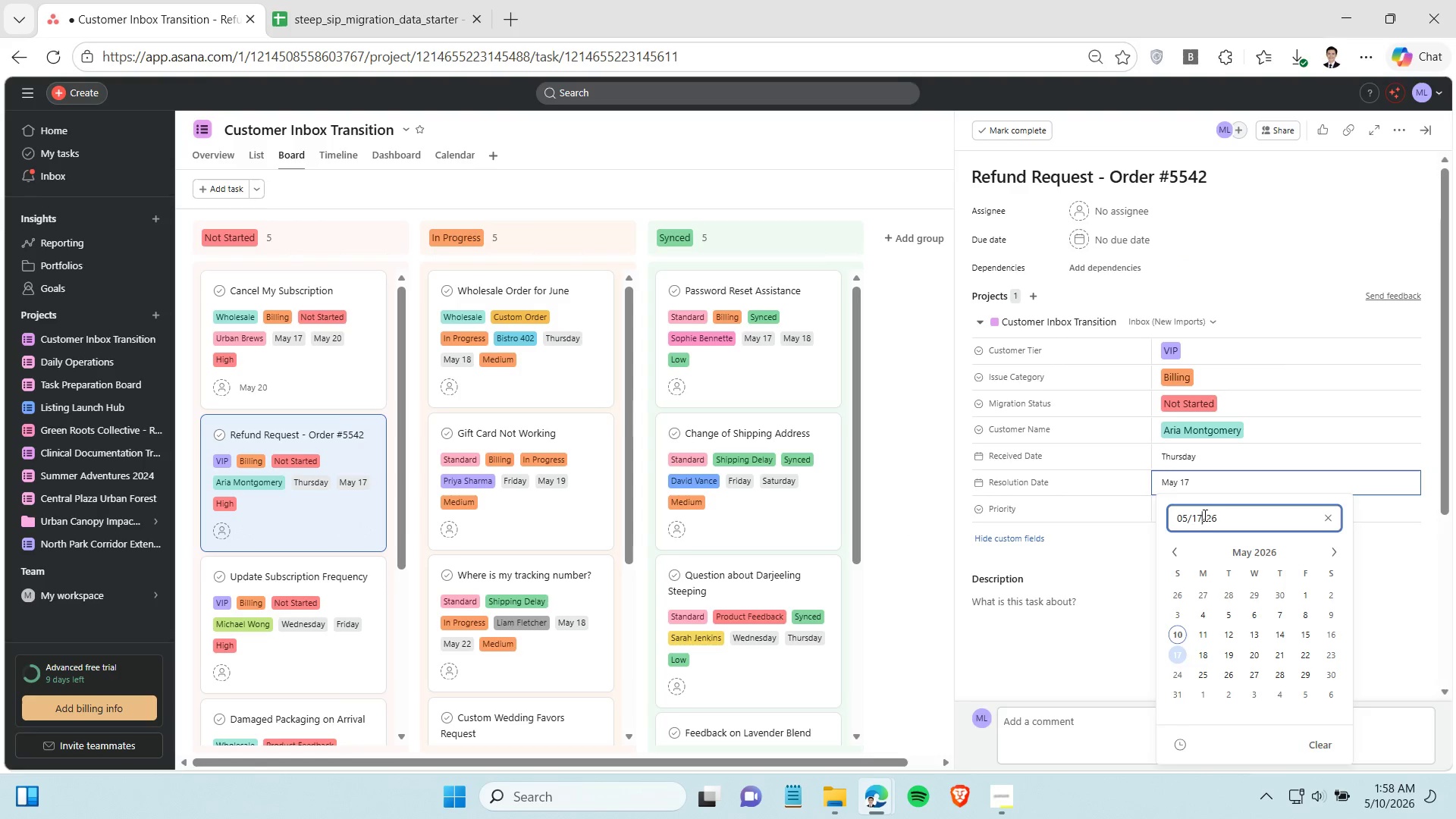 
double_click([1203, 515])
 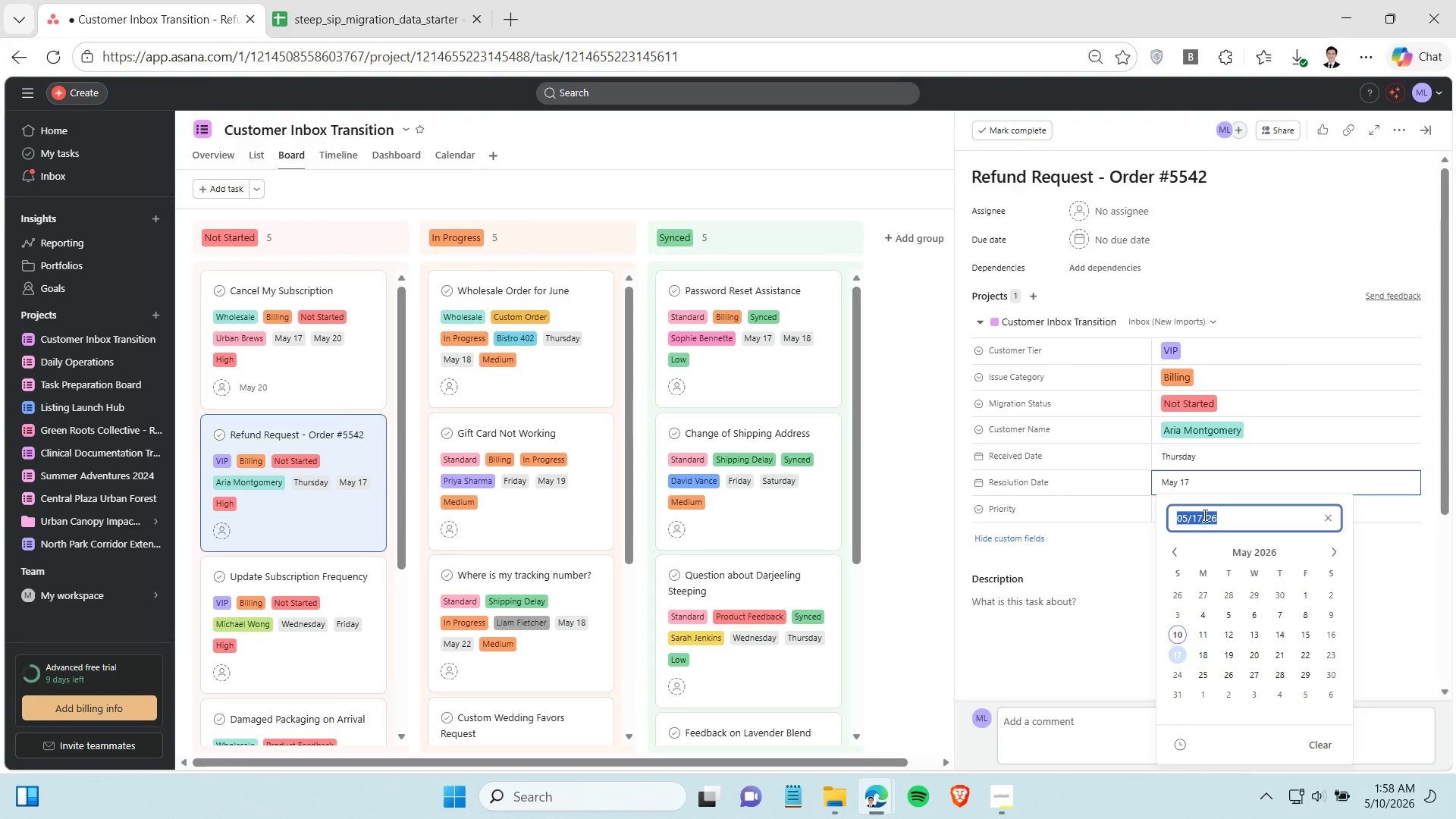 
triple_click([1203, 515])
 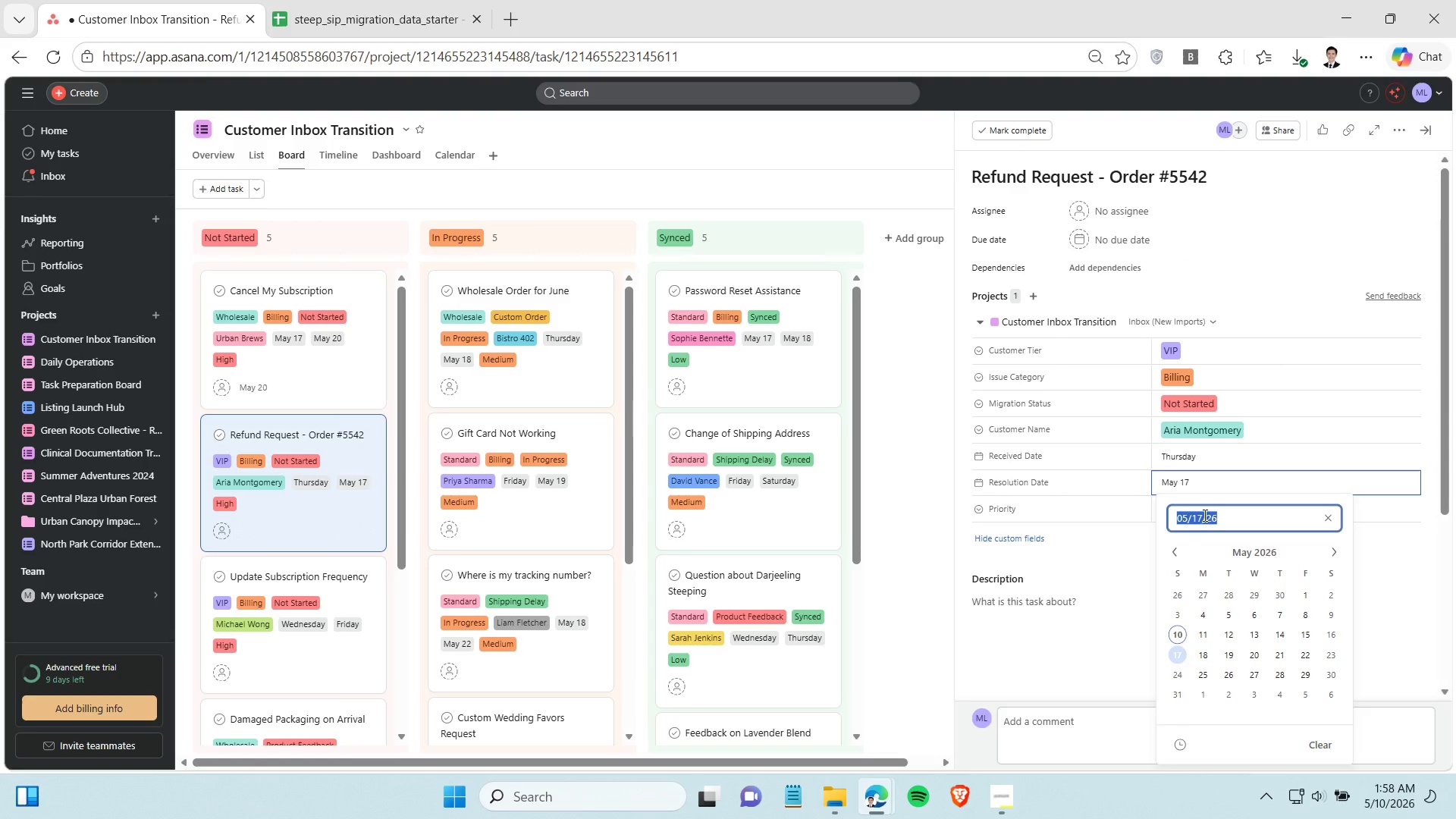 
key(Control+C)
 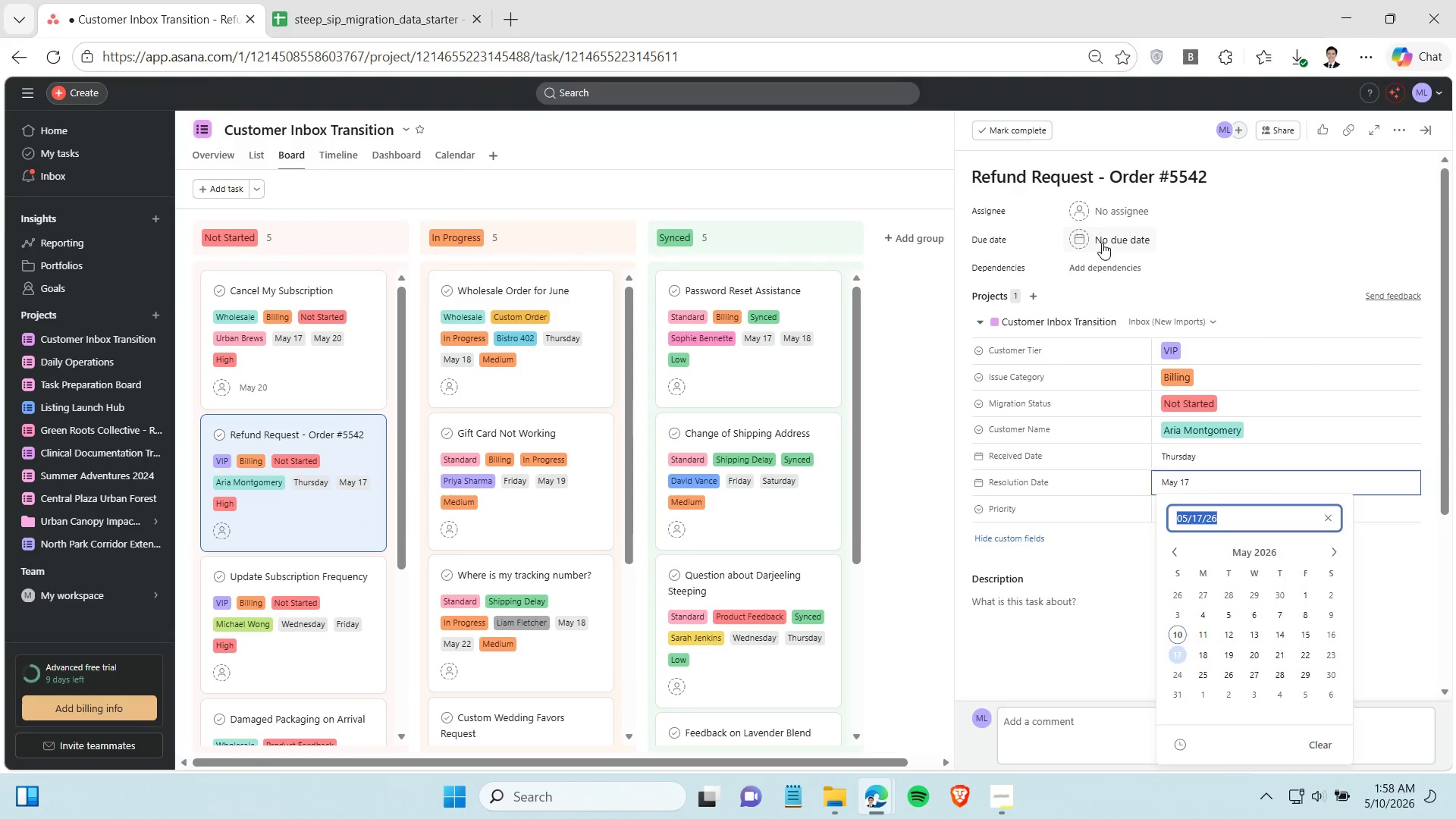 
left_click([1102, 243])
 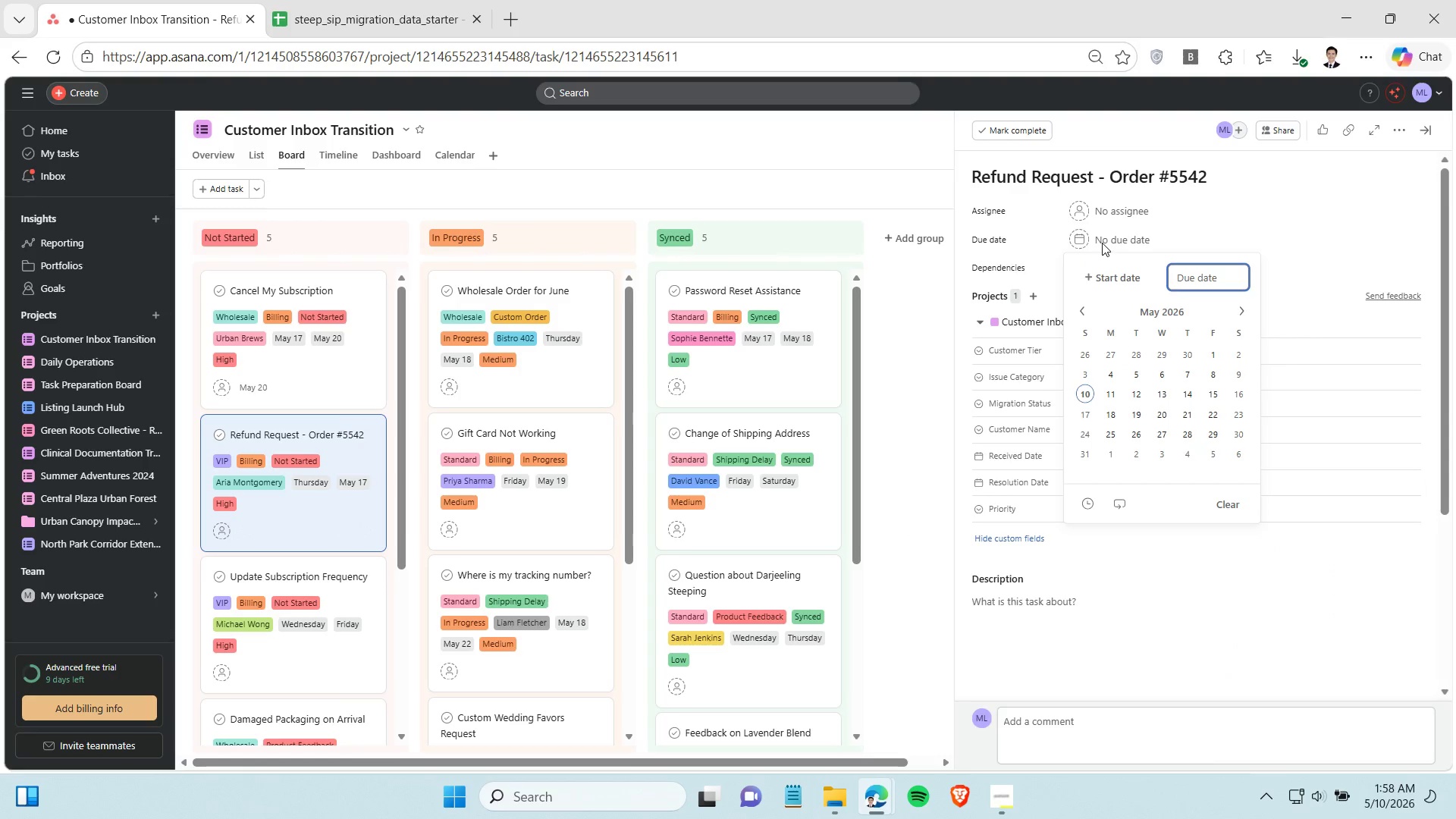 
key(Control+V)
 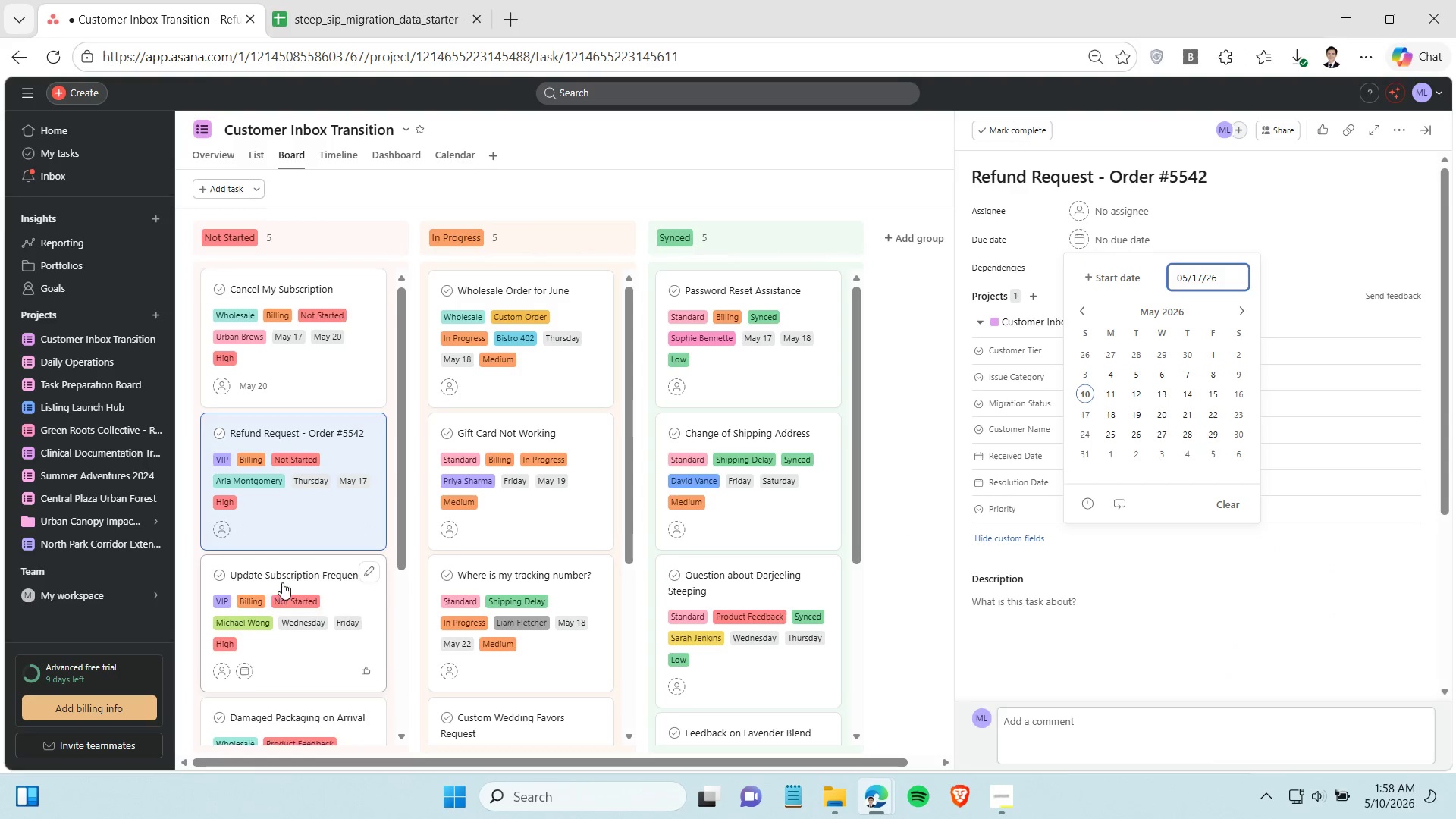 
scroll: coordinate [282, 582], scroll_direction: down, amount: 2.0
 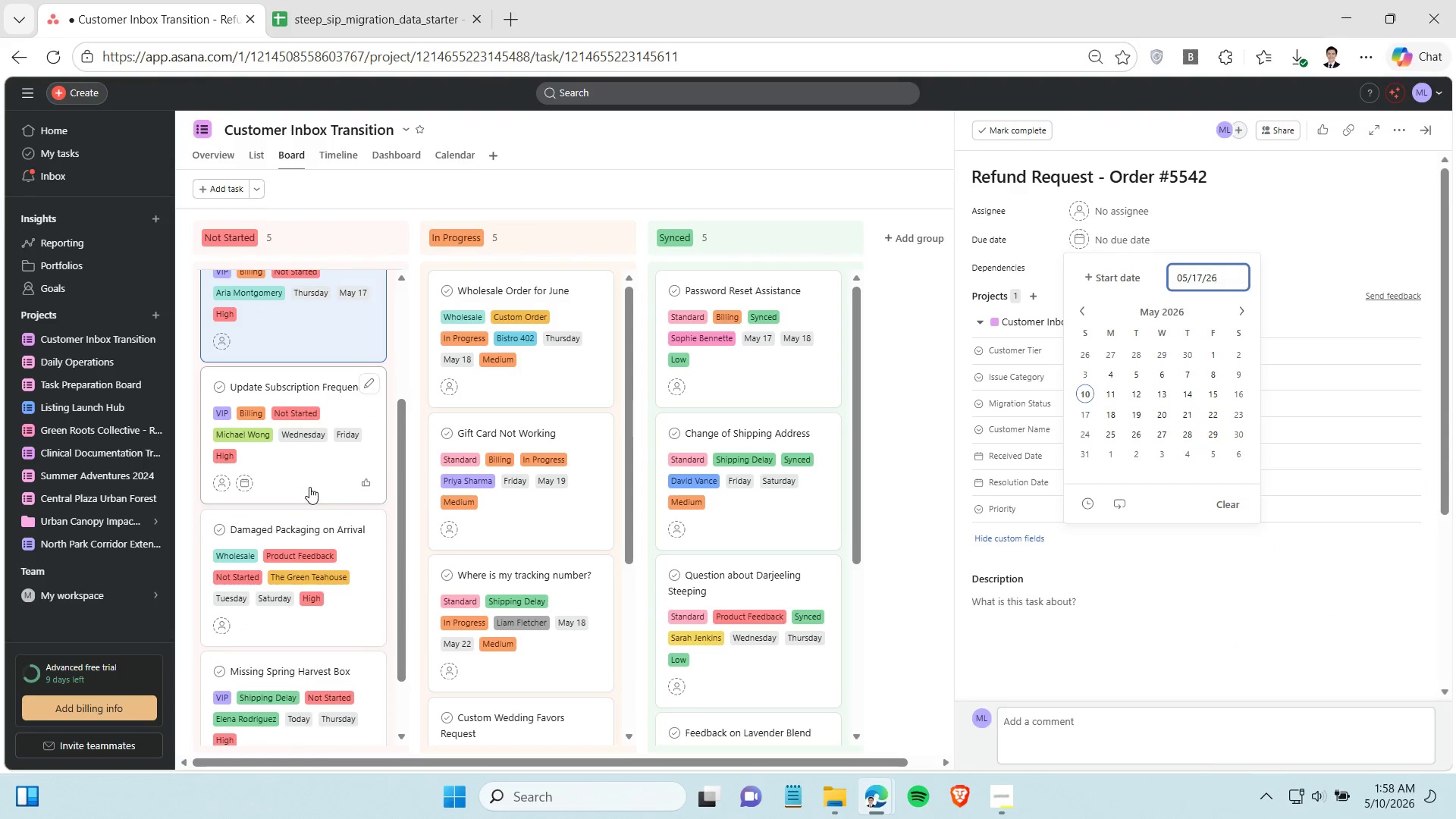 
left_click([309, 487])
 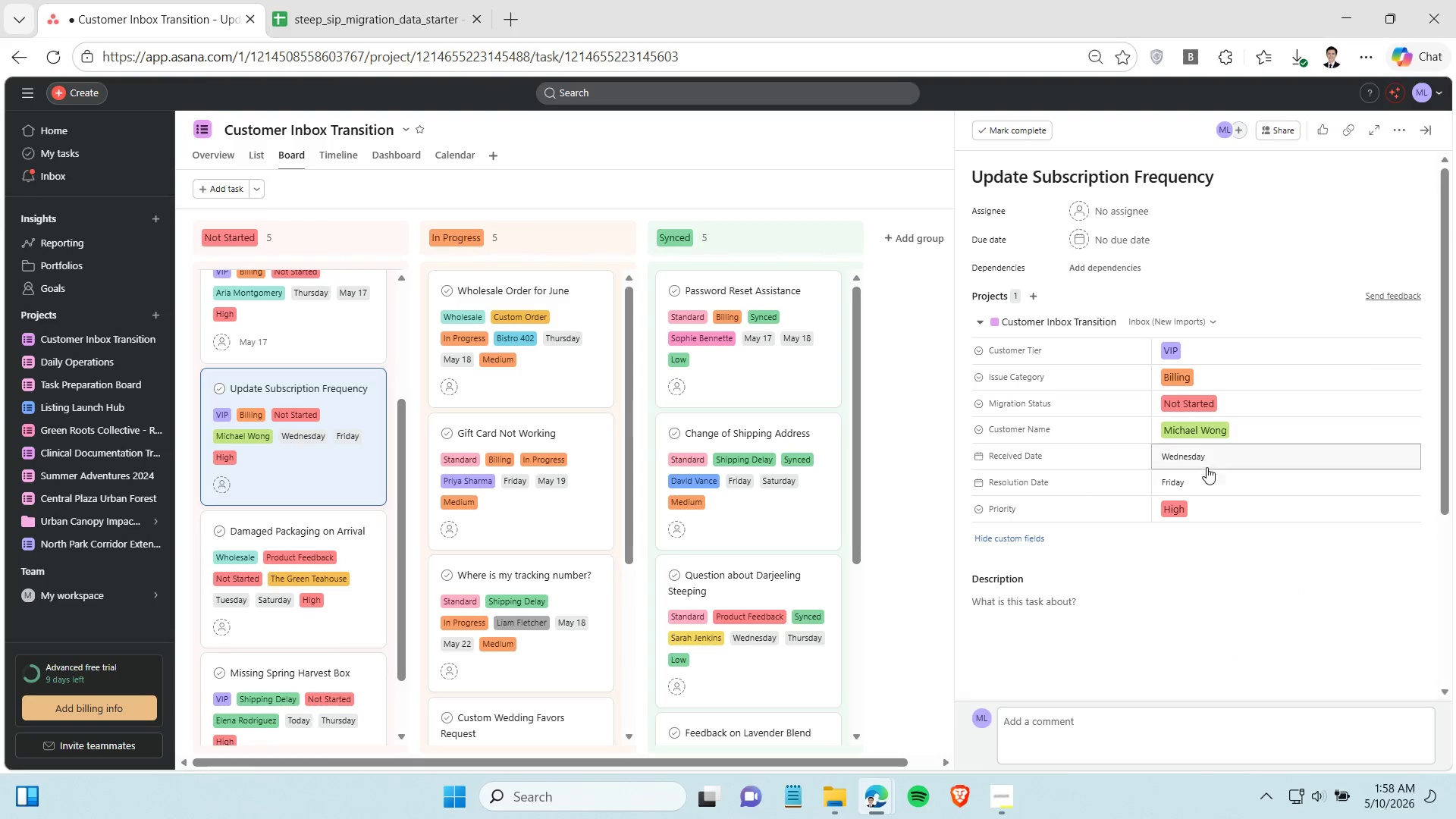 
left_click([1207, 482])
 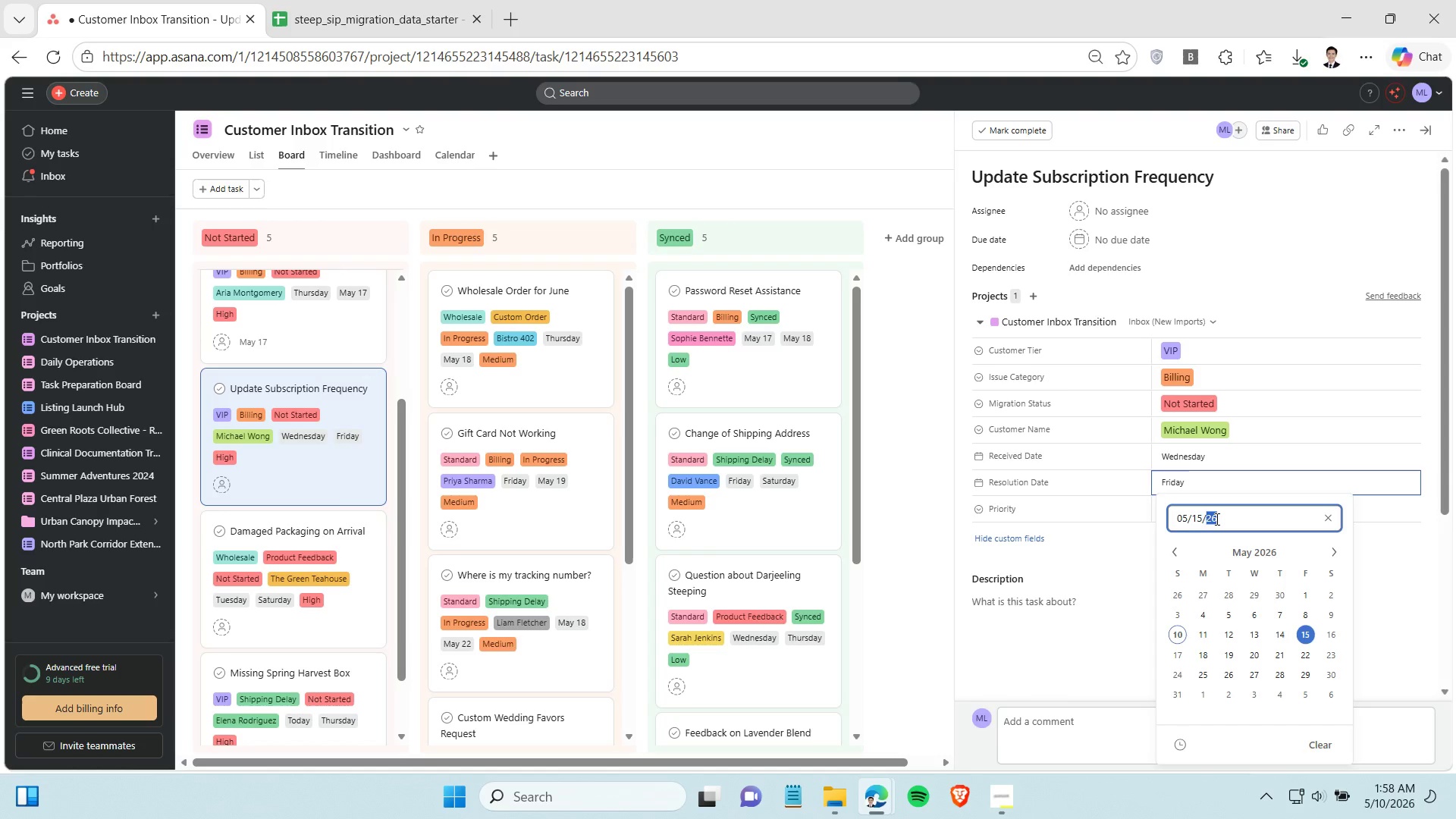 
double_click([1216, 519])
 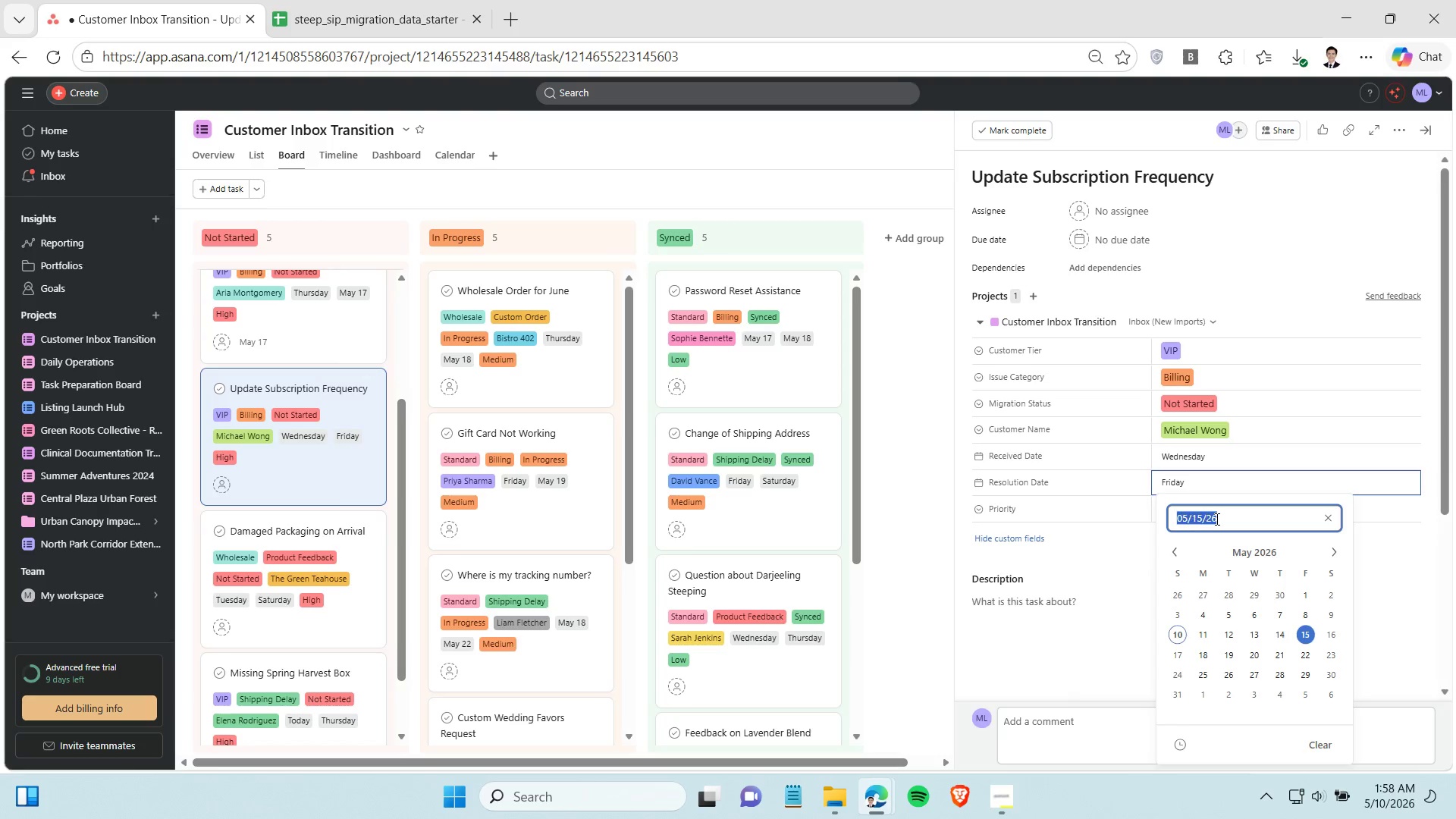 
triple_click([1216, 519])
 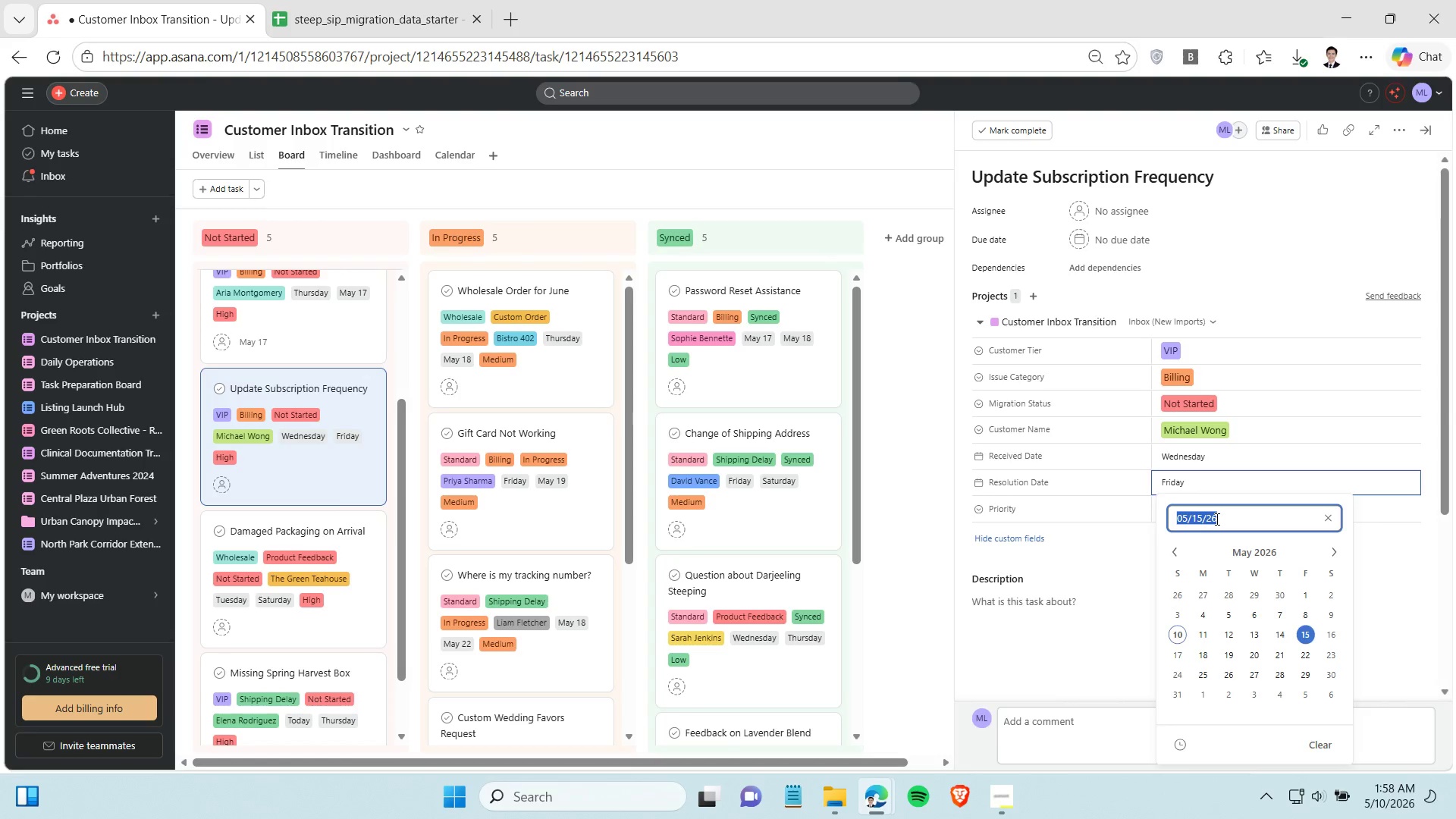 
key(Control+C)
 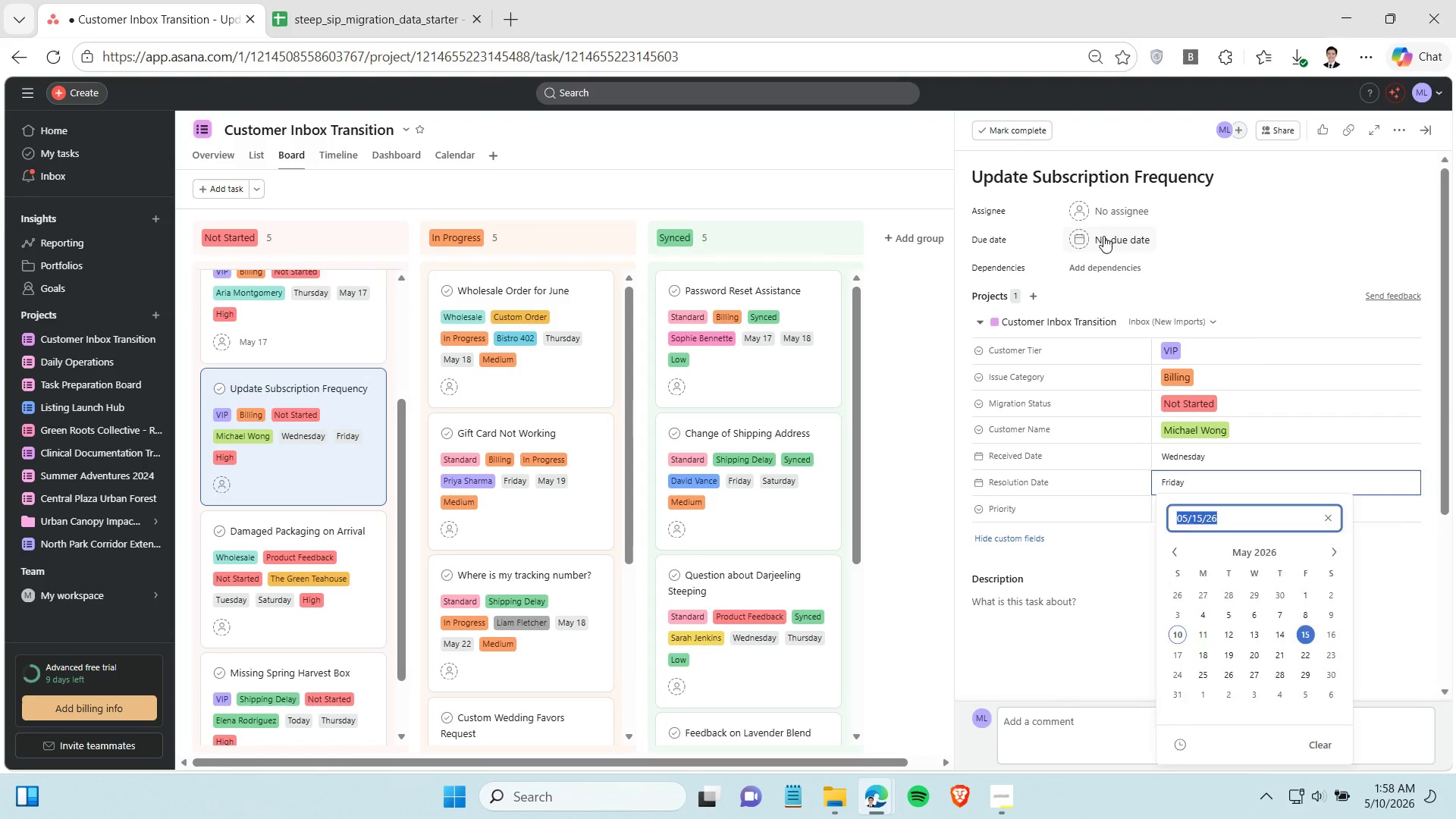 
left_click([1103, 236])
 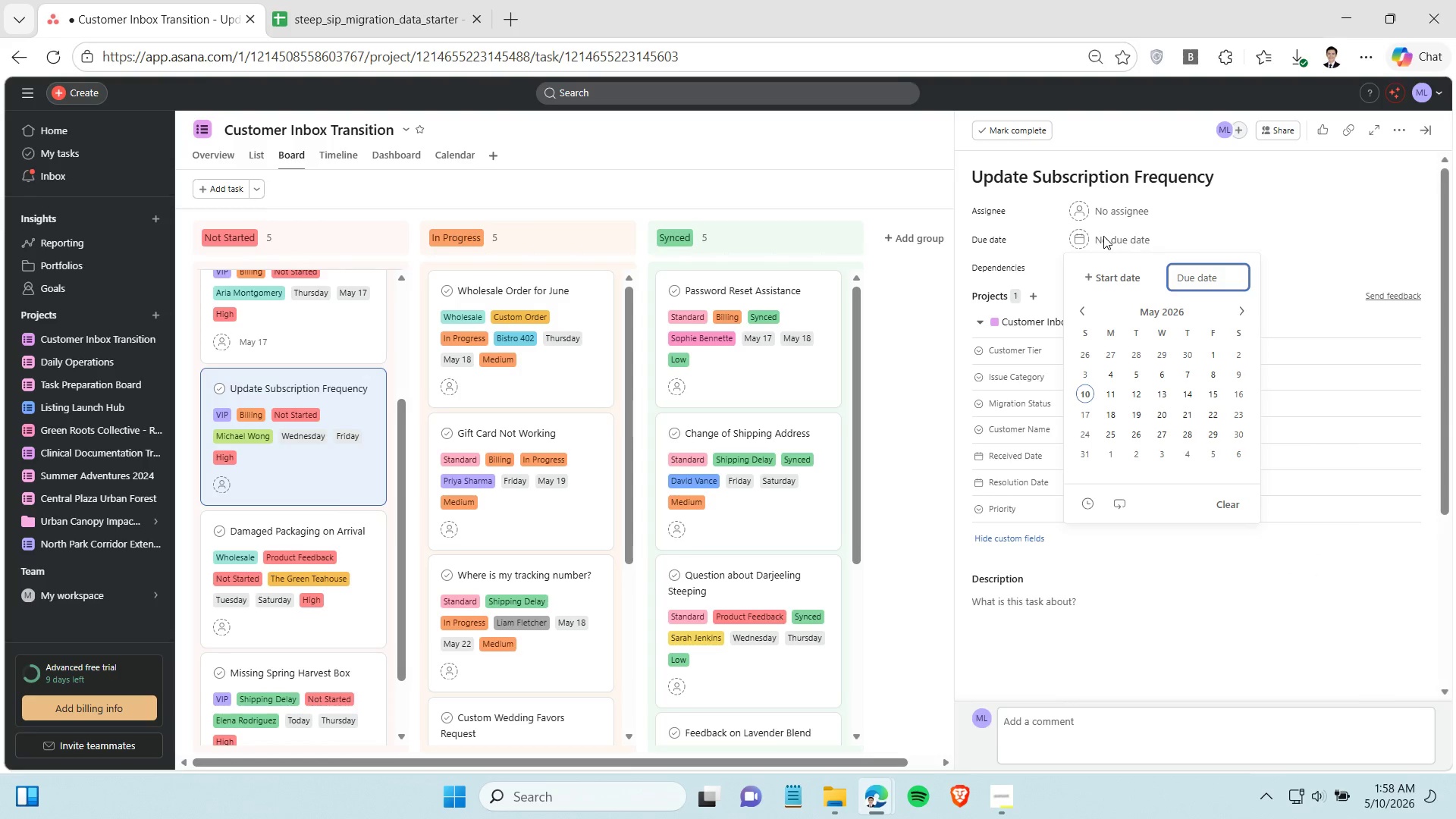 
key(Control+V)
 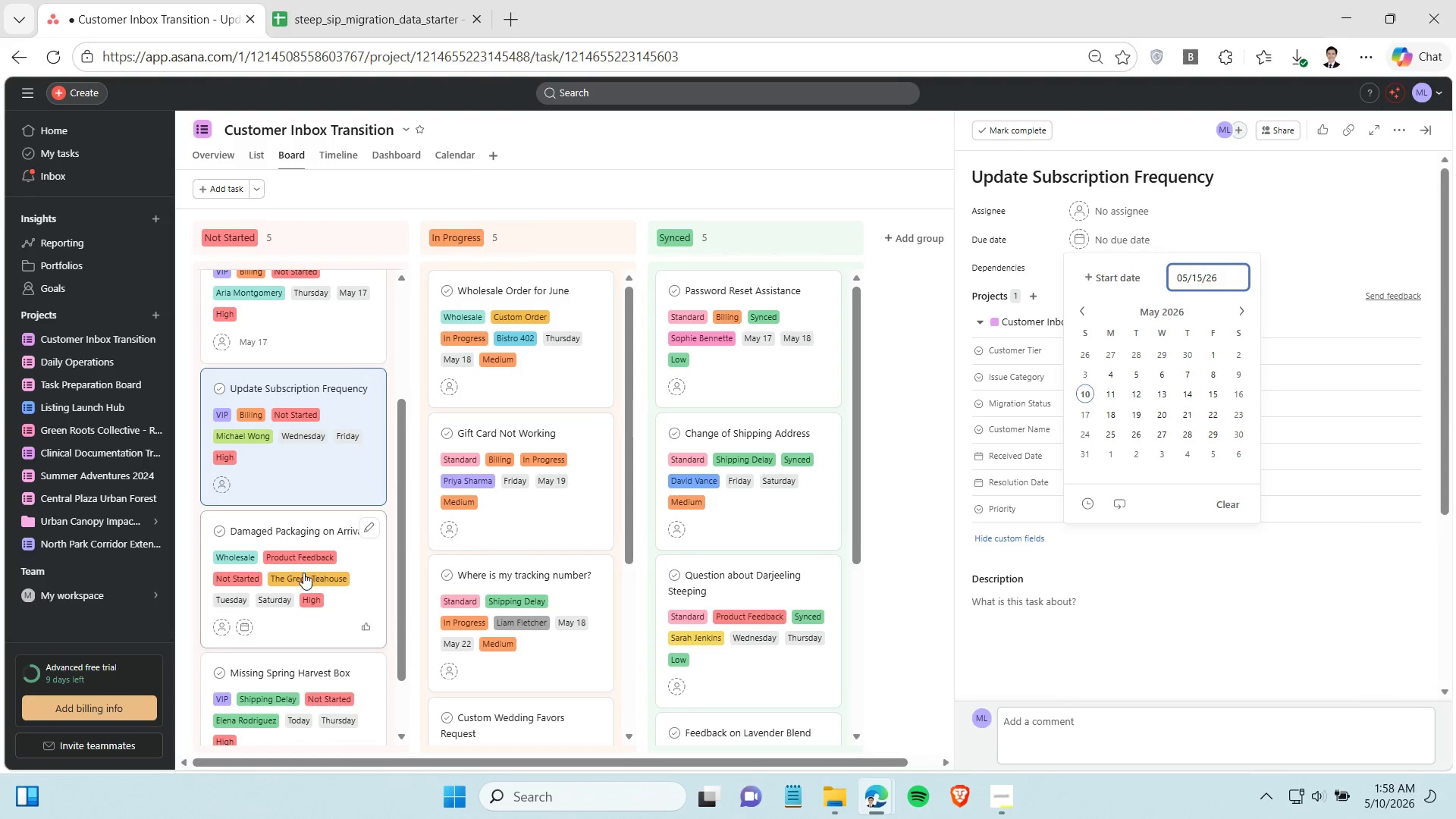 
left_click([321, 546])
 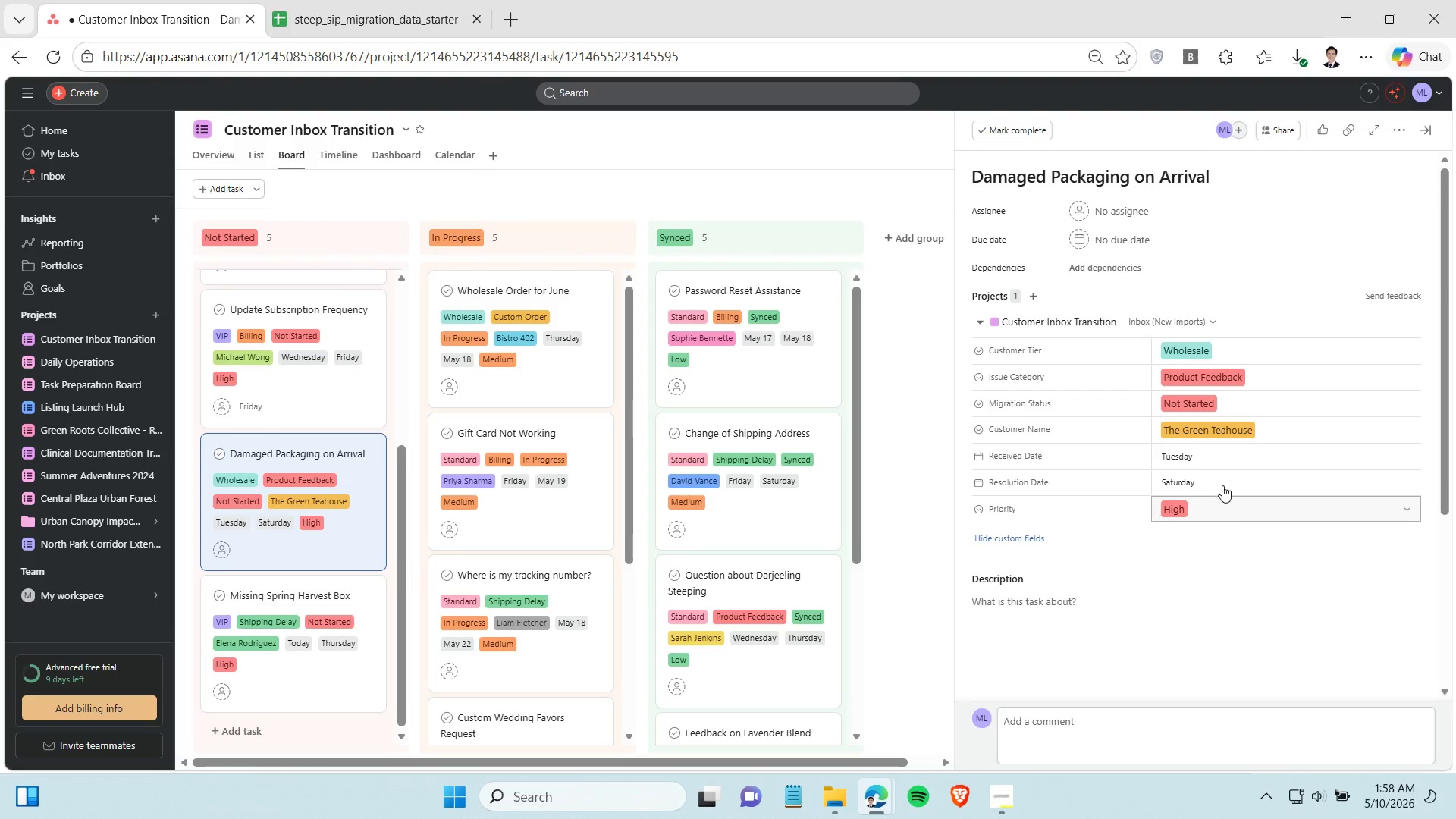 
scroll: coordinate [303, 573], scroll_direction: down, amount: 1.0
 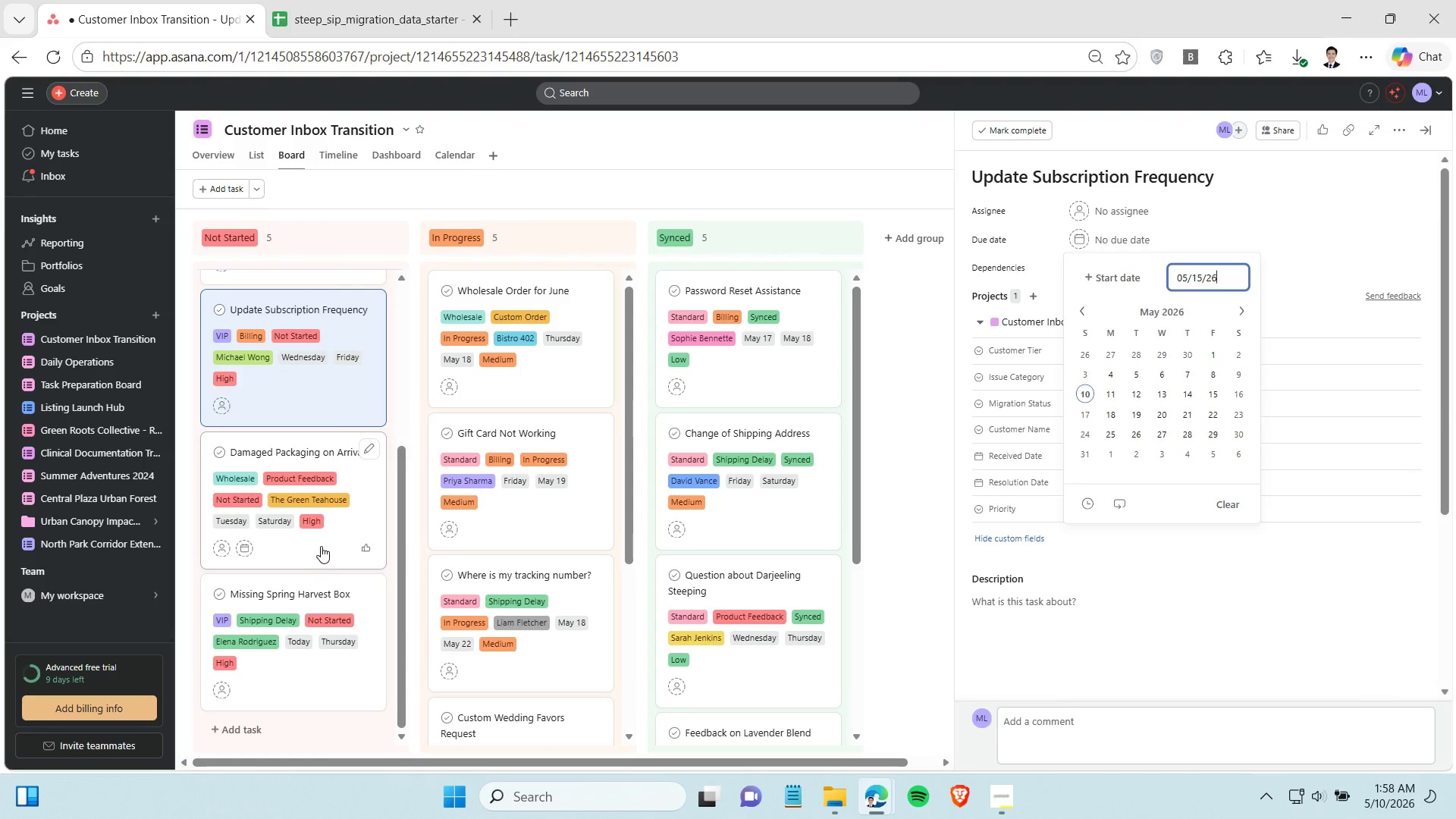 
left_click([1225, 485])
 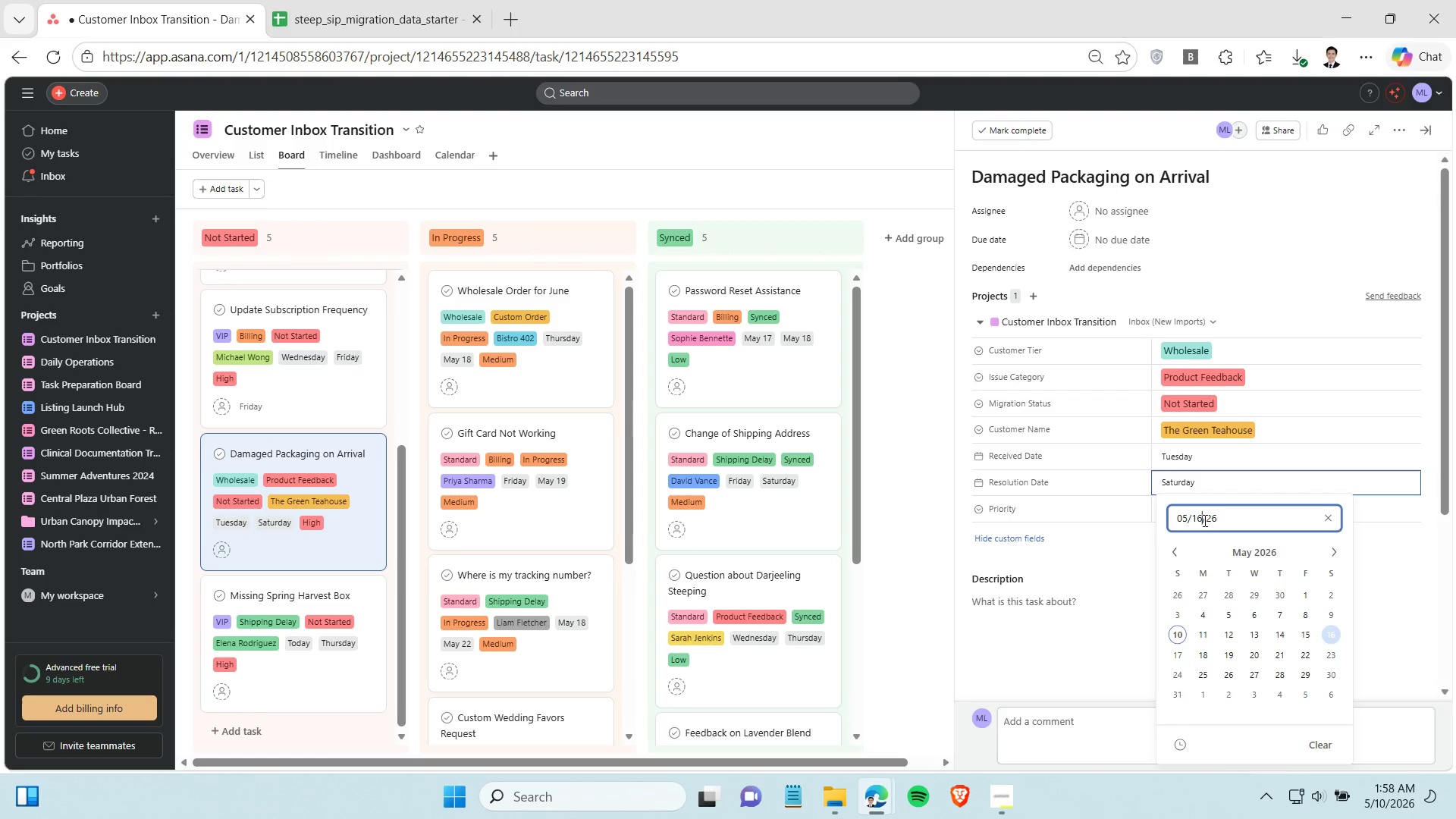 
double_click([1203, 520])
 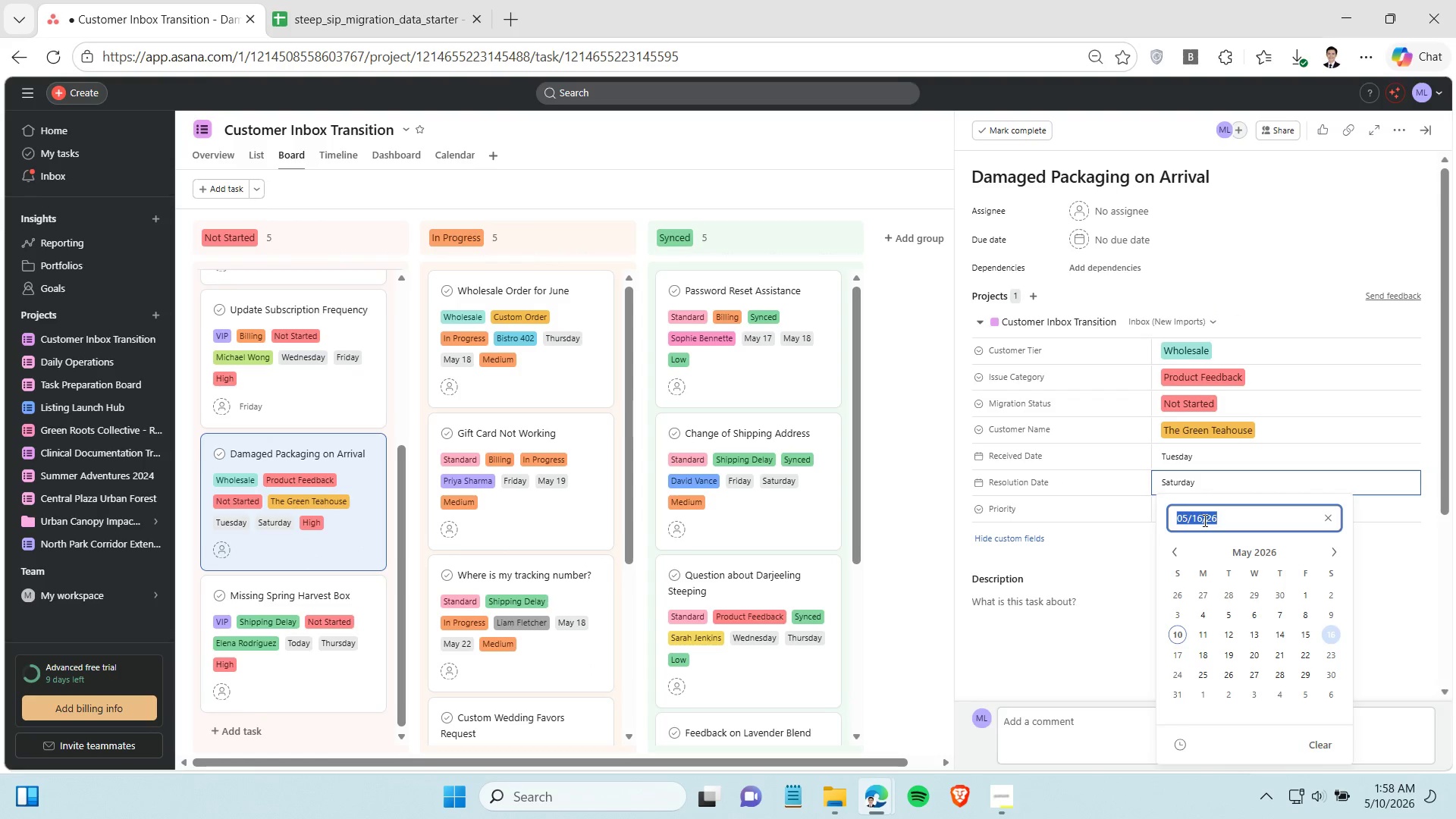 
triple_click([1203, 520])
 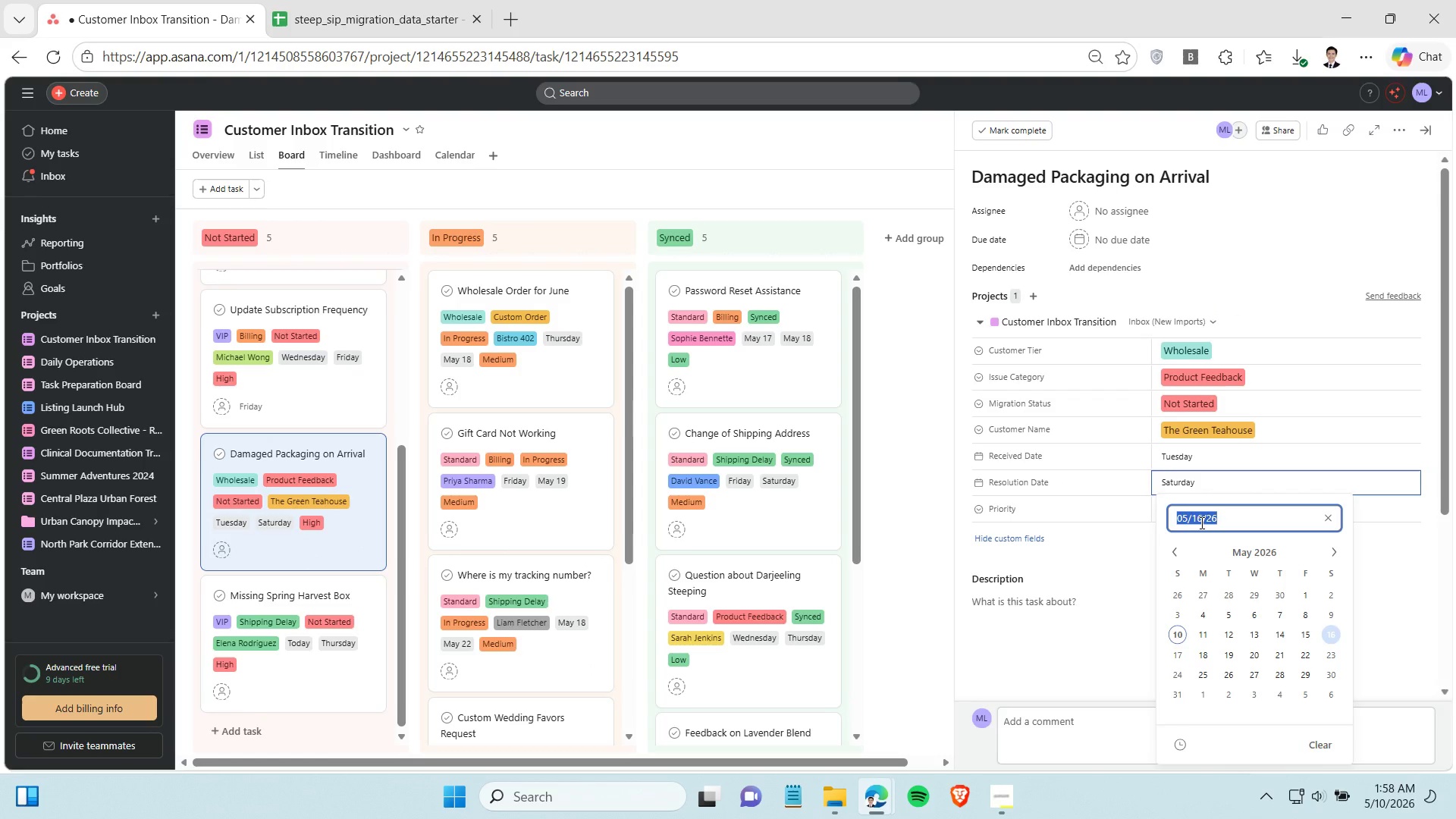 
key(Control+C)
 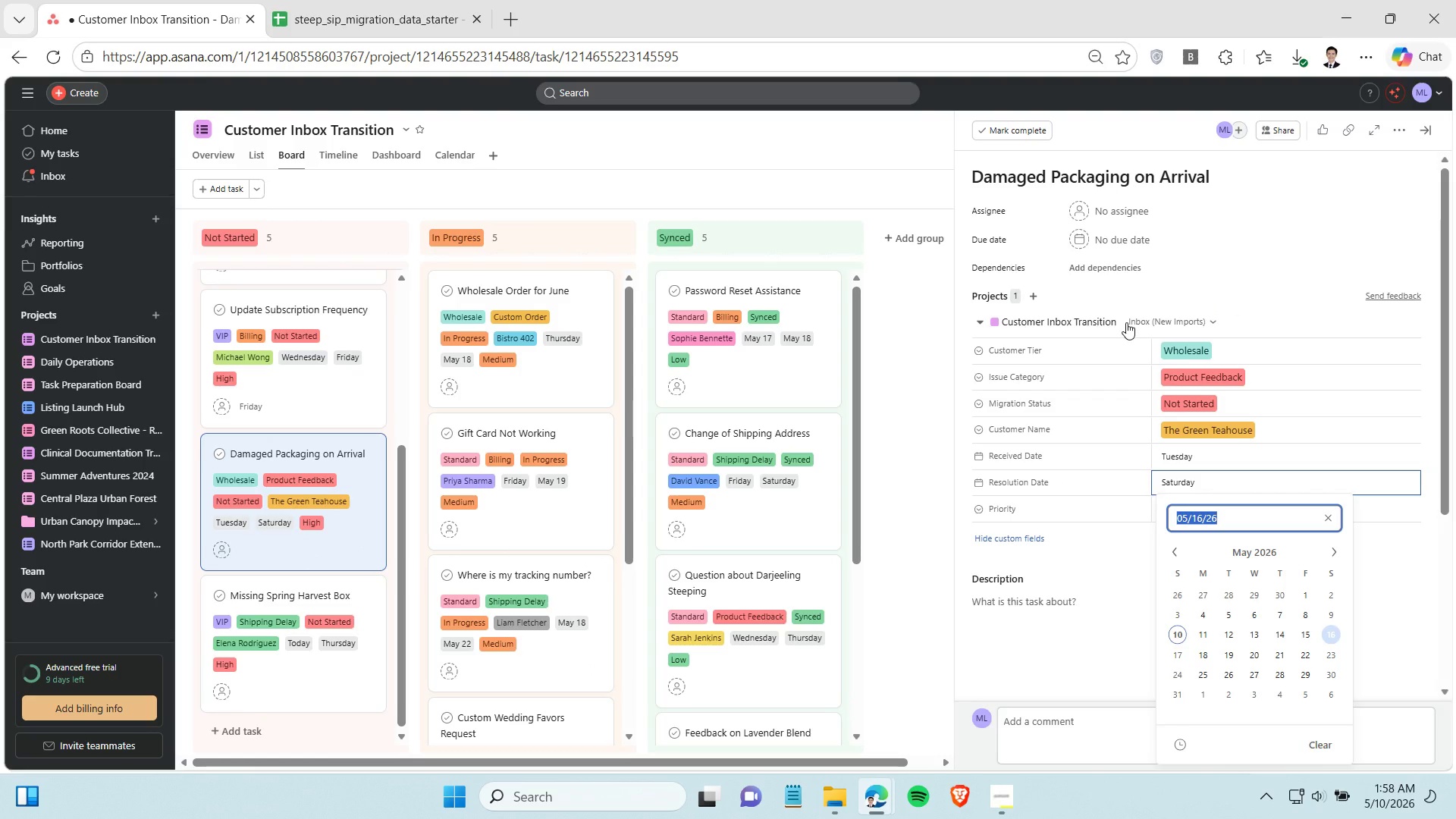 
left_click([1112, 238])
 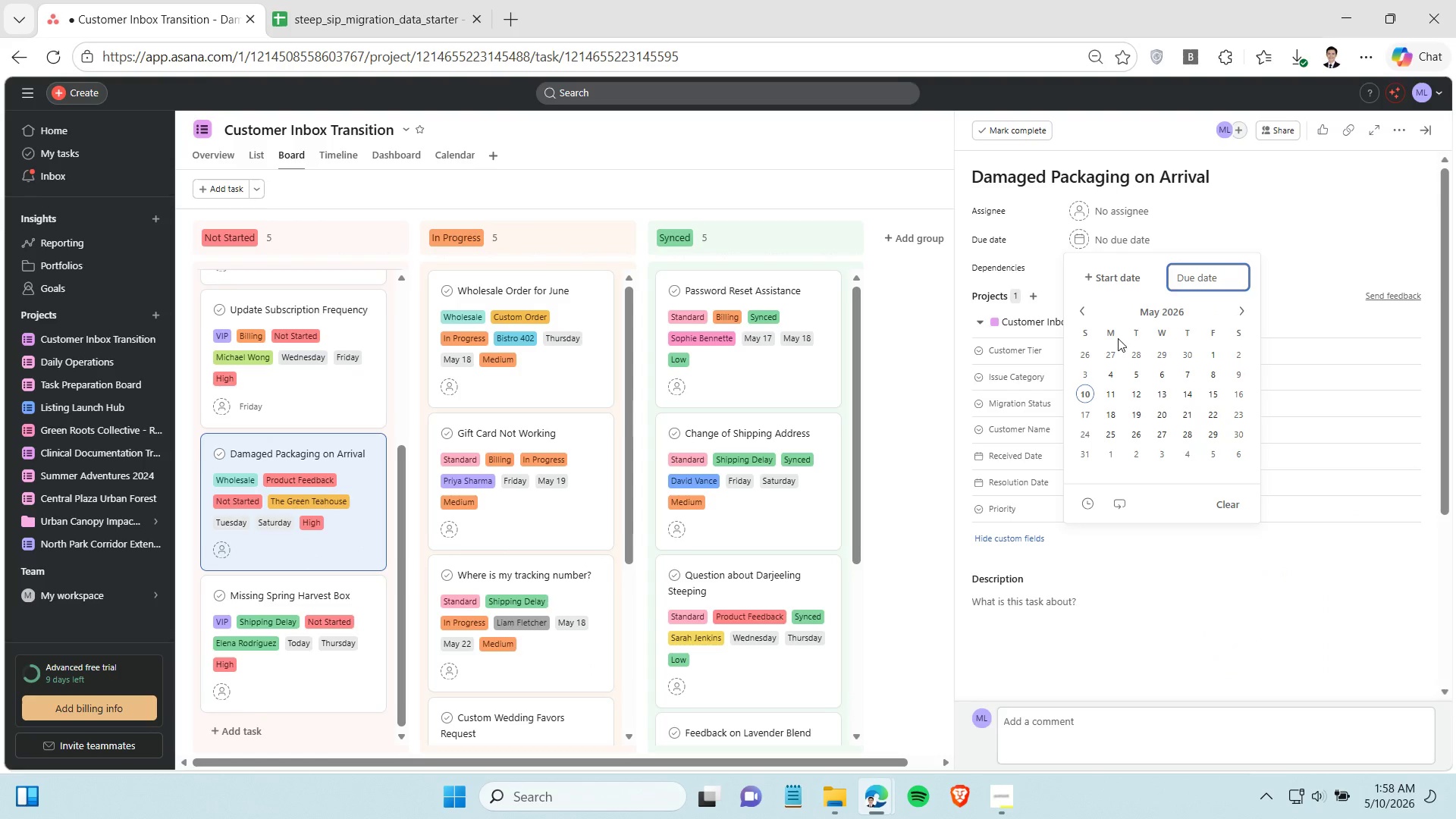 
key(Control+V)
 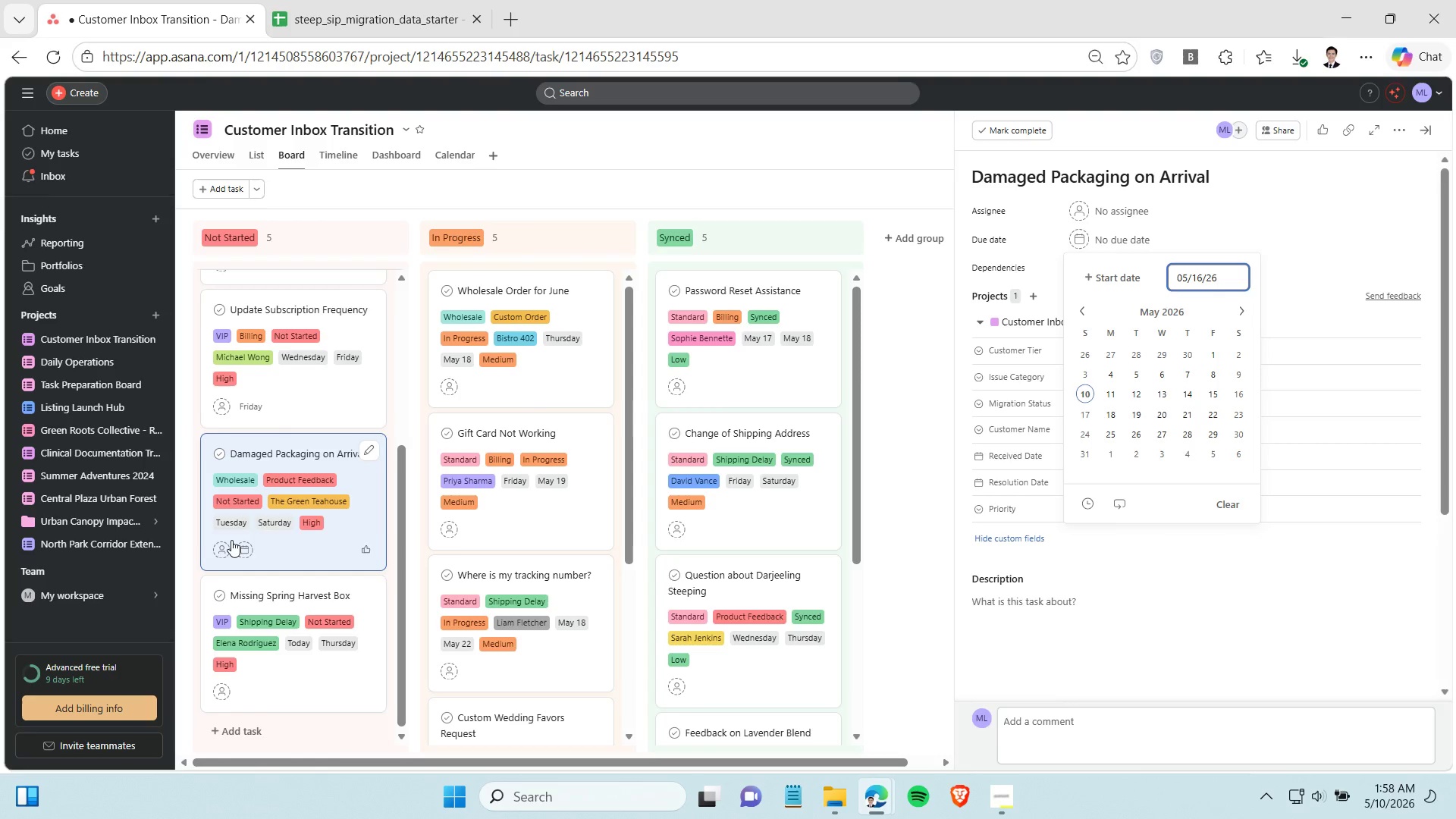 
scroll: coordinate [231, 540], scroll_direction: down, amount: 2.0
 